 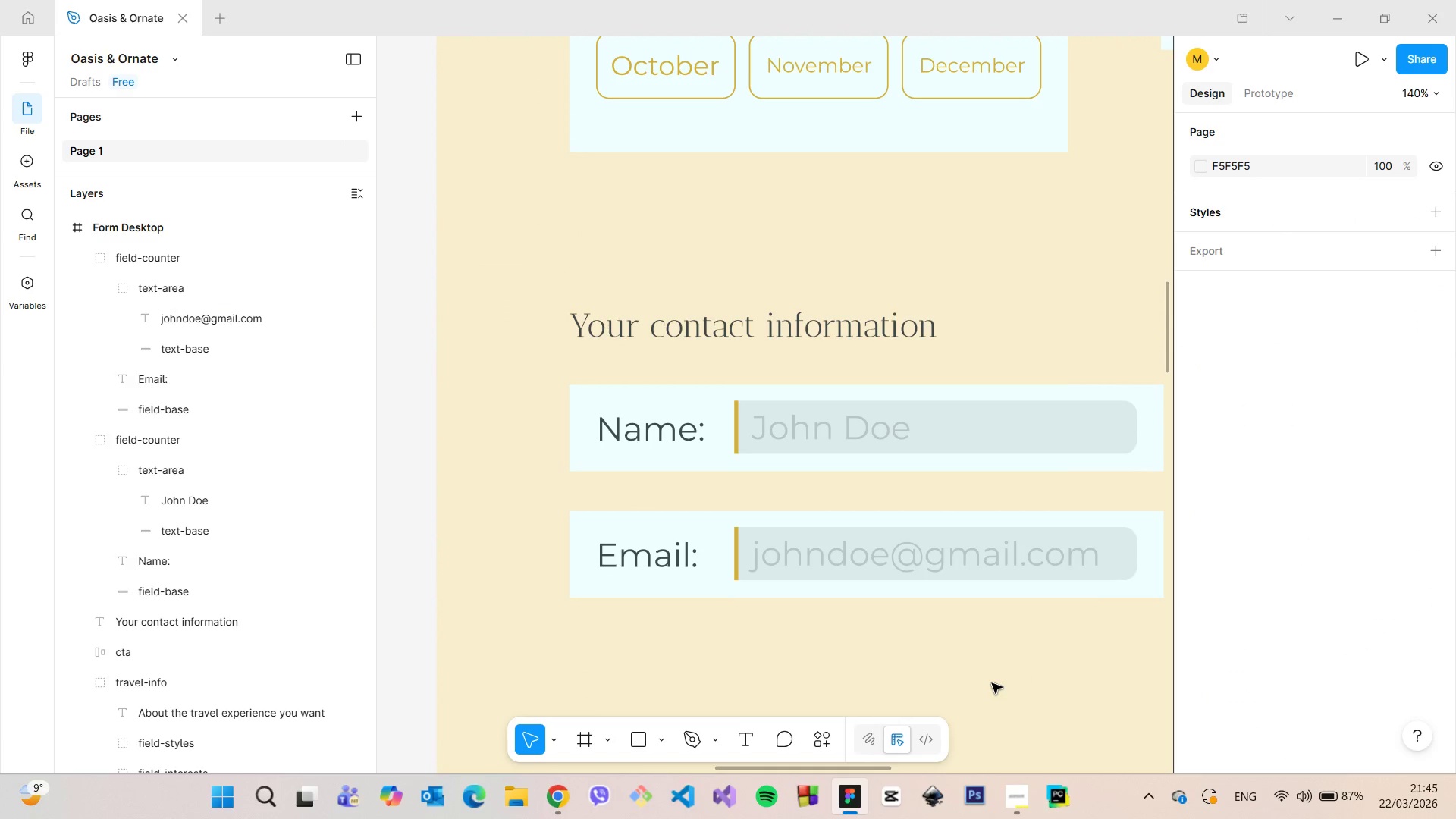 
scroll: coordinate [992, 683], scroll_direction: down, amount: 2.0
 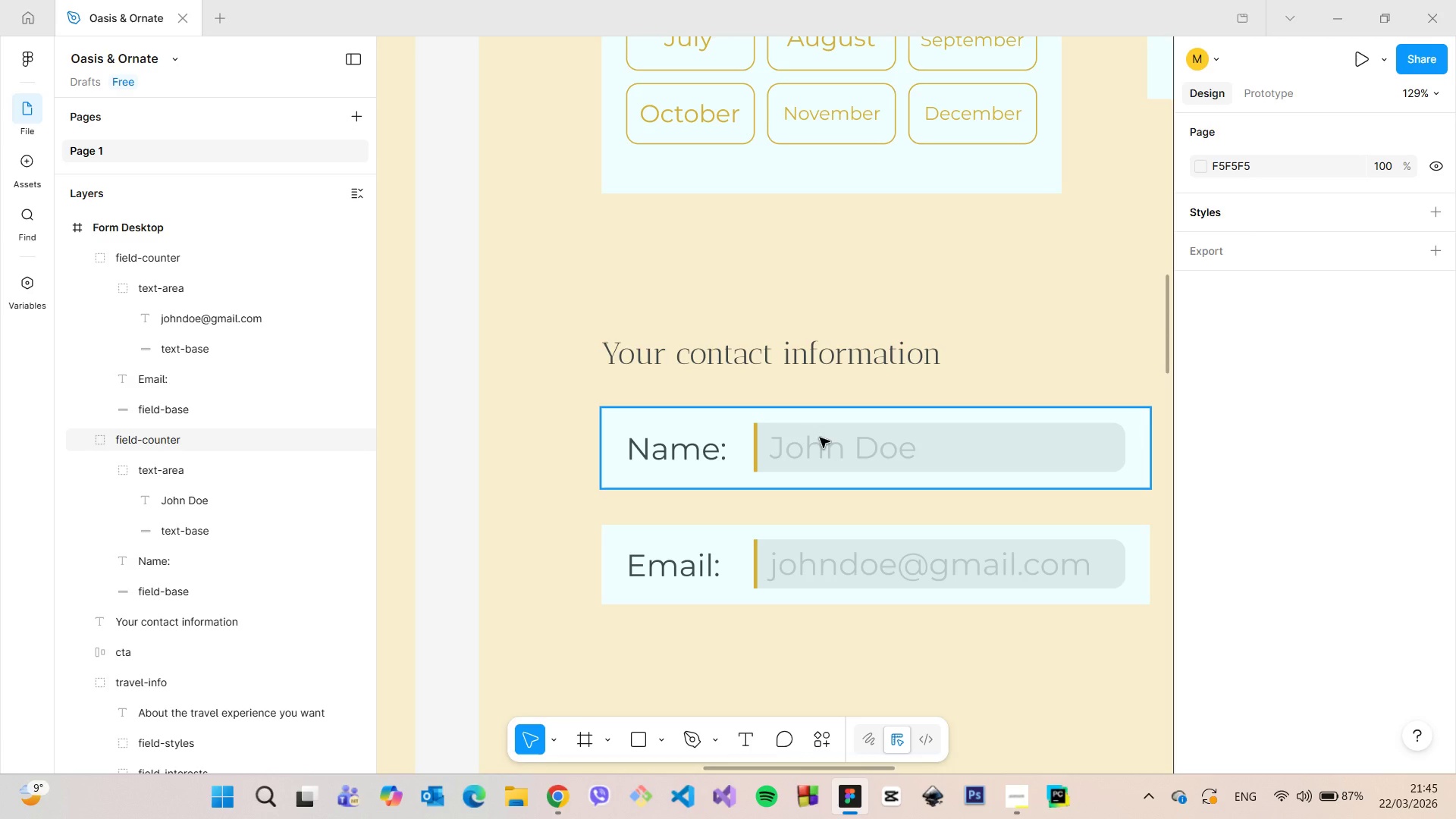 
double_click([820, 438])
 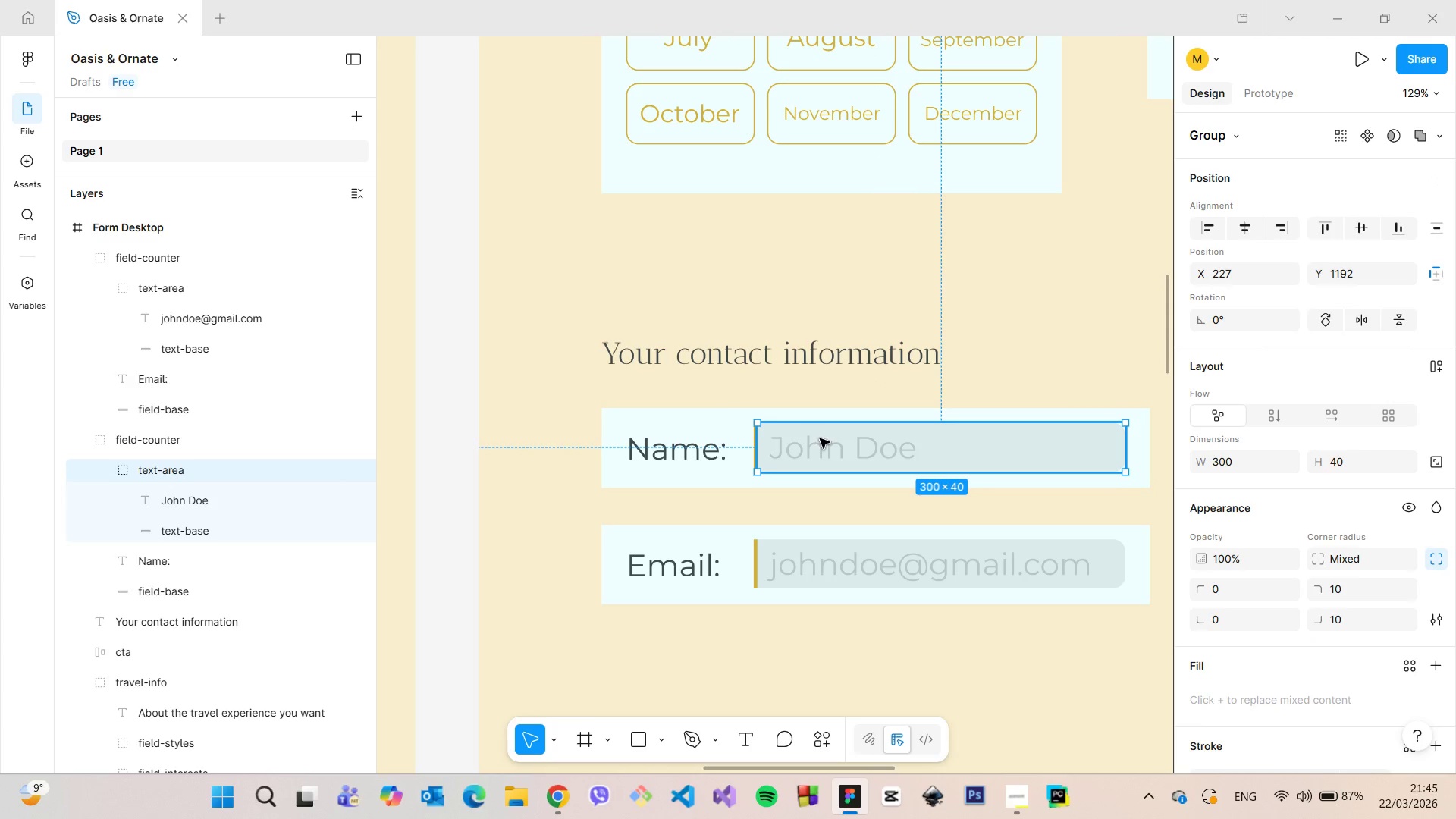 
double_click([820, 438])
 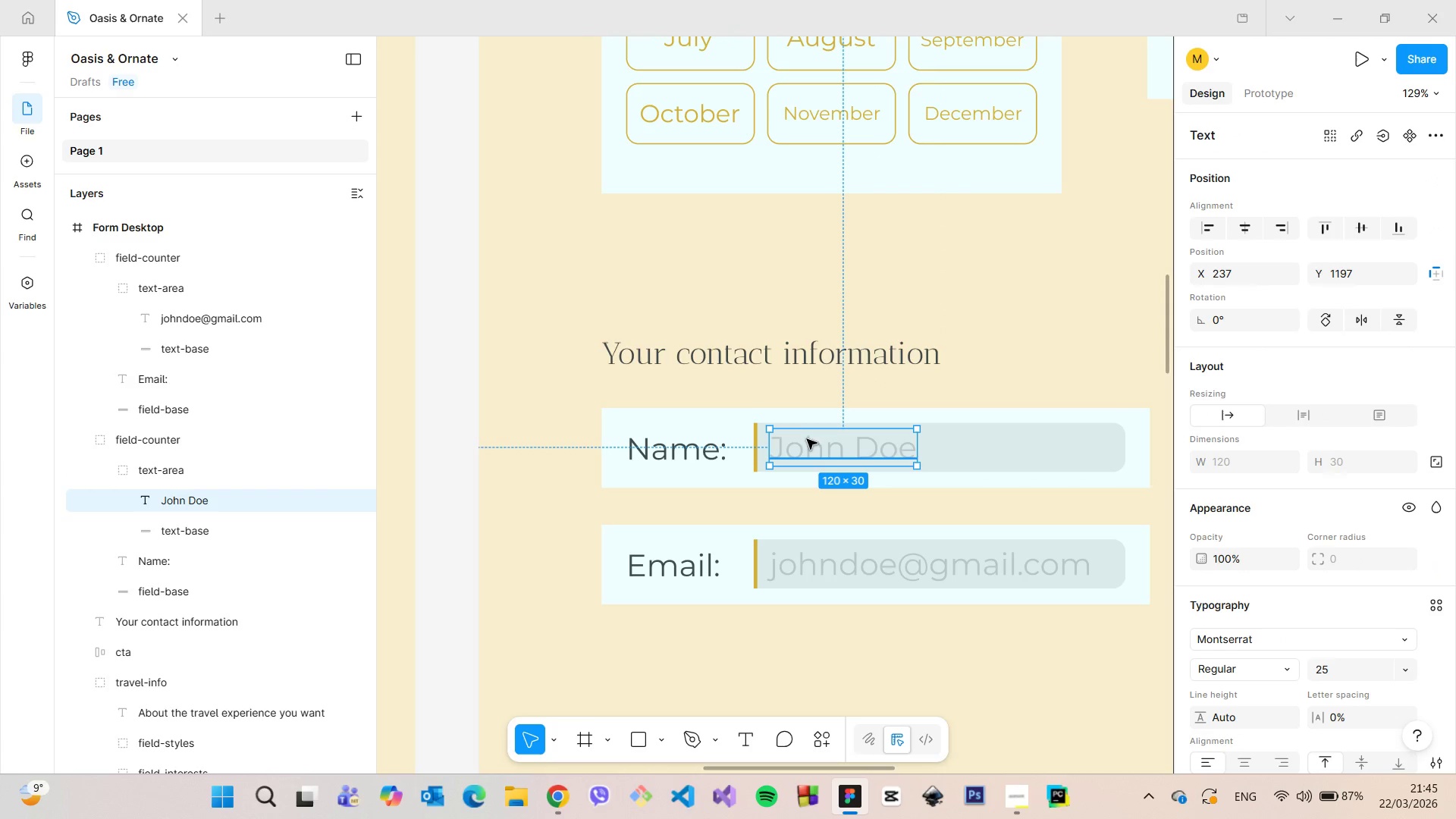 
hold_key(key=AltLeft, duration=0.69)
 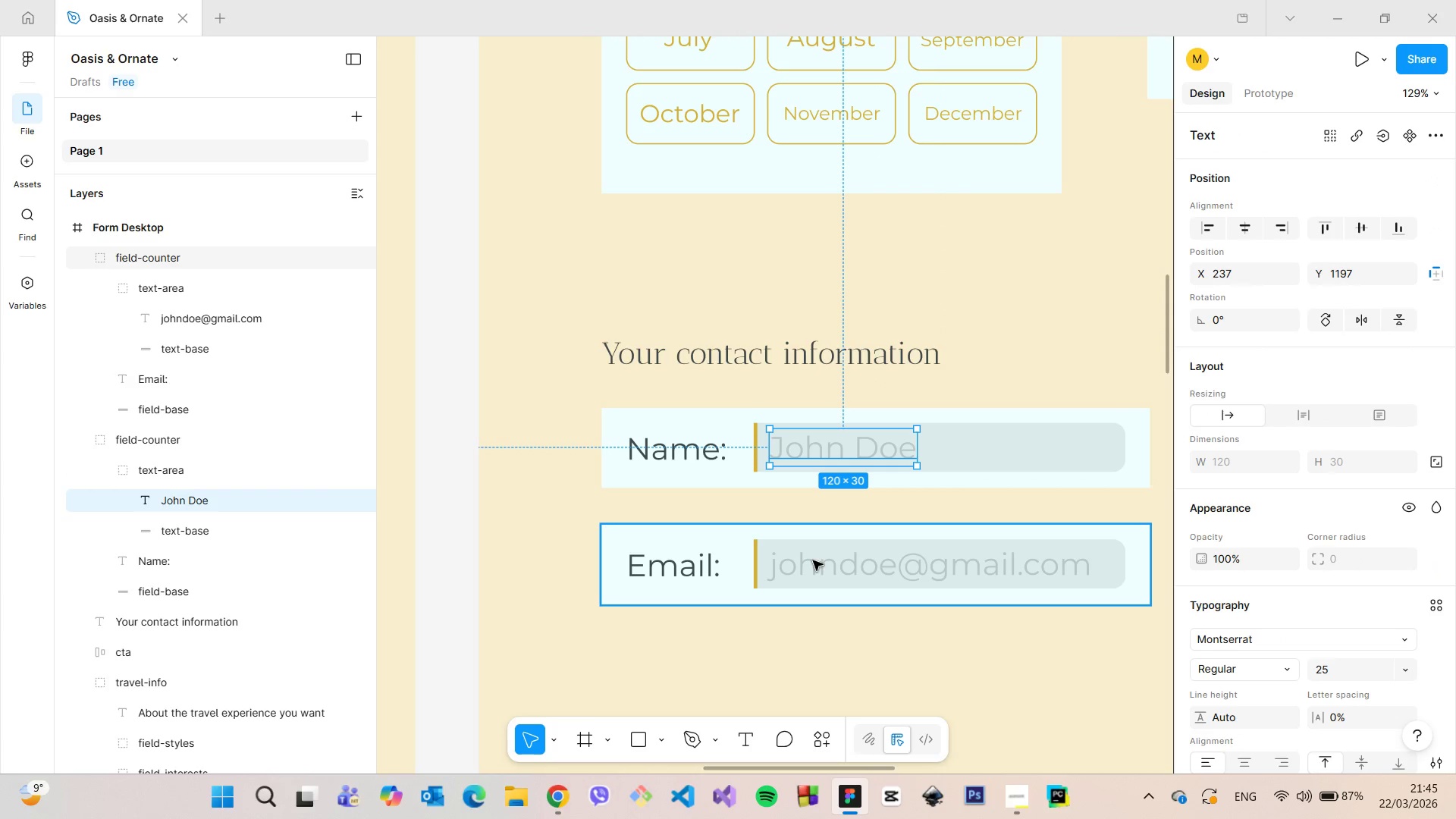 
double_click([813, 560])
 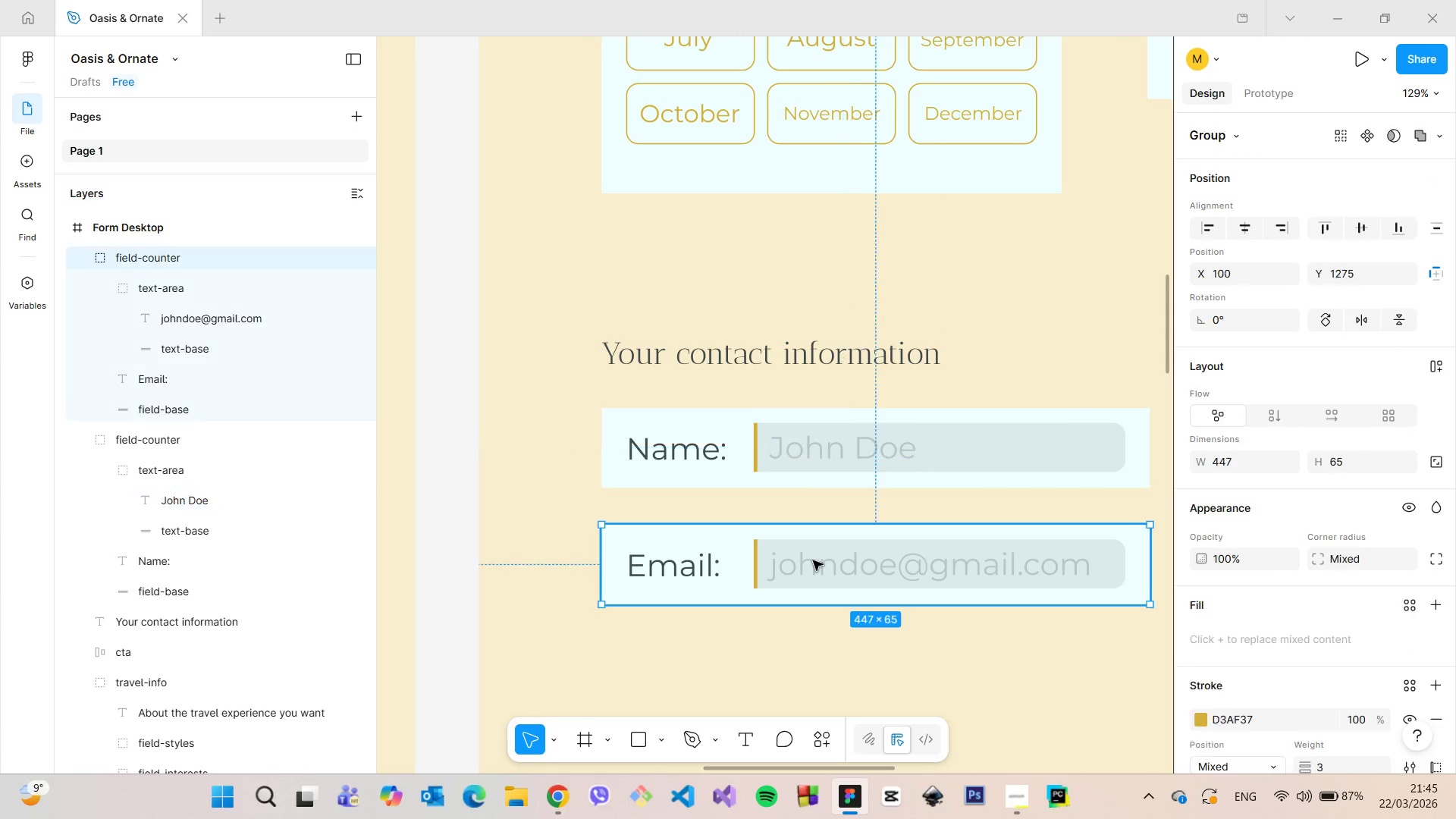 
triple_click([813, 560])
 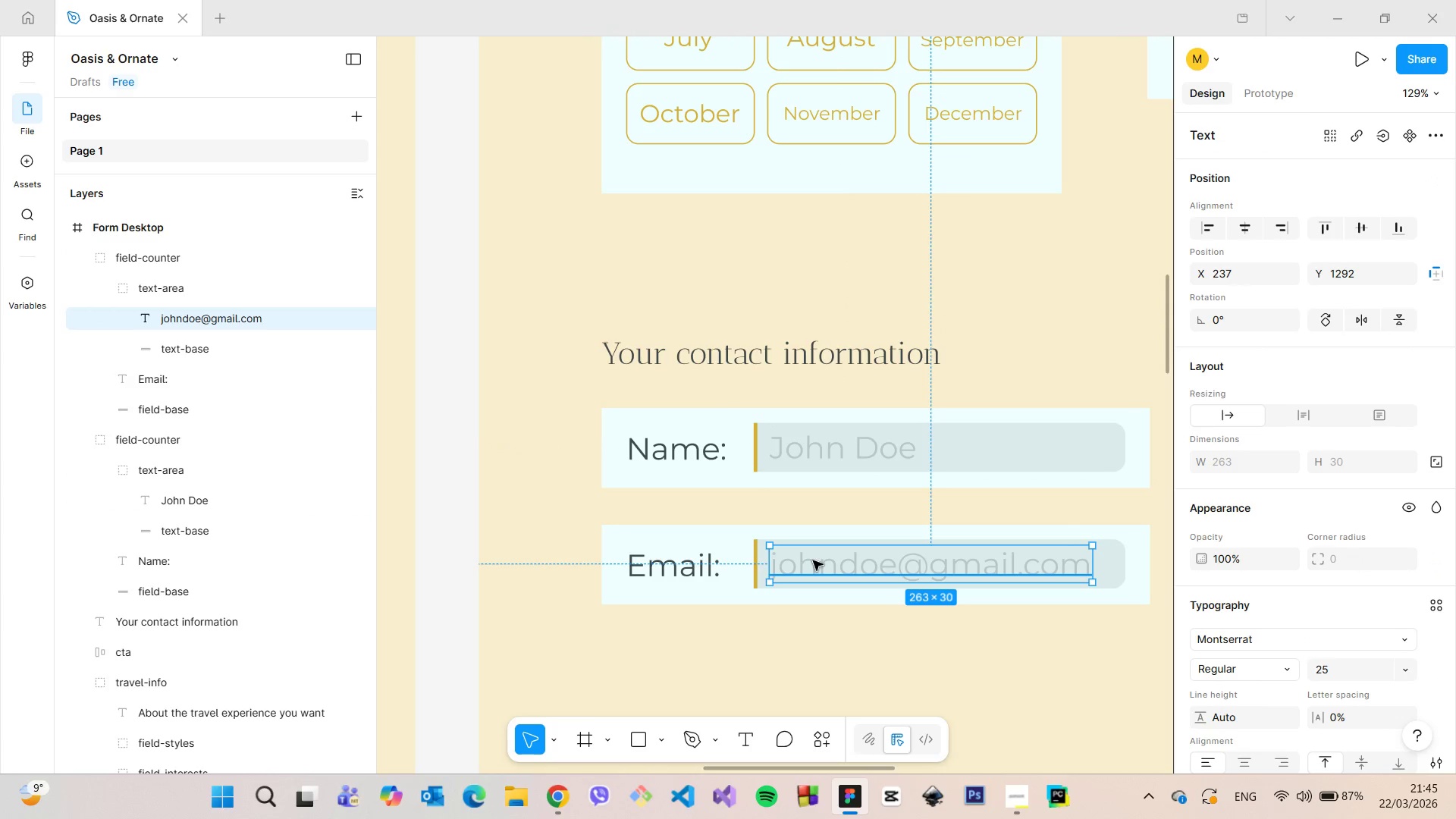 
hold_key(key=AltLeft, duration=0.62)
 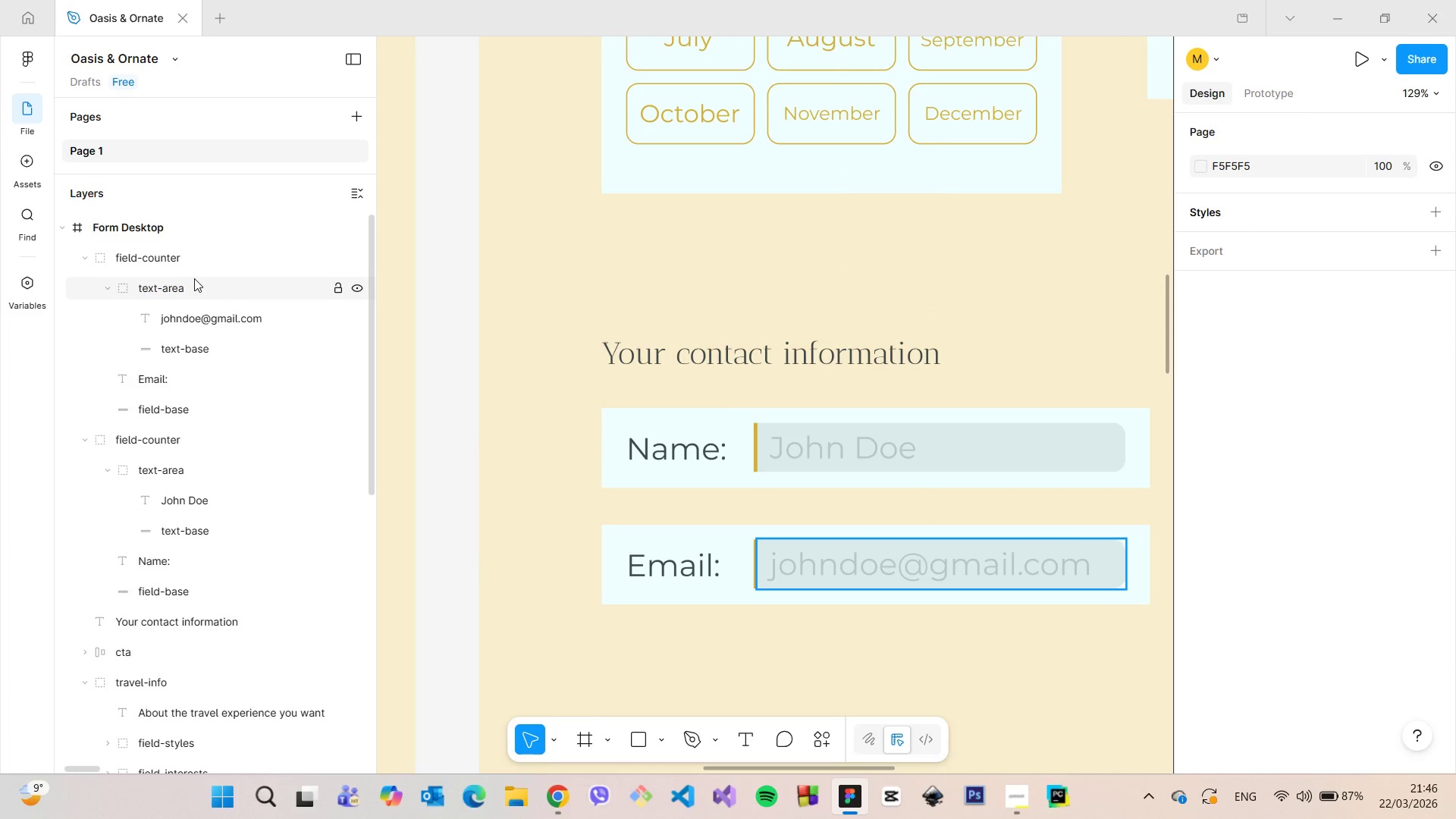 
left_click([107, 289])
 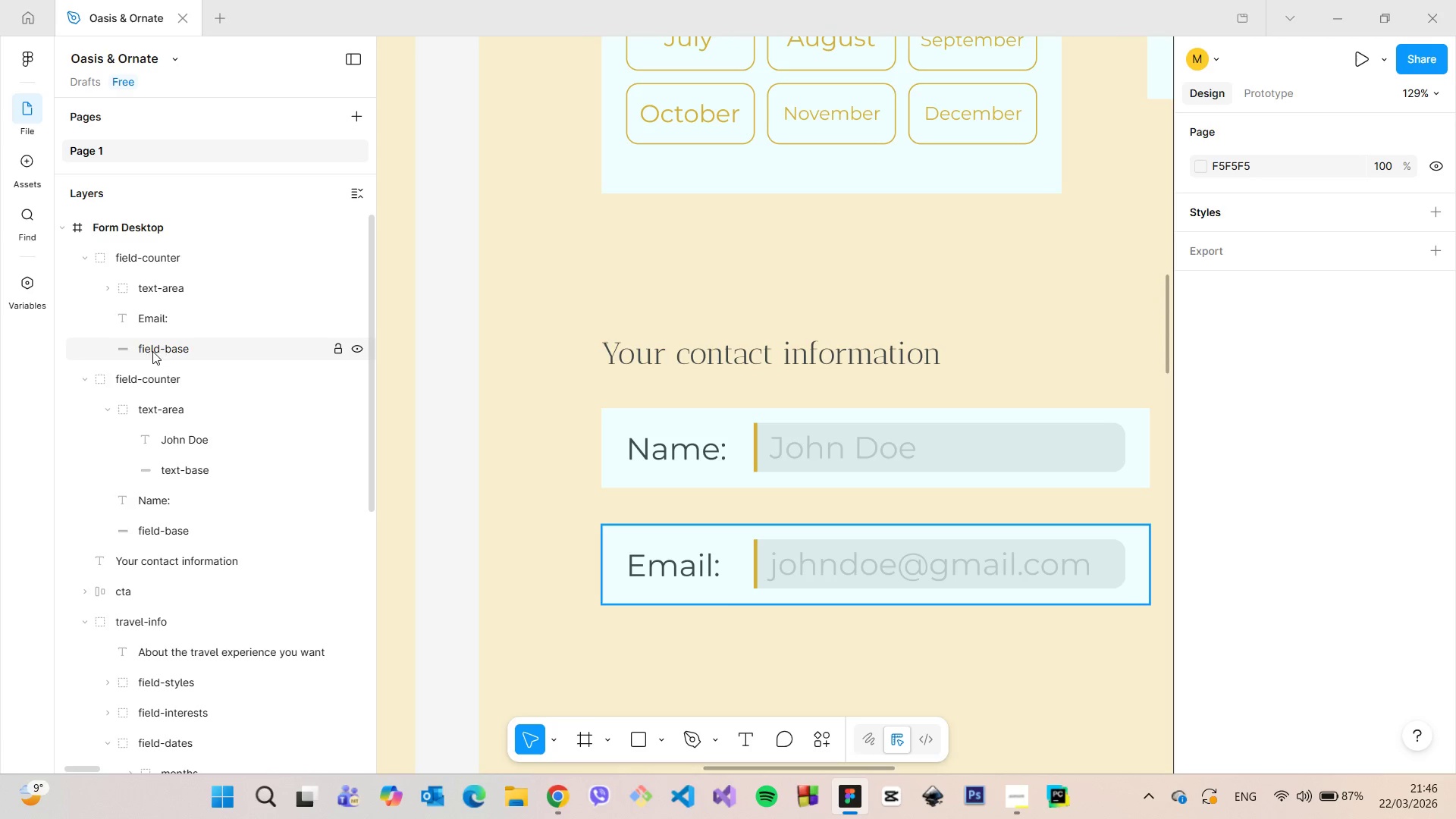 
double_click([156, 378])
 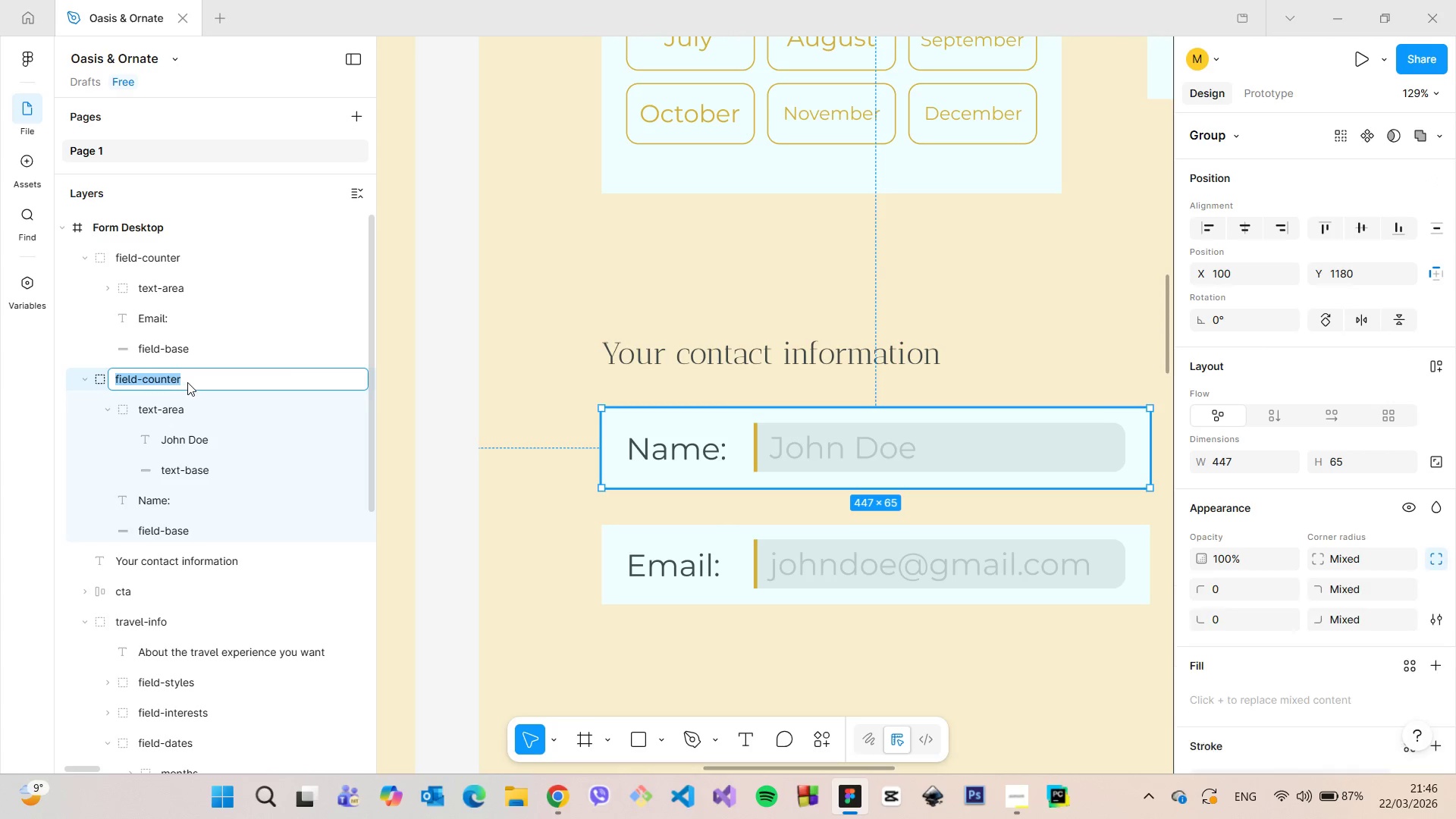 
left_click([187, 382])
 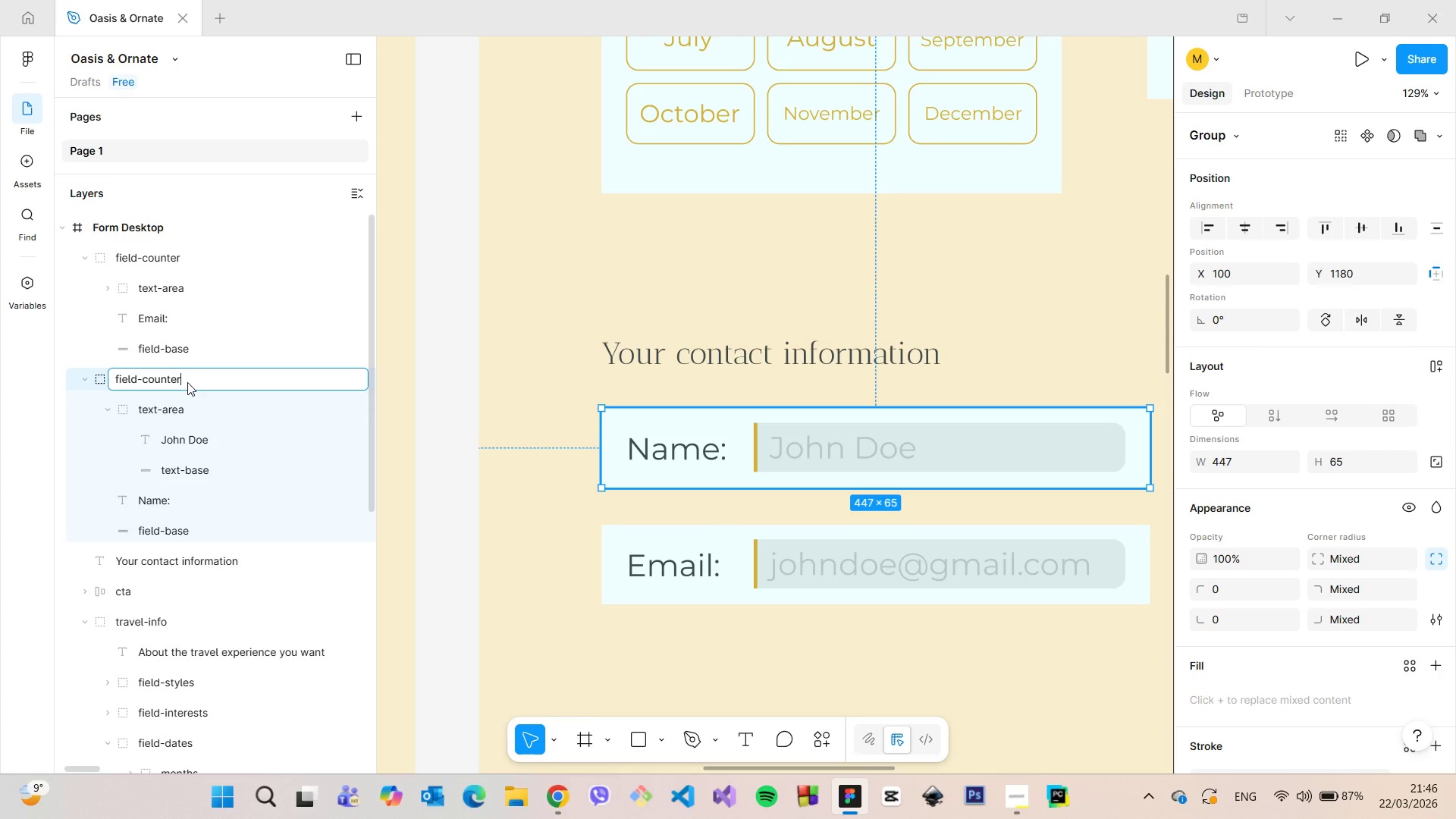 
left_click_drag(start_coordinate=[187, 382], to_coordinate=[144, 378])
 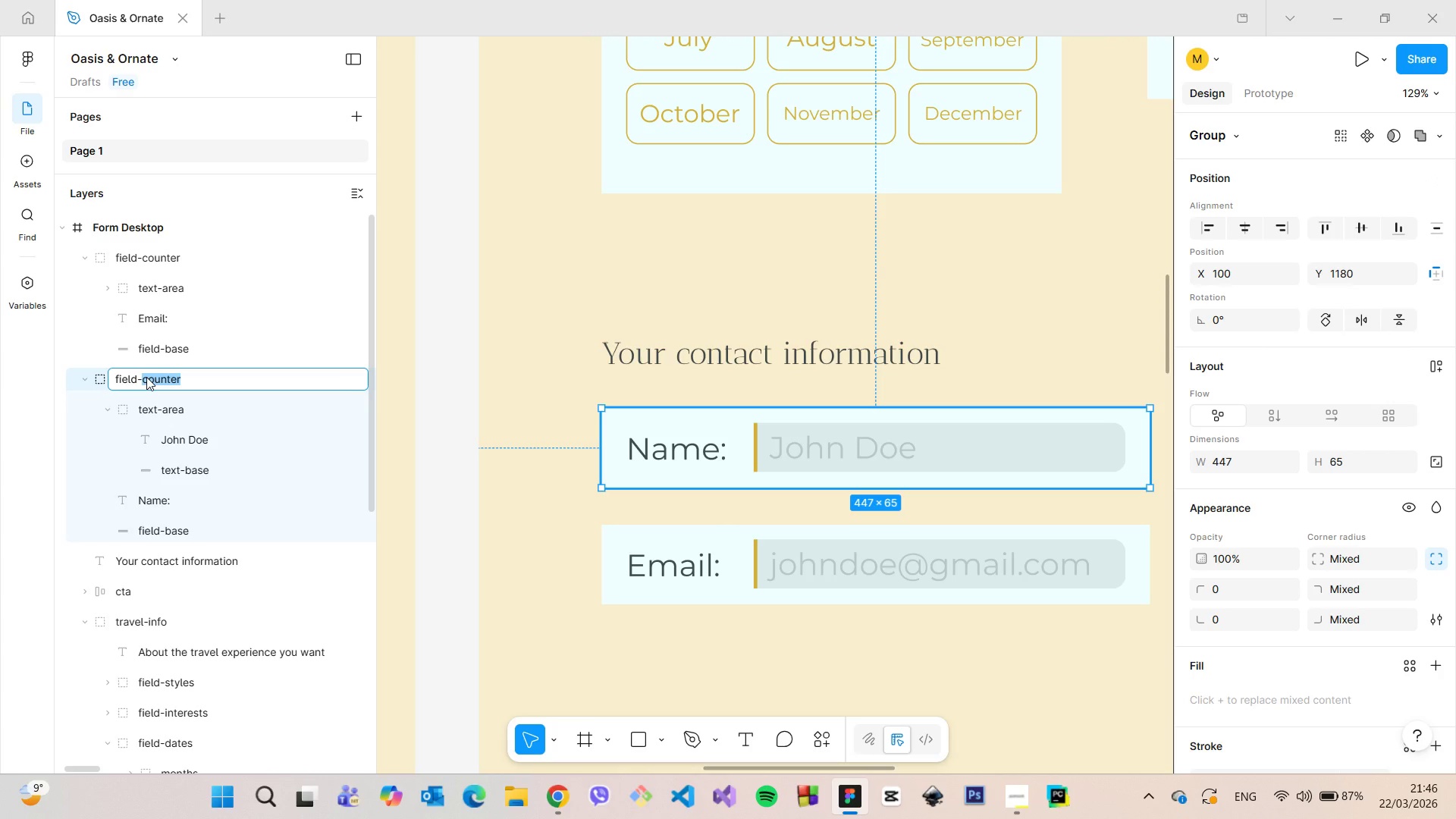 
type(info)
key(Backspace)
key(Backspace)
key(Backspace)
key(Backspace)
type(contact)
 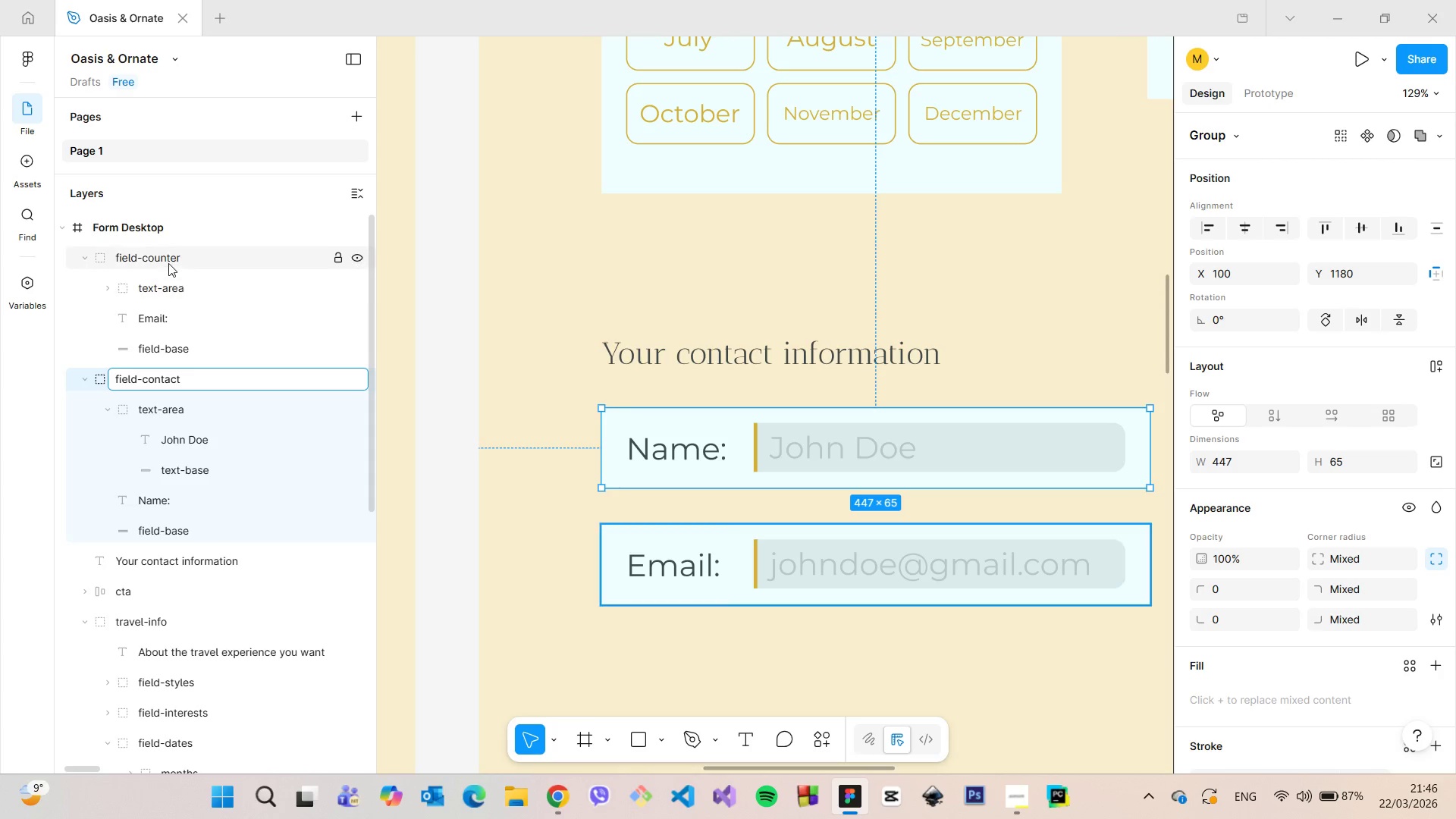 
double_click([168, 263])
 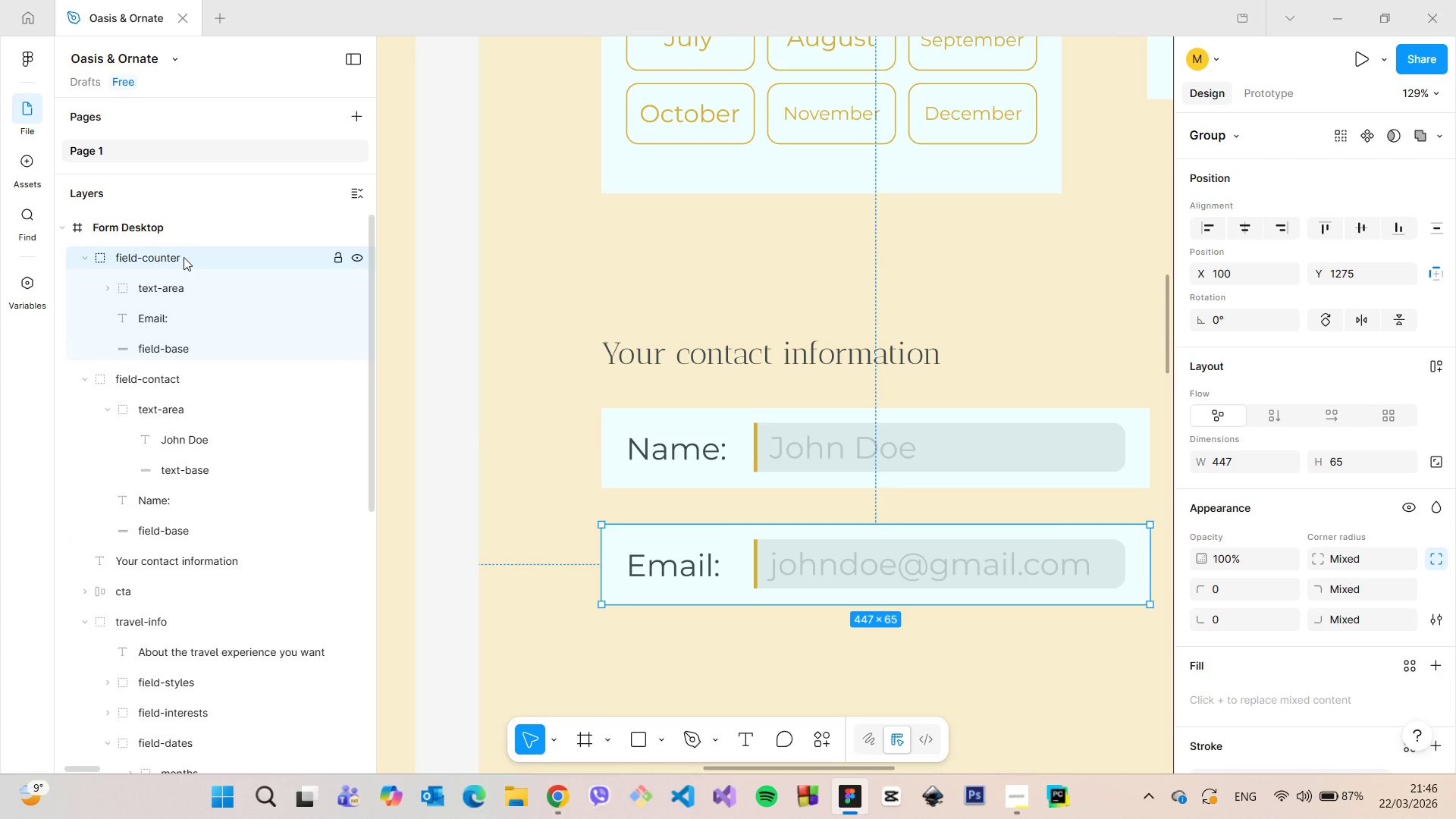 
triple_click([184, 257])
 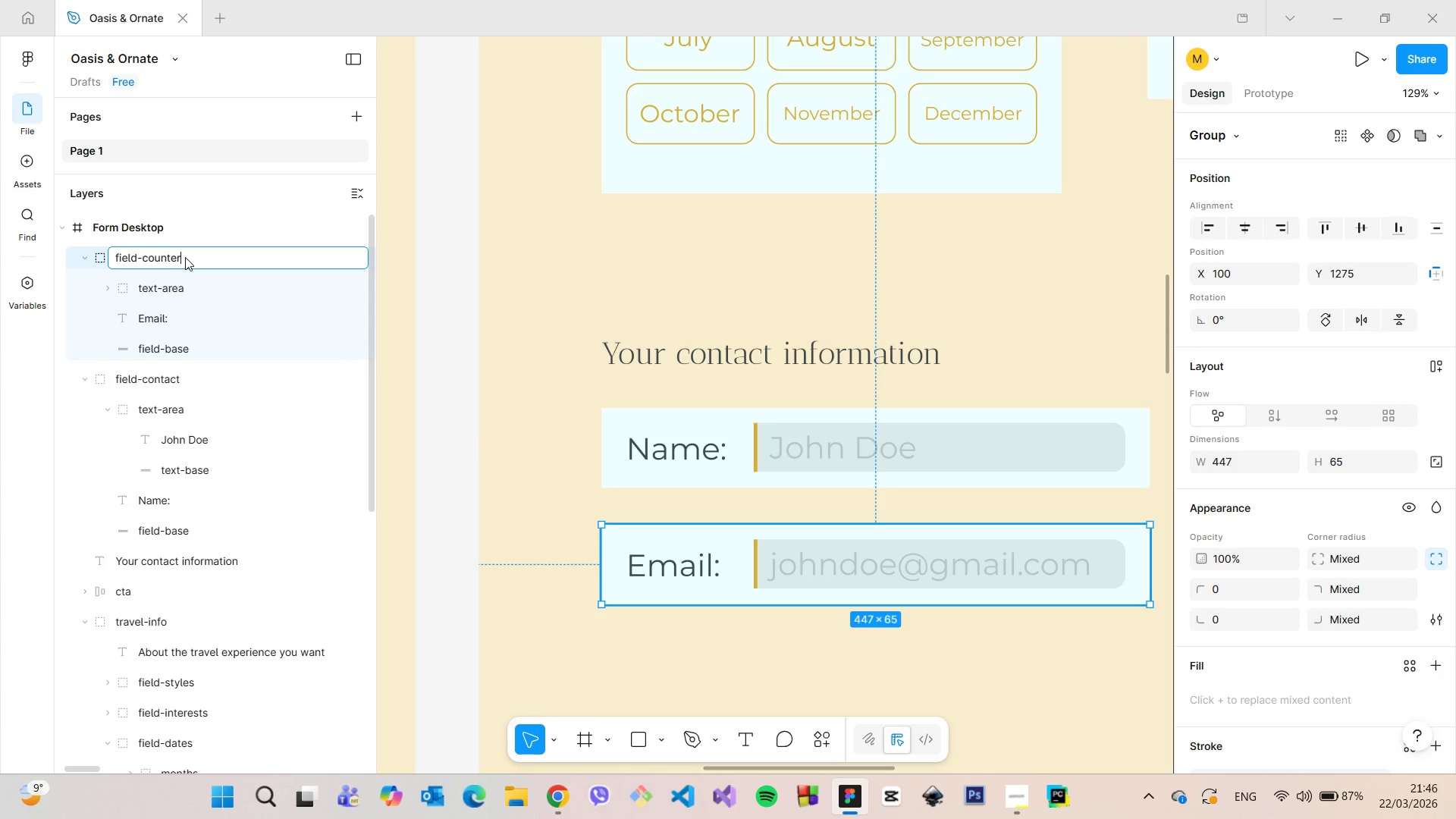 
left_click_drag(start_coordinate=[185, 257], to_coordinate=[144, 259])
 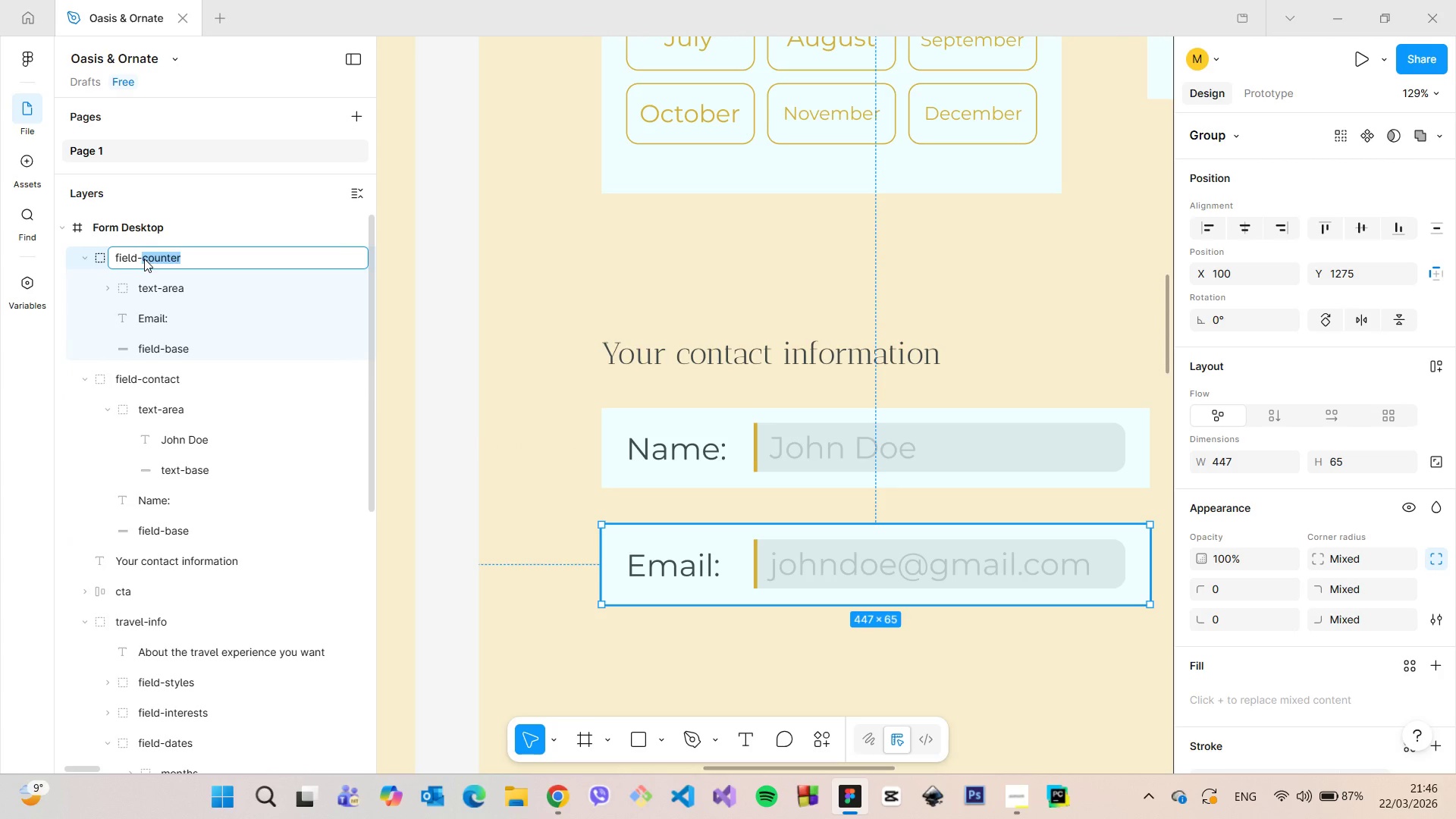 
type(contact)
 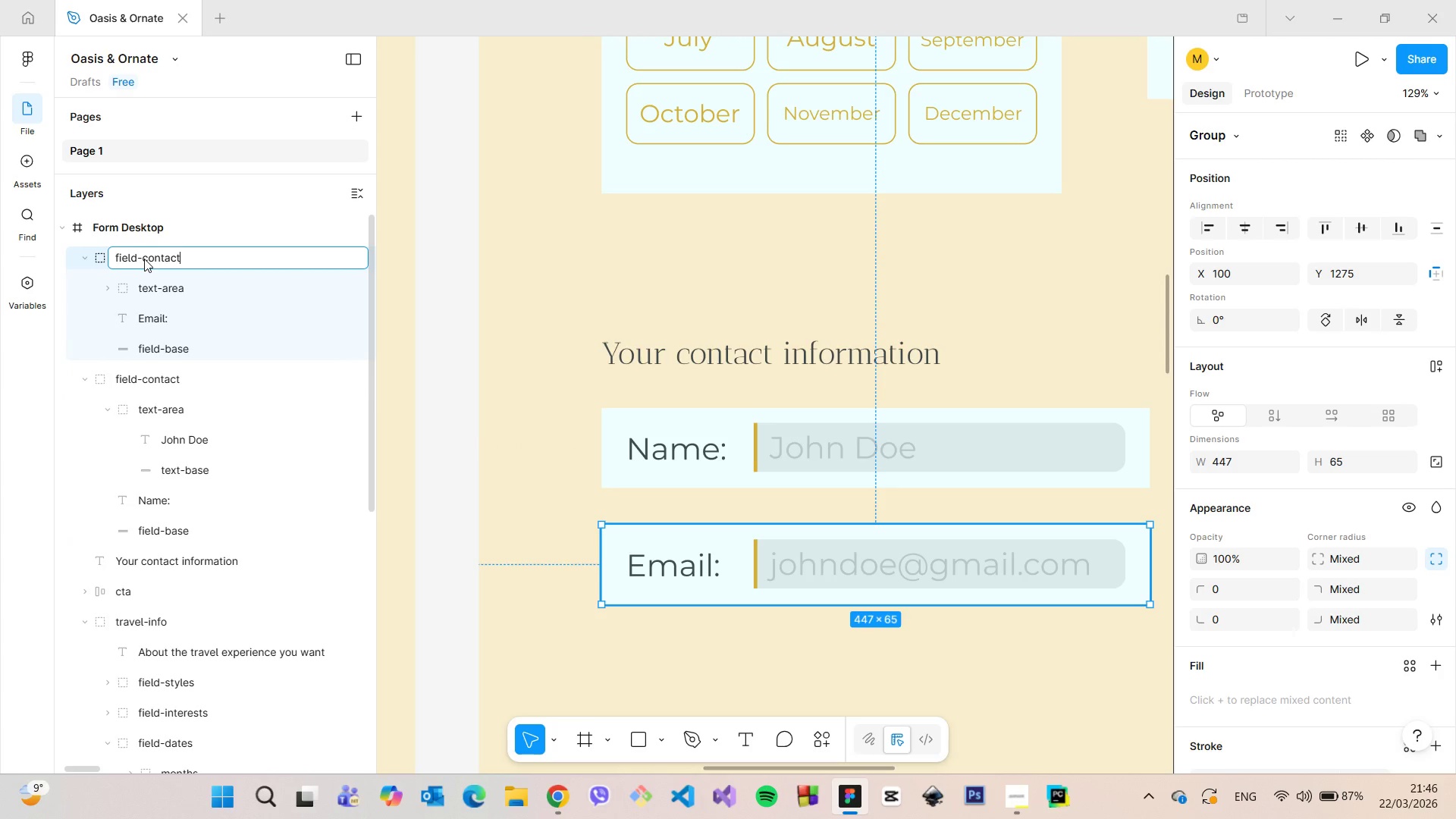 
key(Enter)
 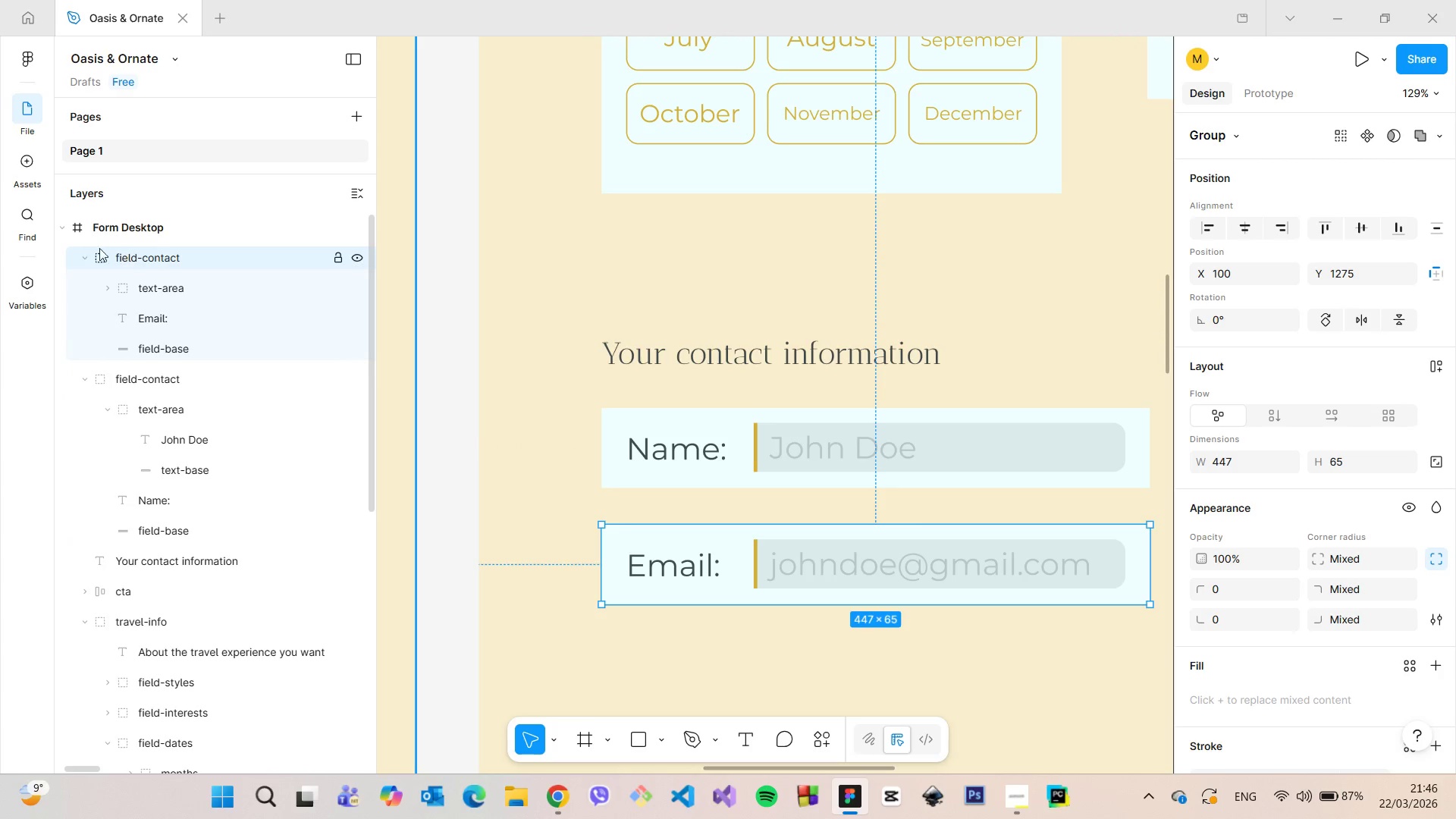 
left_click([86, 255])
 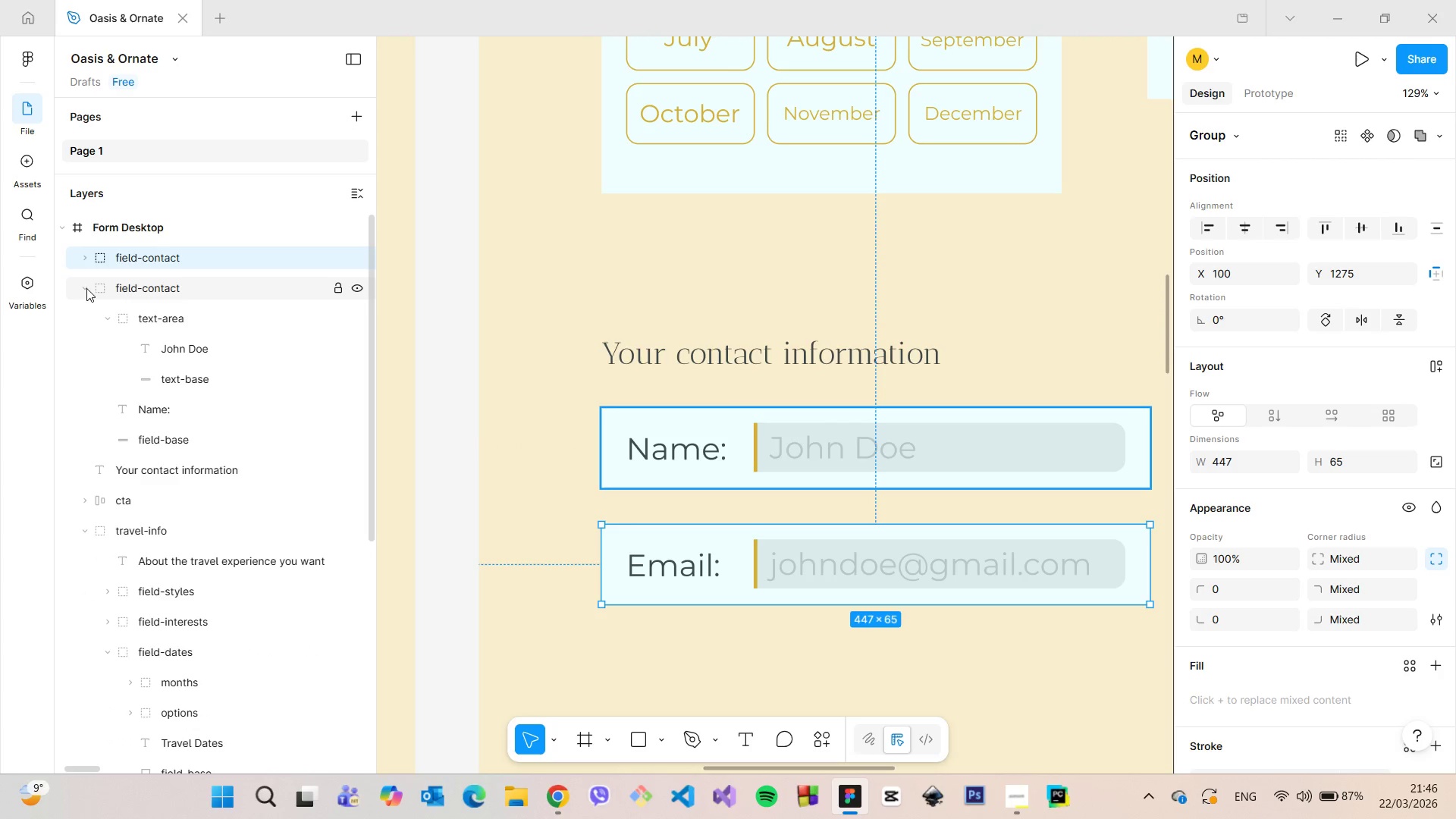 
left_click([83, 287])
 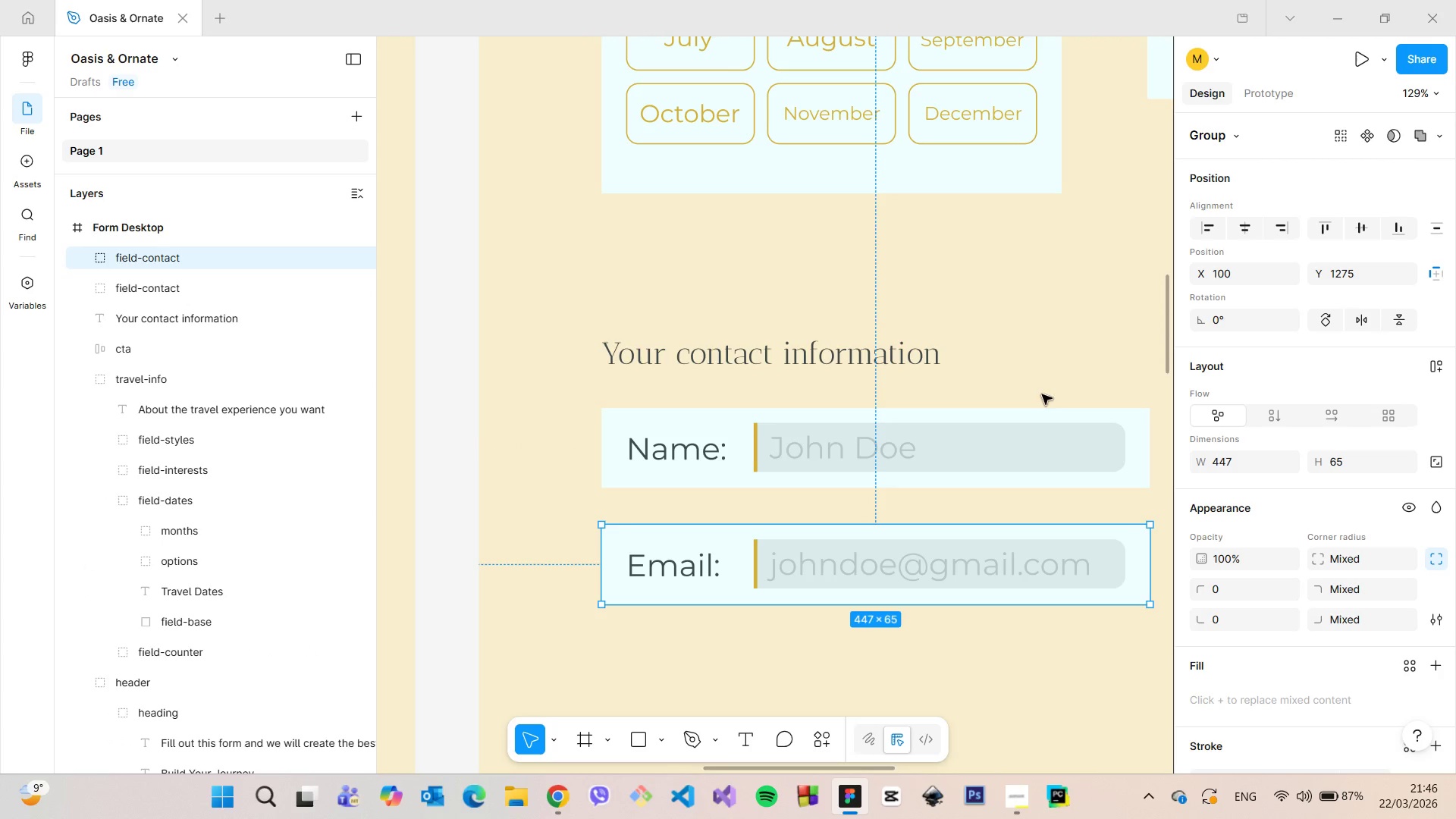 
left_click([1043, 369])
 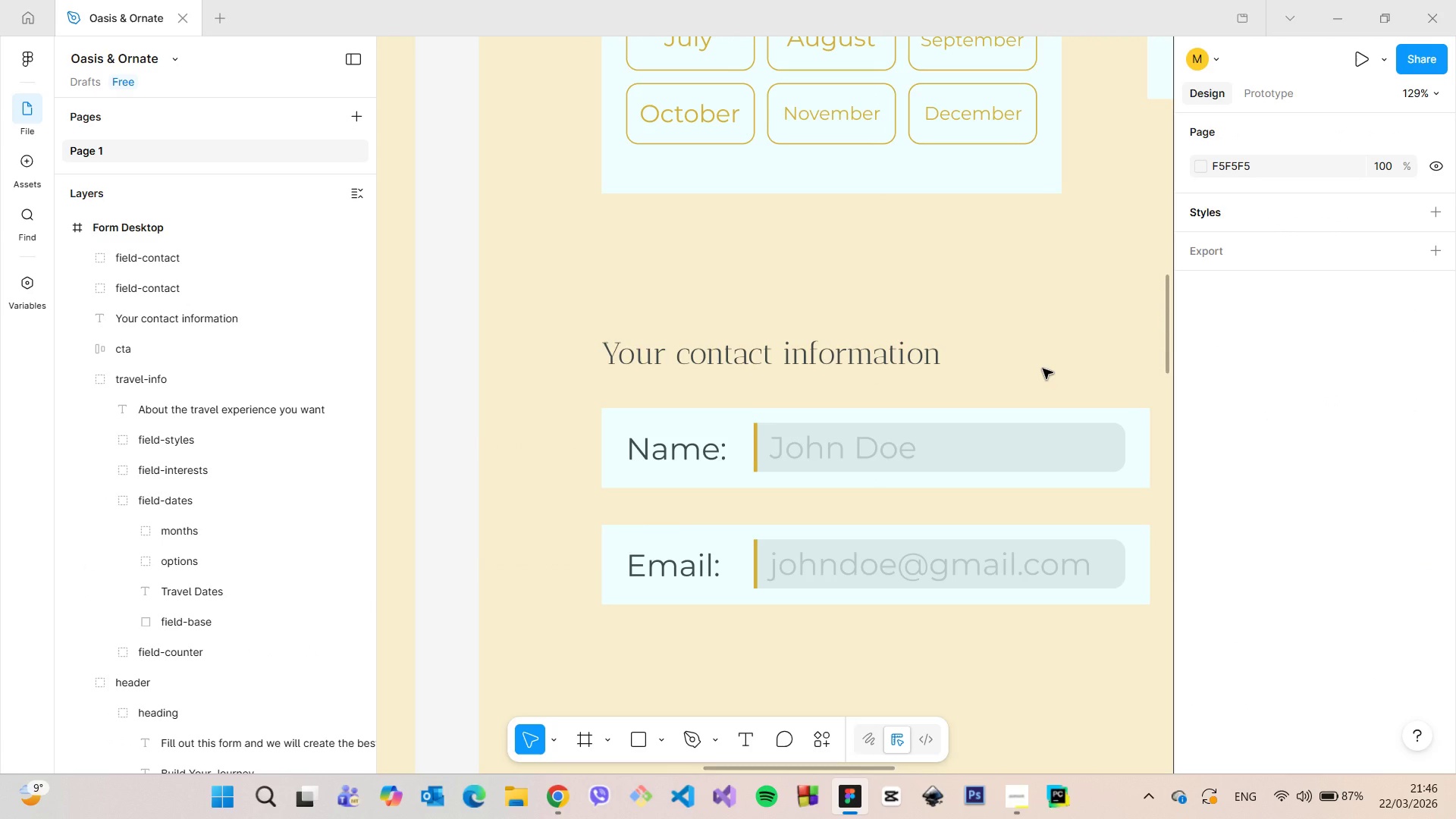 
scroll: coordinate [1043, 369], scroll_direction: down, amount: 20.0
 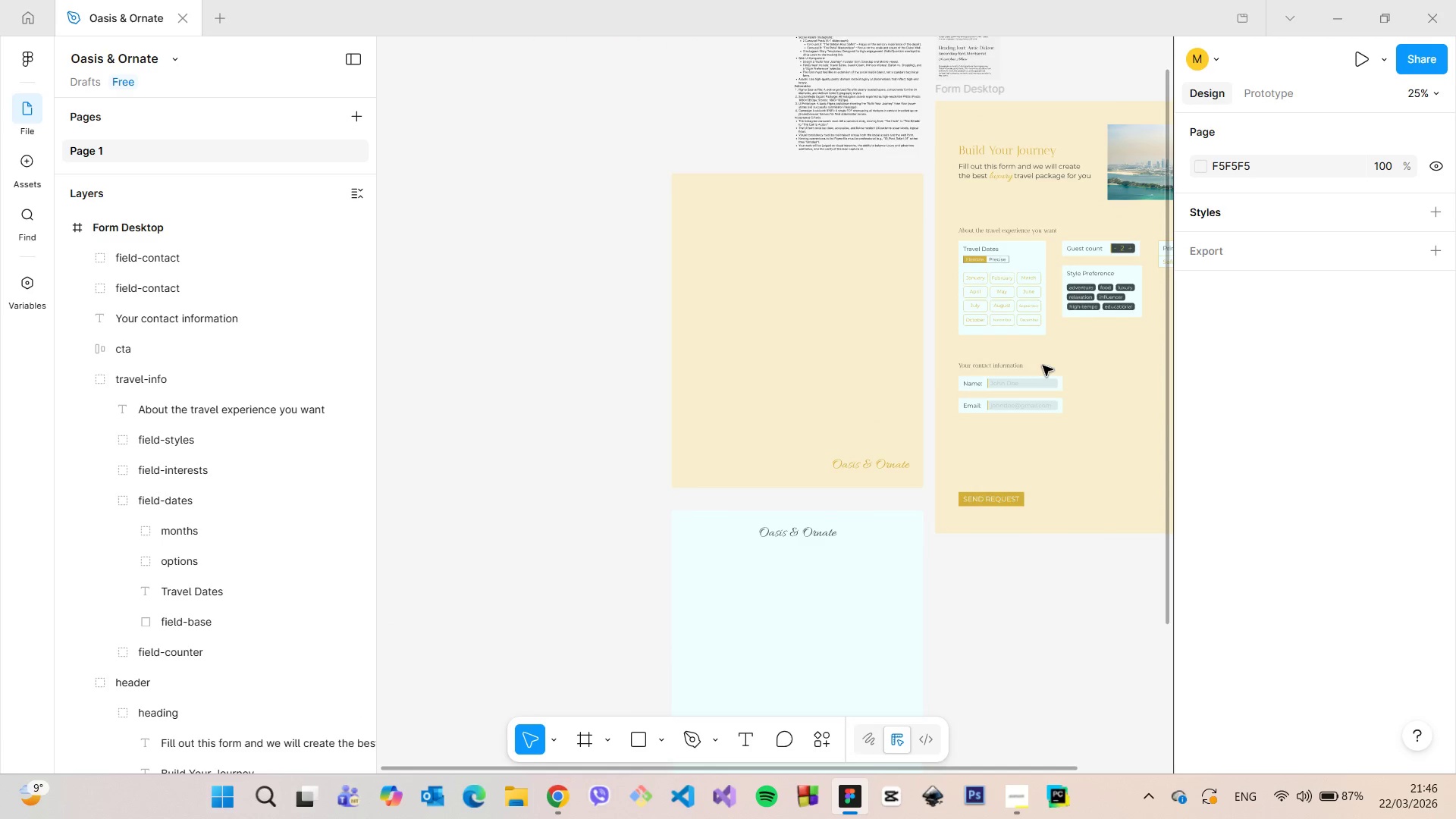 
scroll: coordinate [1043, 366], scroll_direction: up, amount: 9.0
 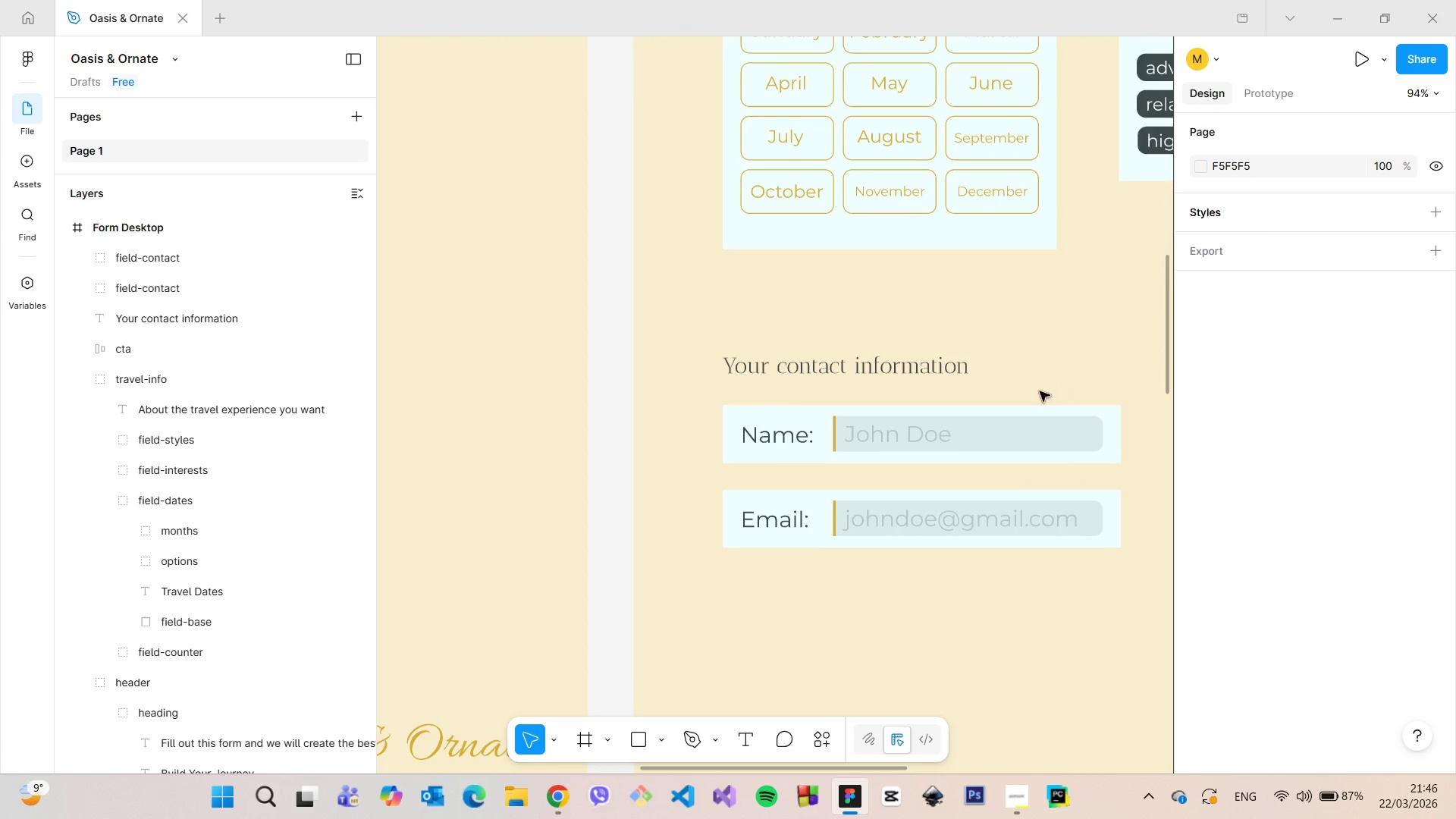 
left_click([982, 510])
 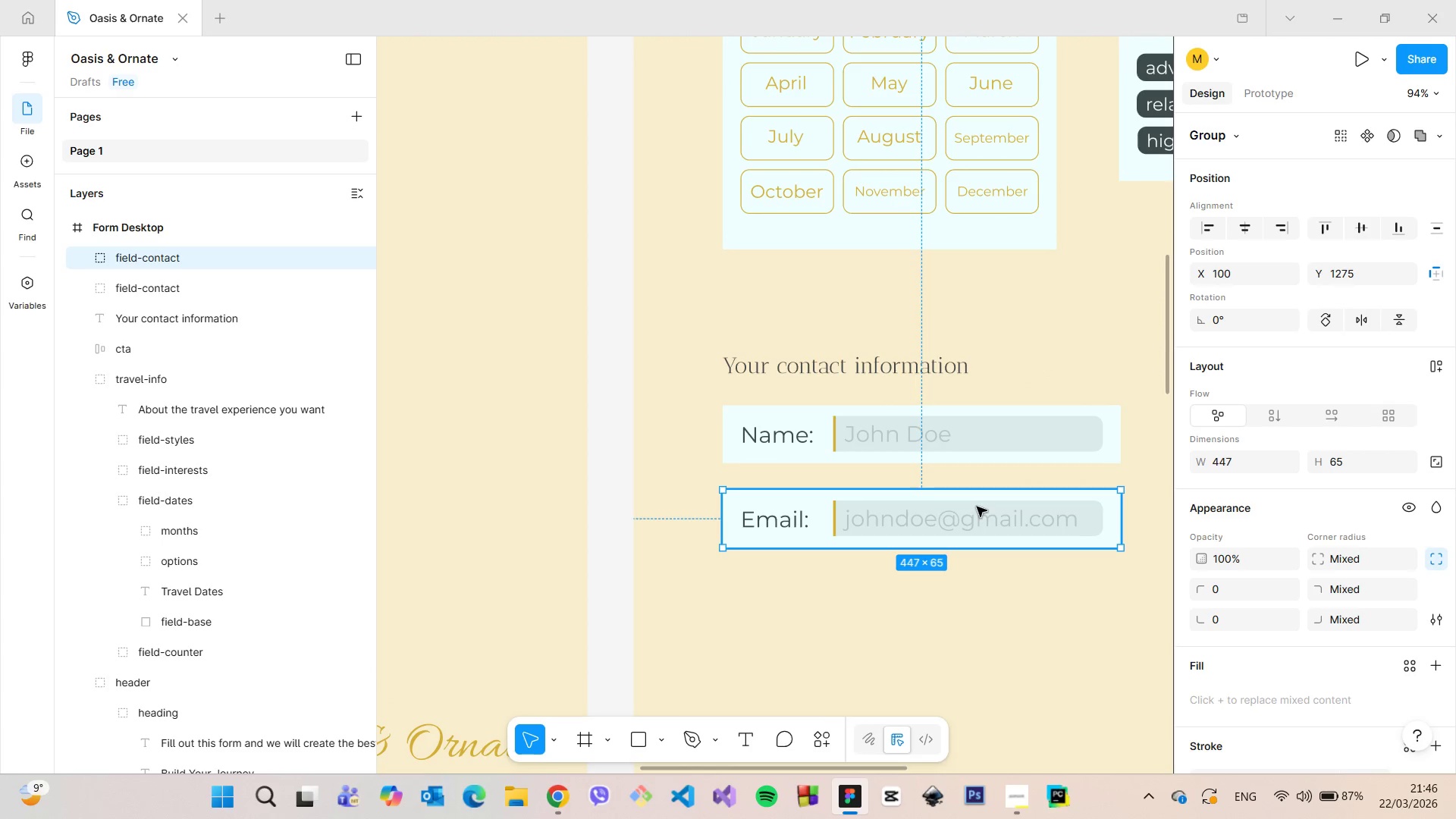 
hold_key(key=AltLeft, duration=1.52)
left_click_drag(start_coordinate=[977, 507], to_coordinate=[975, 589])
 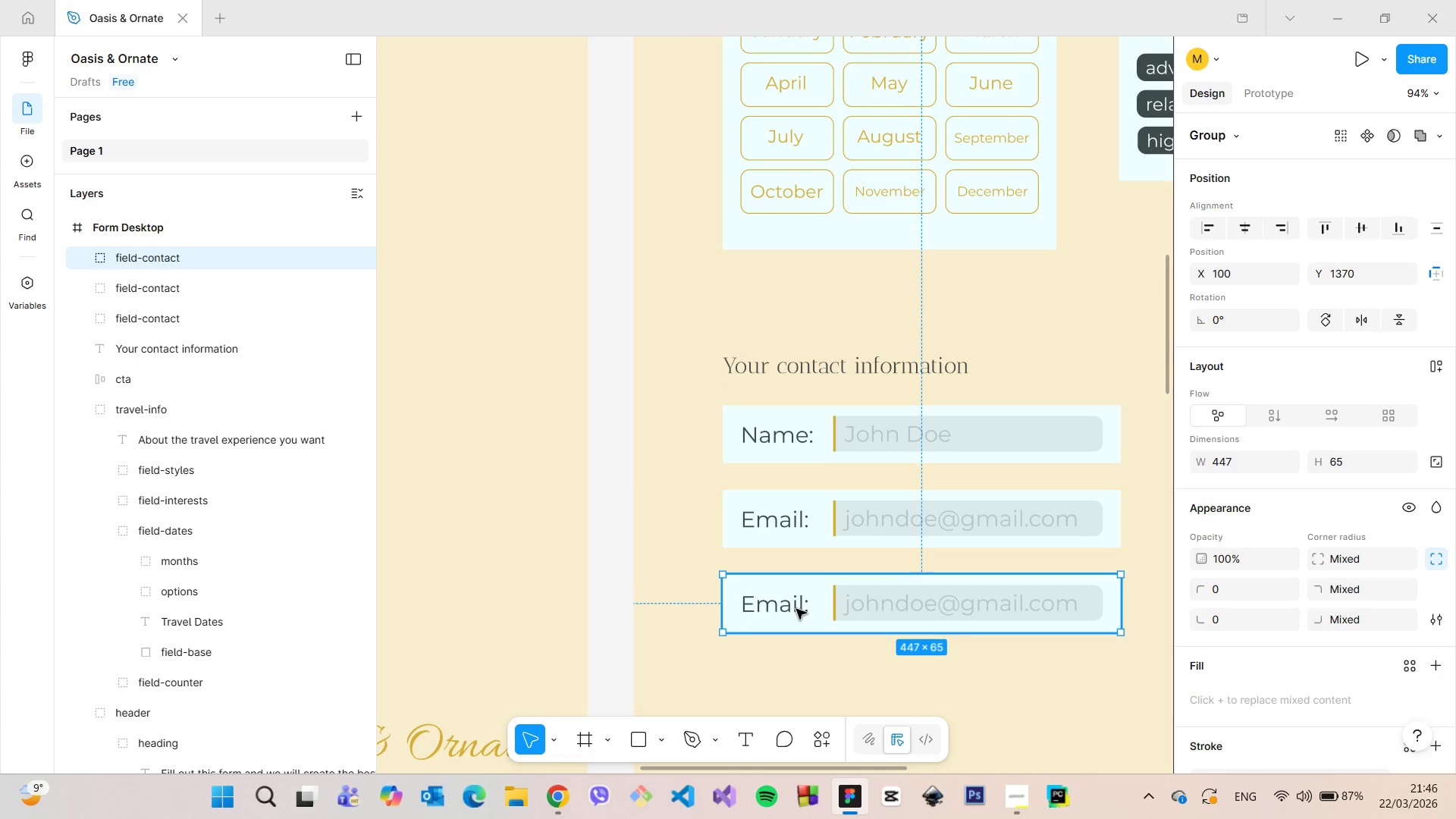 
hold_key(key=AltLeft, duration=0.83)
 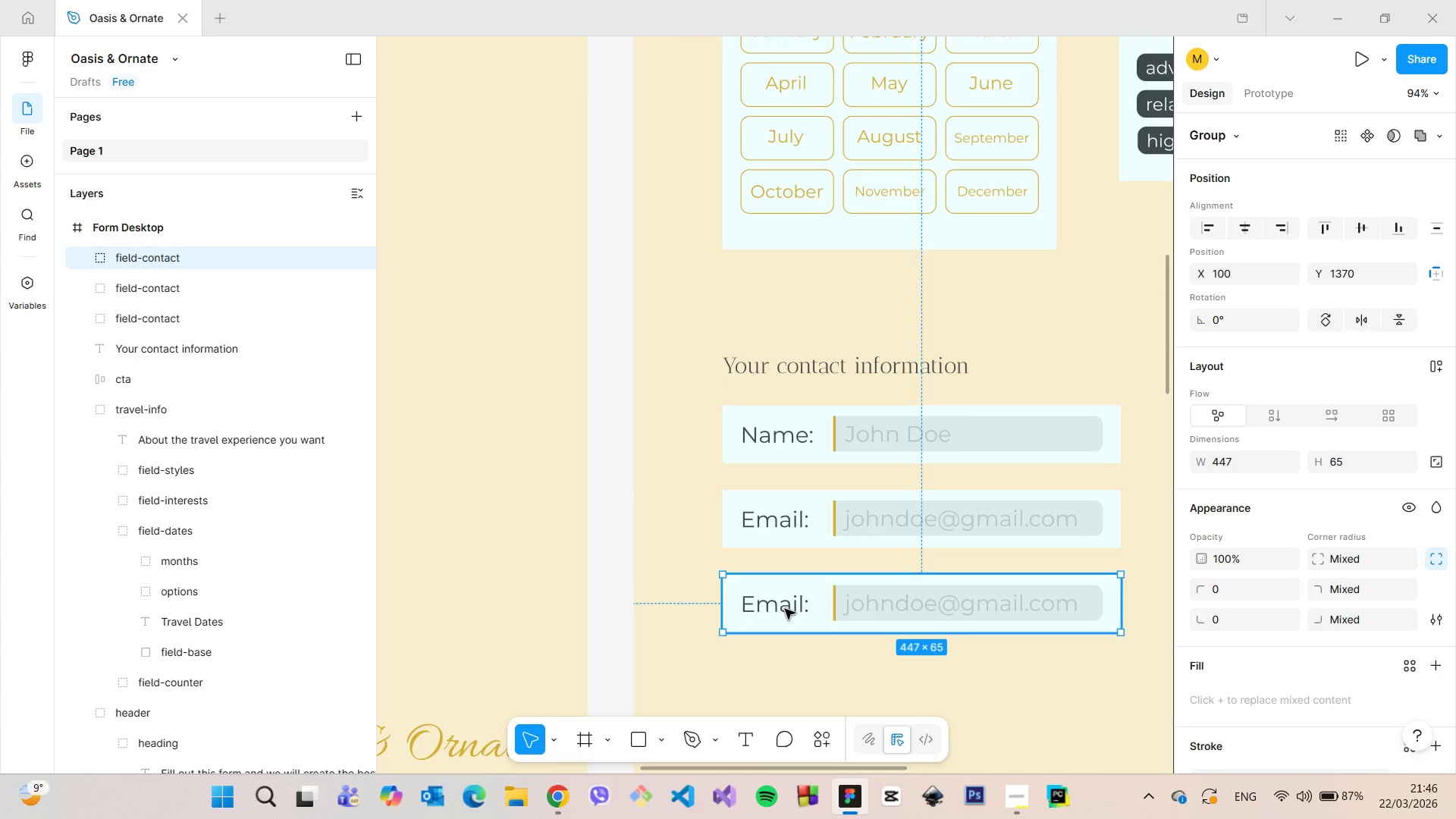 
double_click([785, 609])
 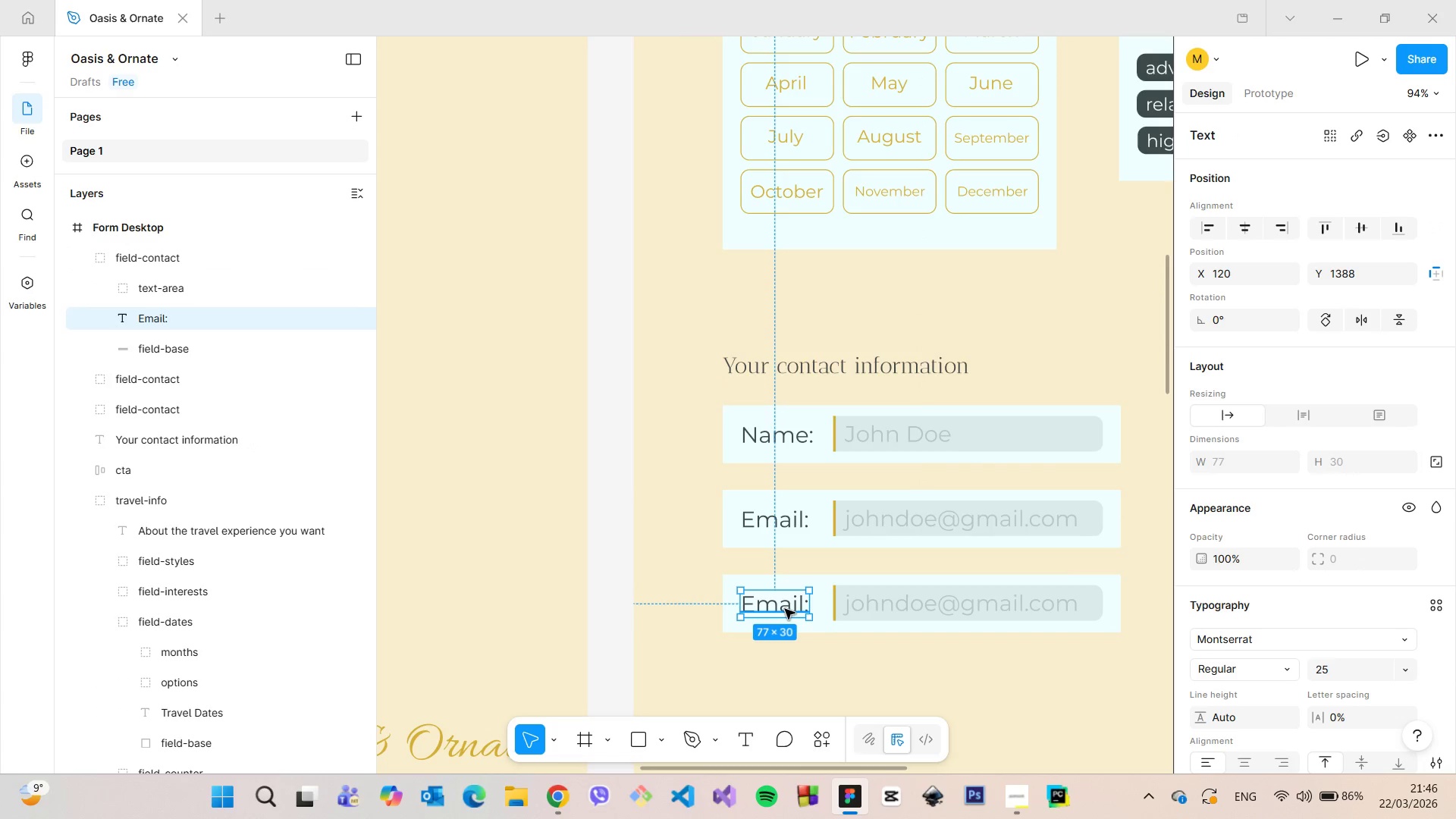 
double_click([785, 609])
 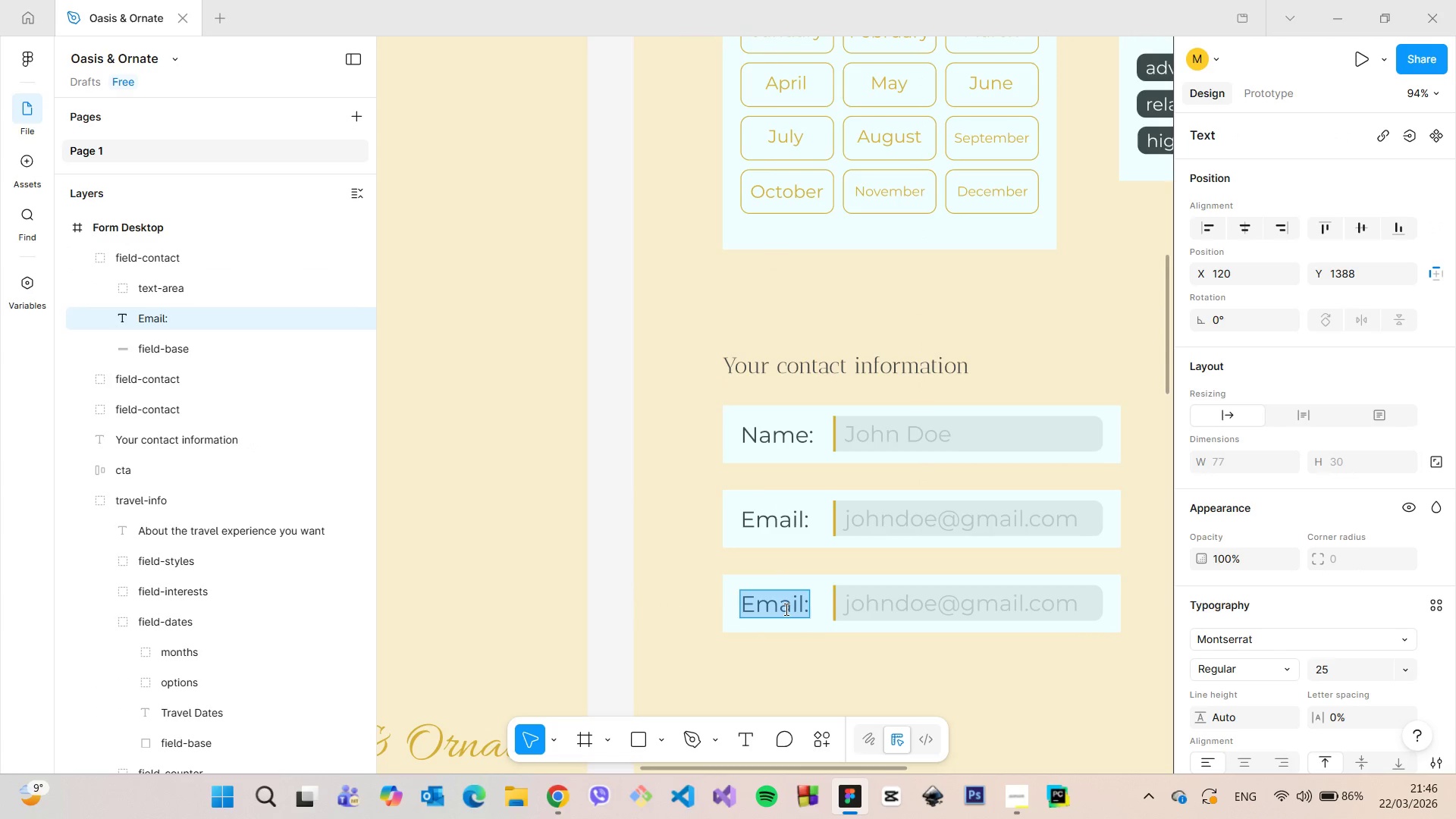 
type(Your ag)
 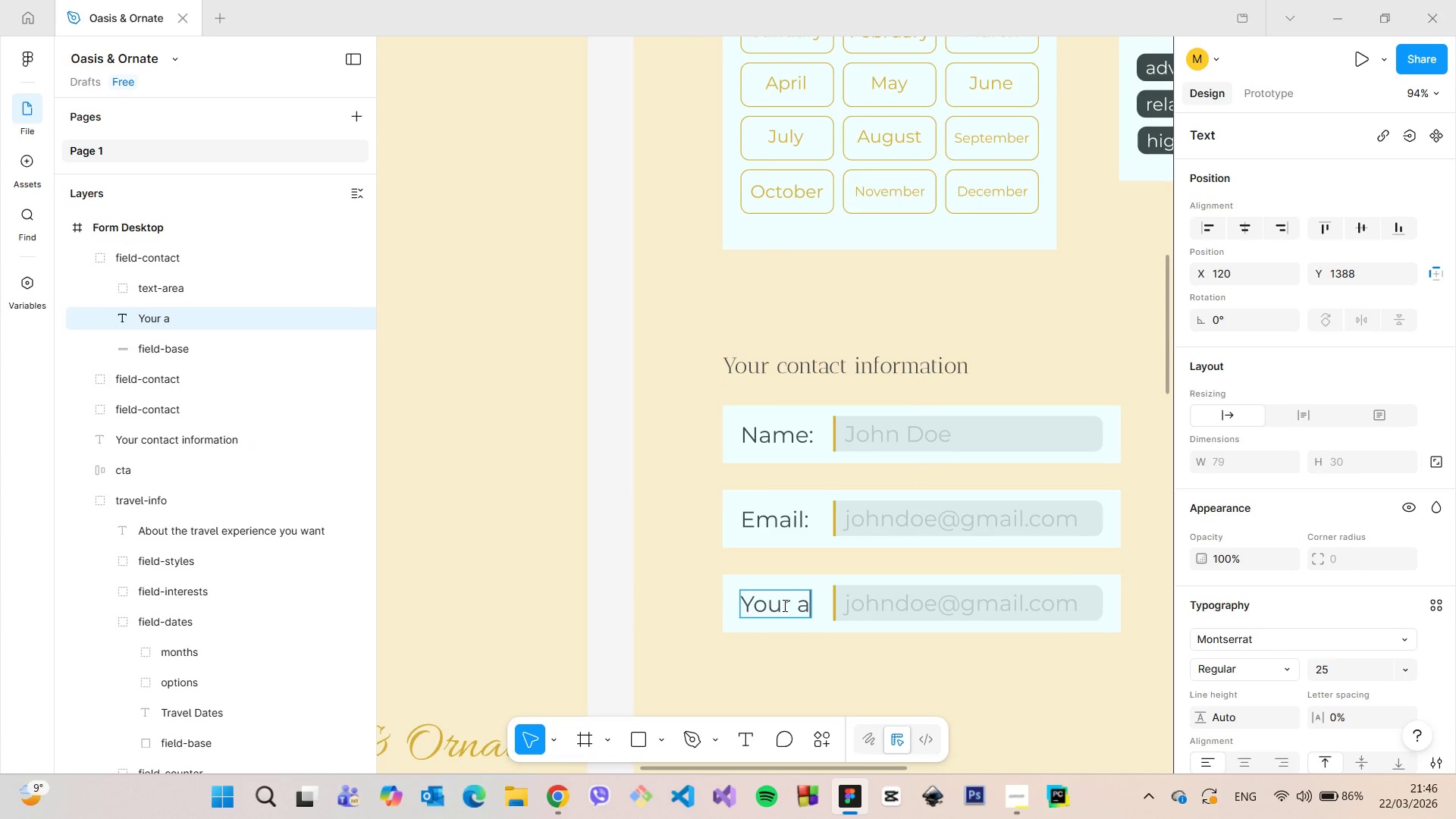 
type(eL)
key(Backspace)
type(:)
 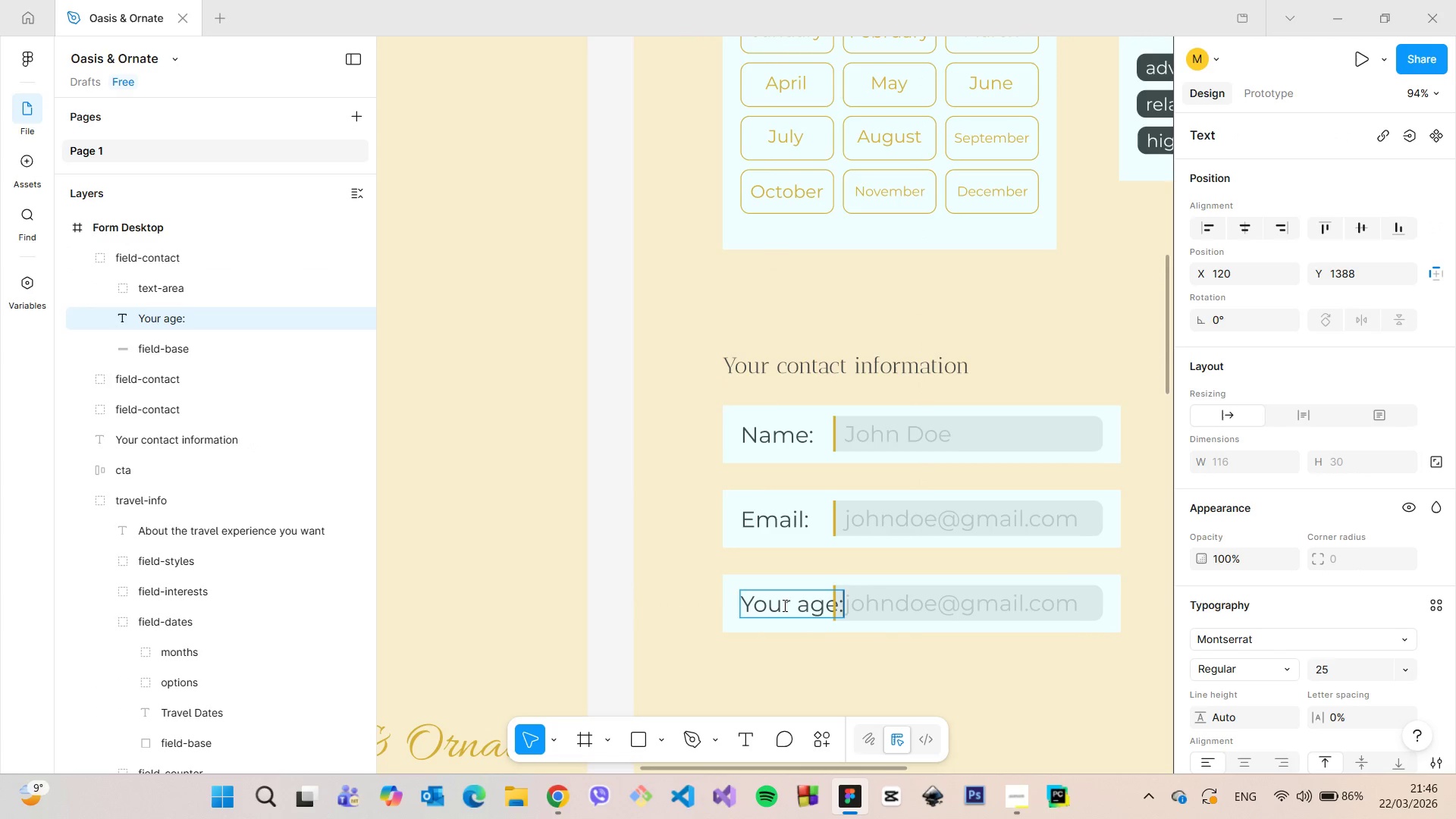 
left_click([836, 365])
 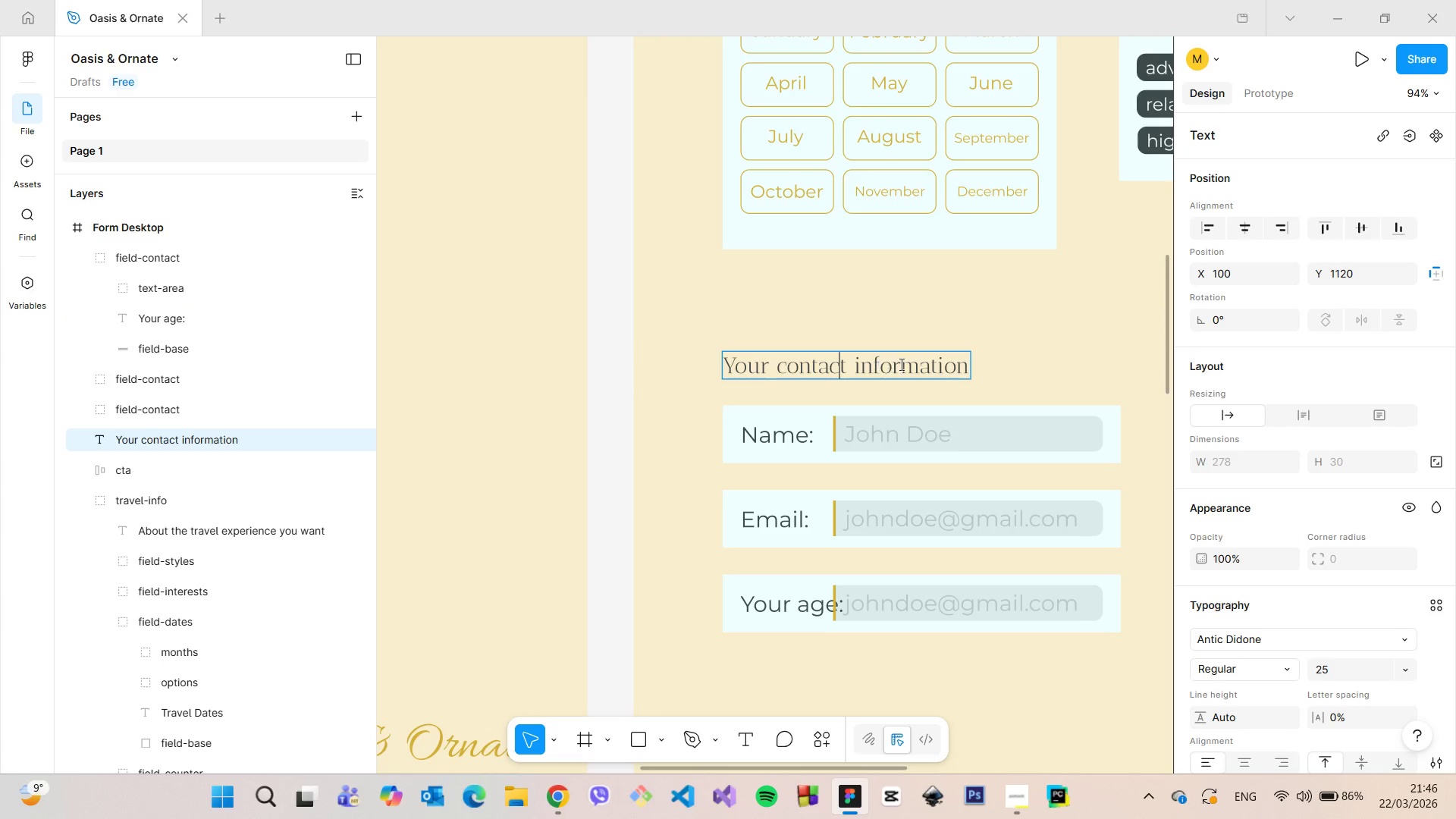 
double_click([1014, 356])
 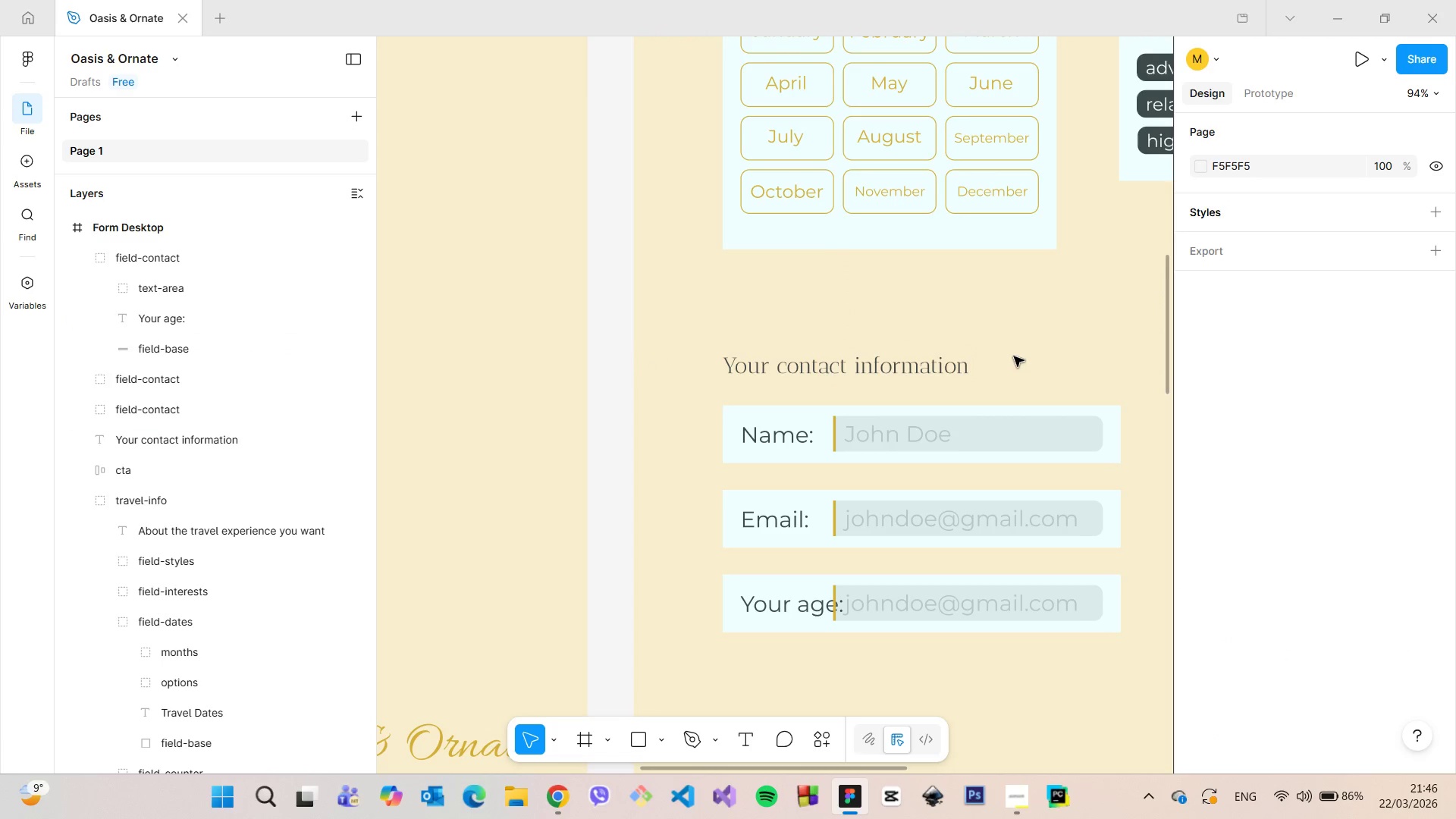 
scroll: coordinate [1014, 356], scroll_direction: down, amount: 10.0
 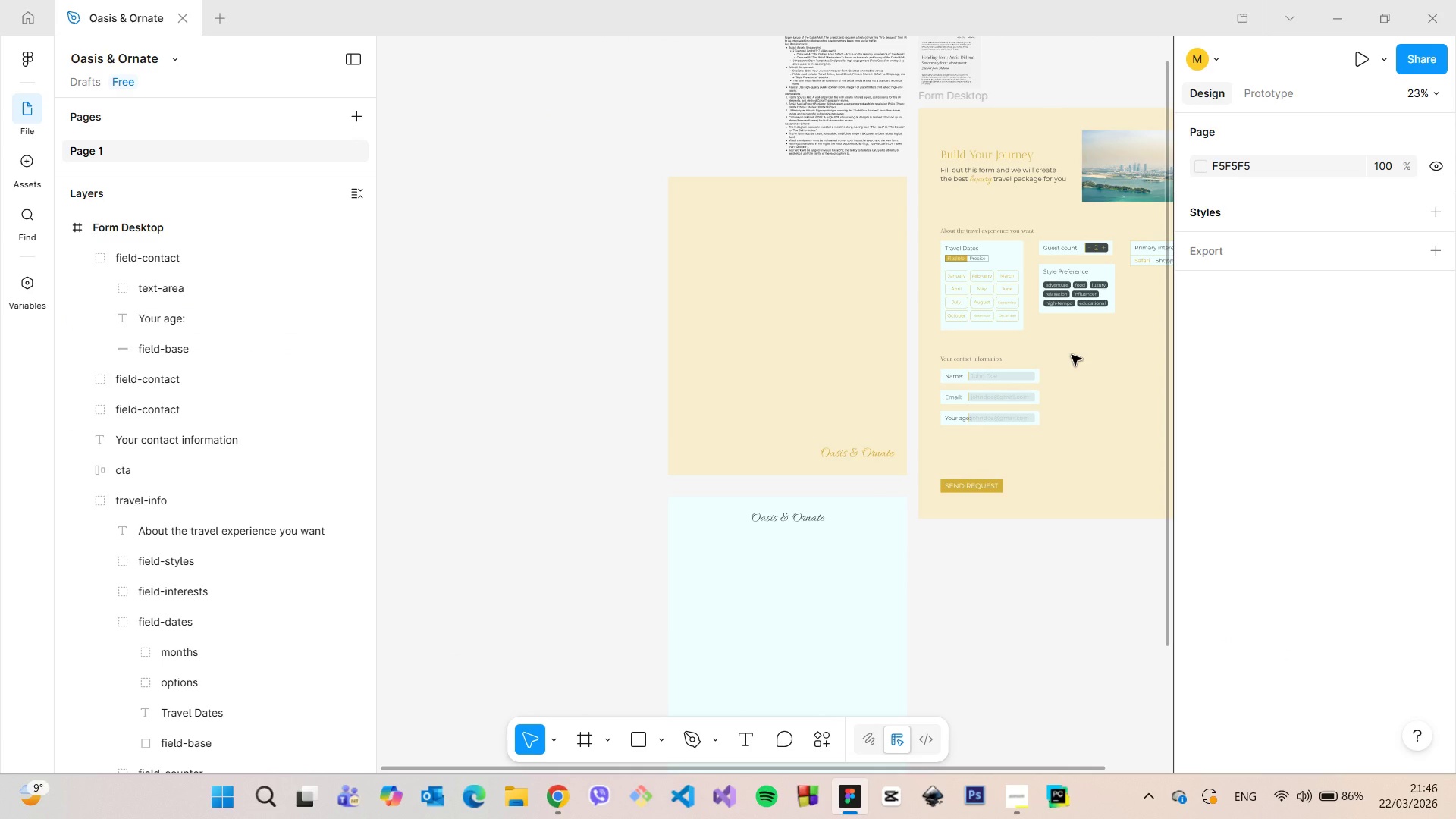 
scroll: coordinate [1075, 355], scroll_direction: up, amount: 11.0
 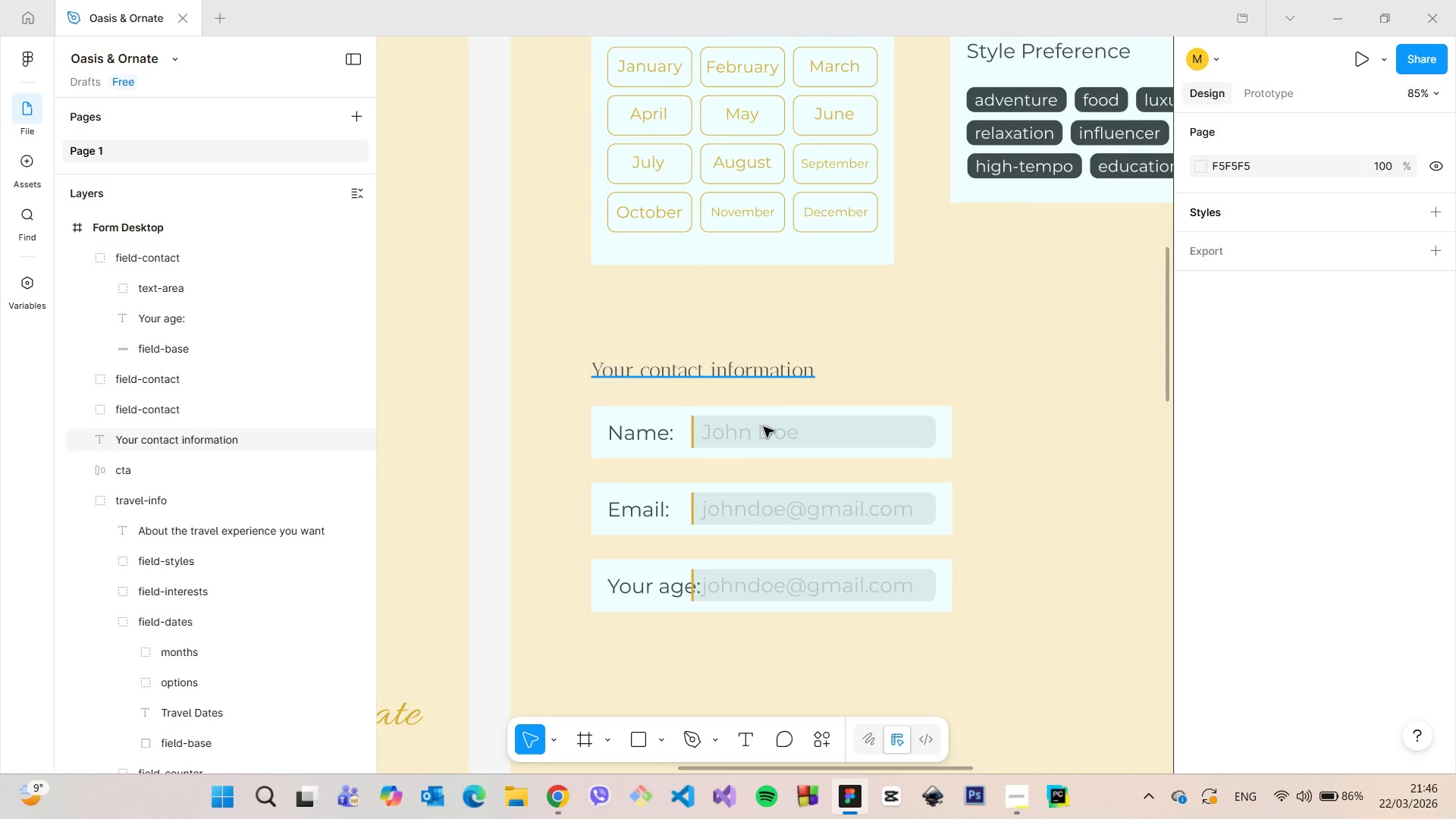 
left_click([701, 431])
 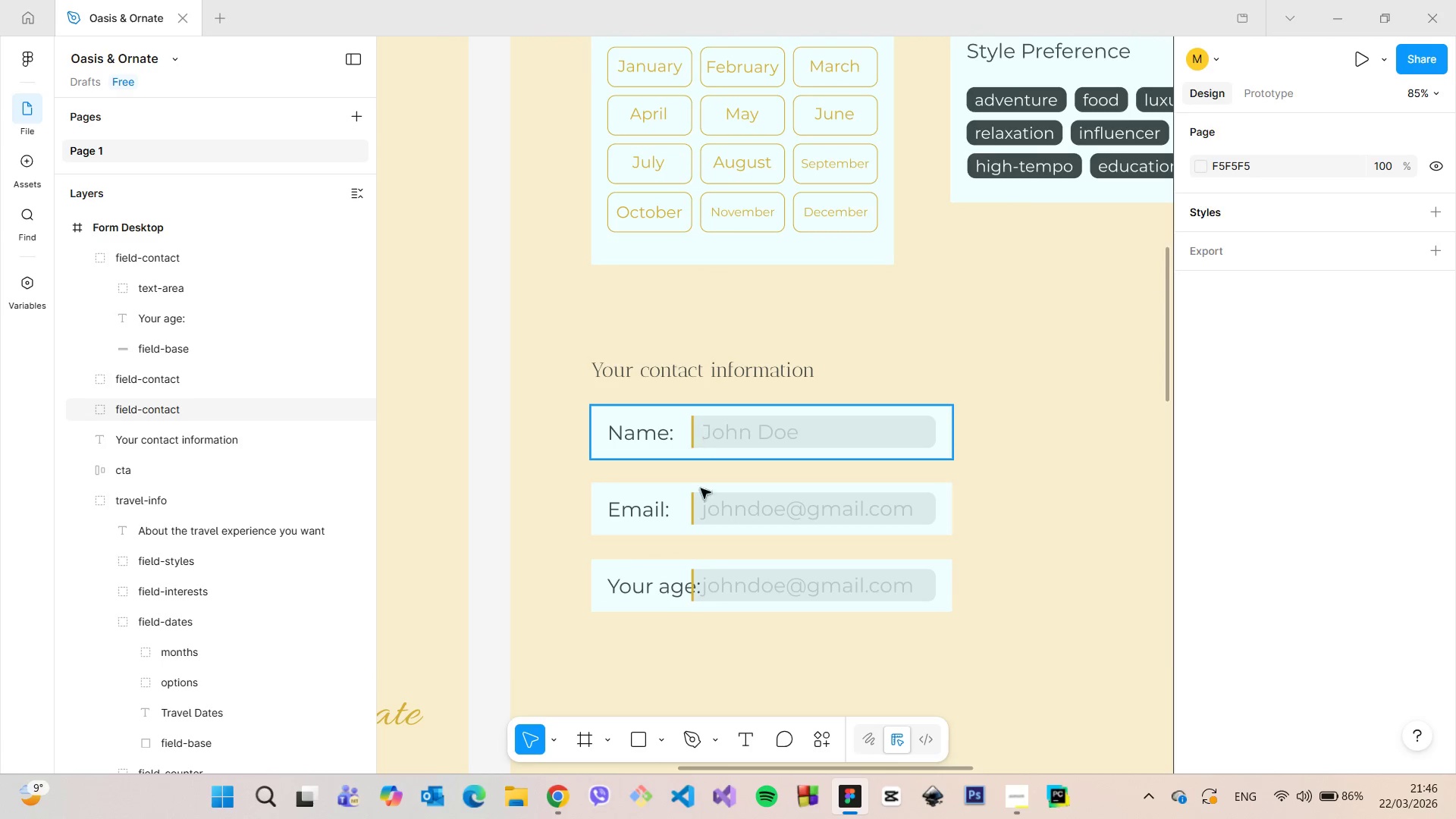 
hold_key(key=ShiftLeft, duration=0.98)
left_click([703, 507])
 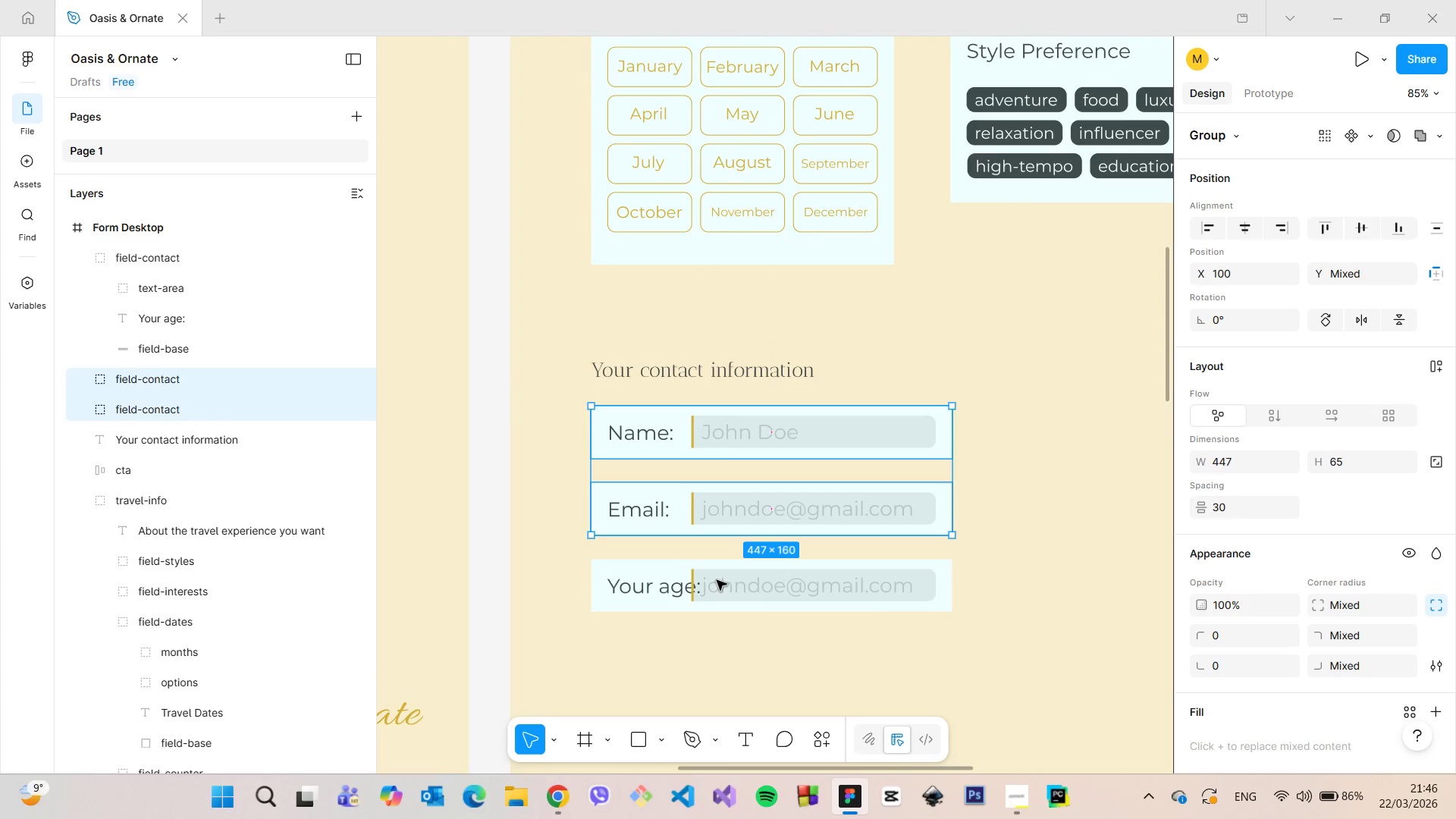 
left_click([717, 580])
 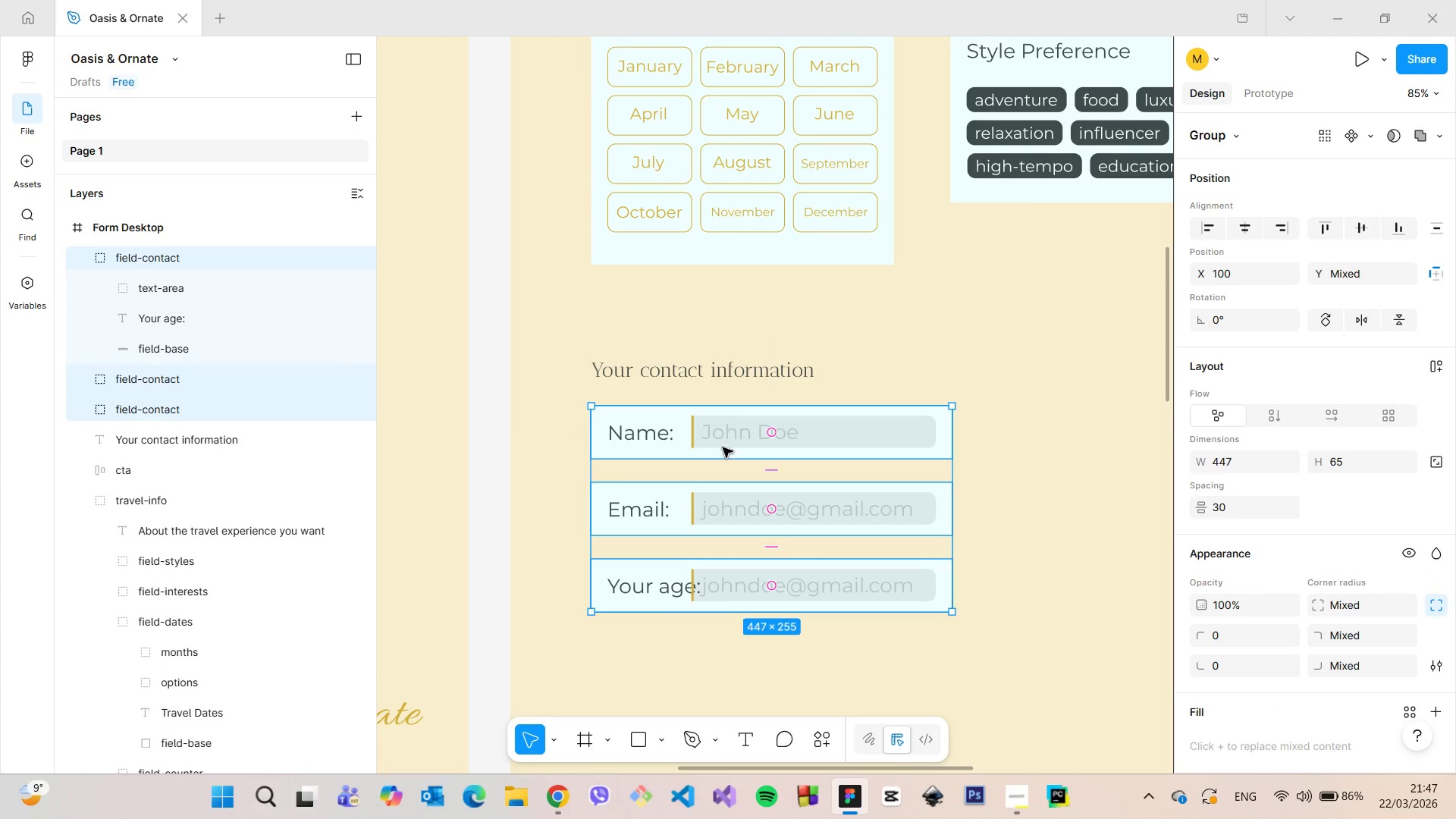 
left_click_drag(start_coordinate=[723, 442], to_coordinate=[723, 482])
 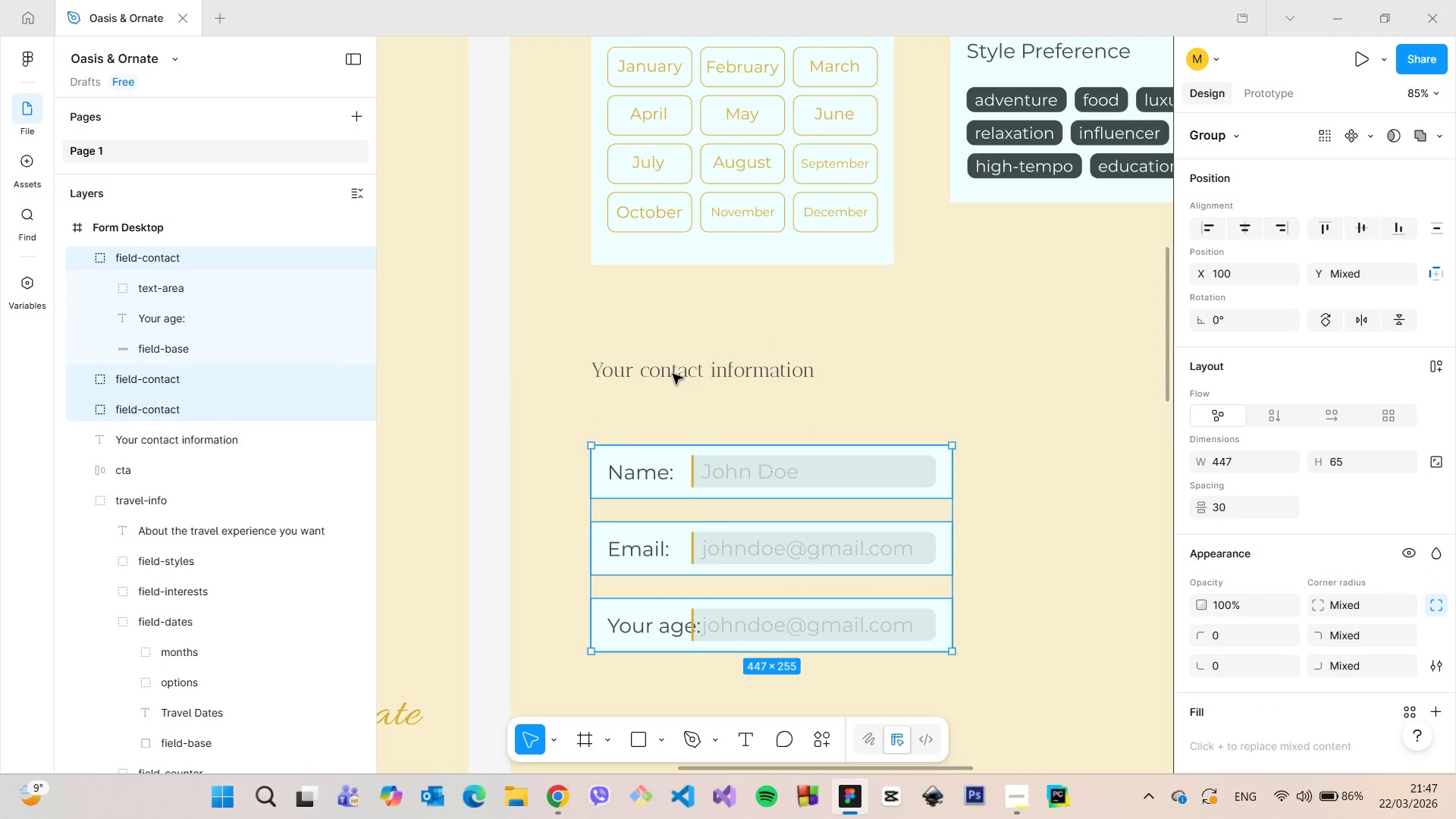 
left_click([671, 368])
 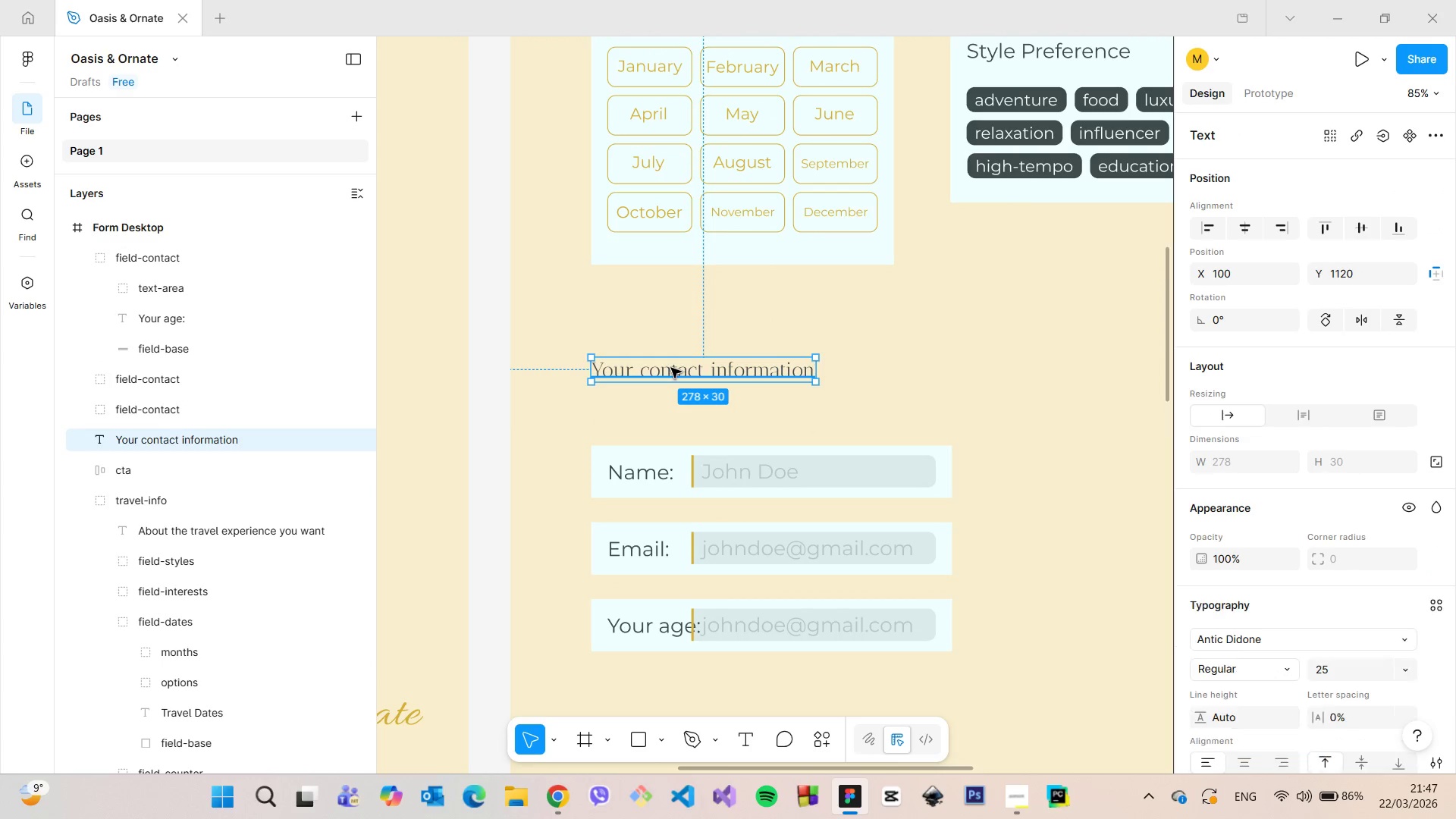 
scroll: coordinate [671, 368], scroll_direction: up, amount: 5.0
 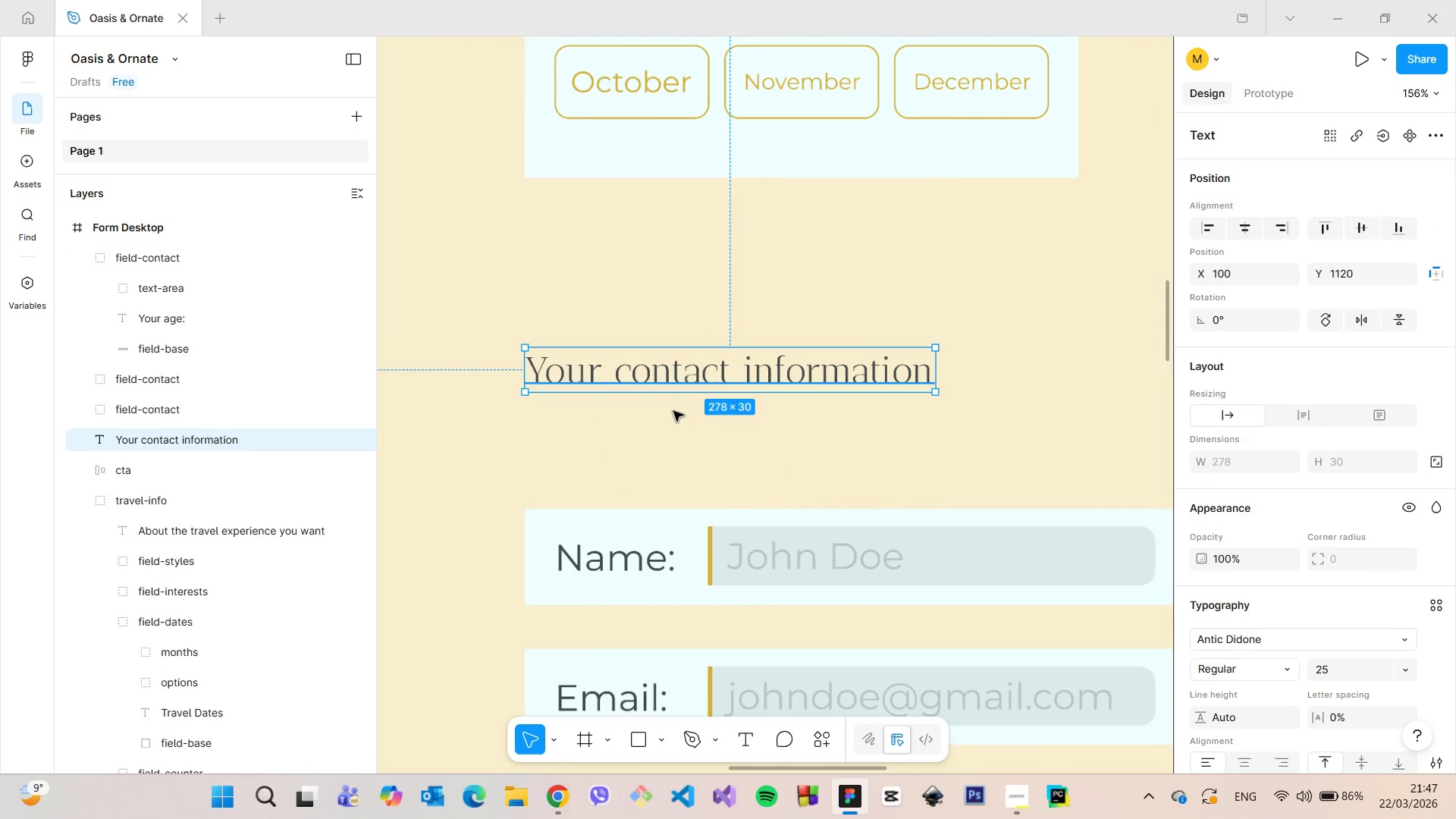 
left_click([673, 411])
 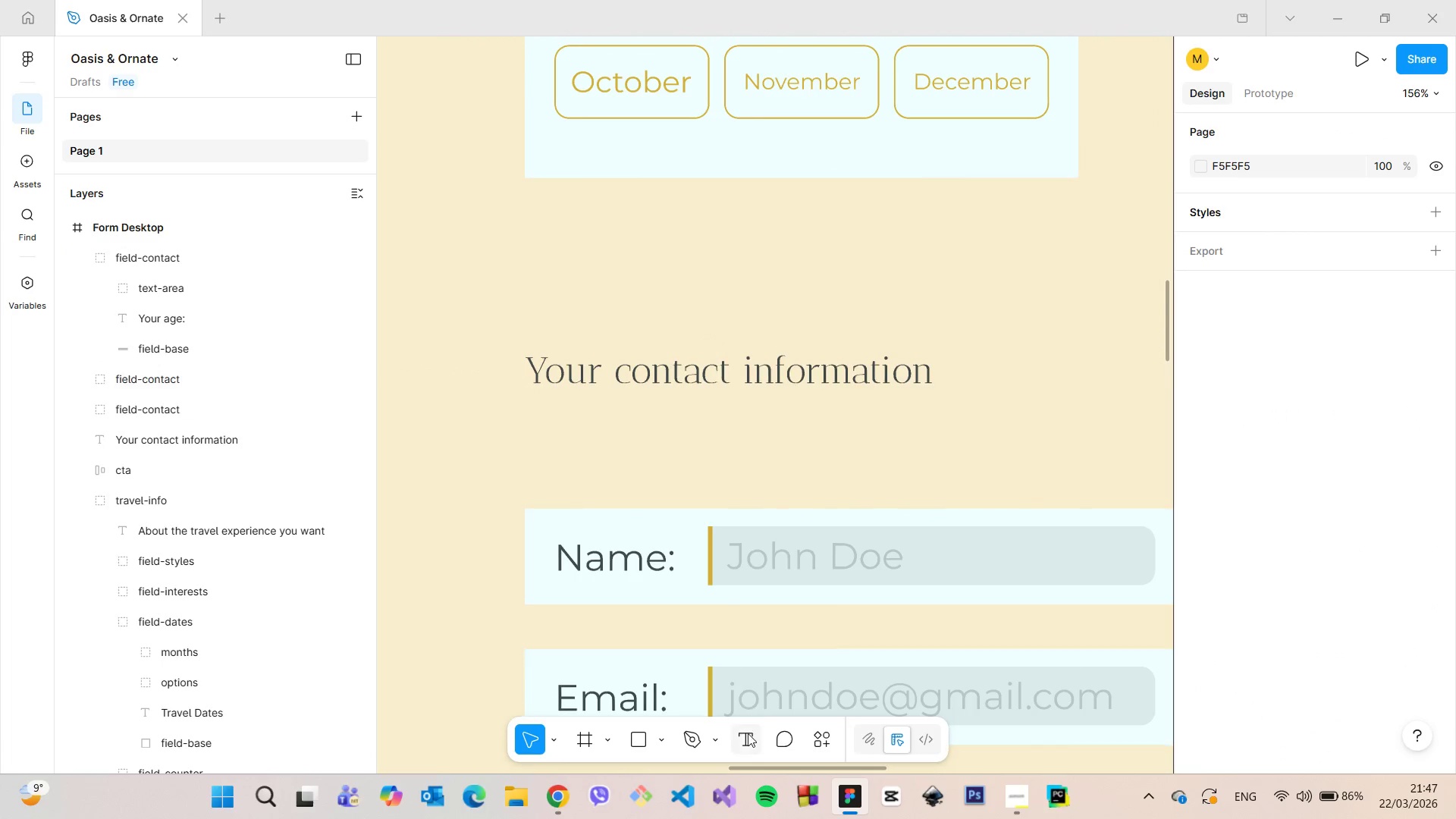 
left_click([748, 735])
 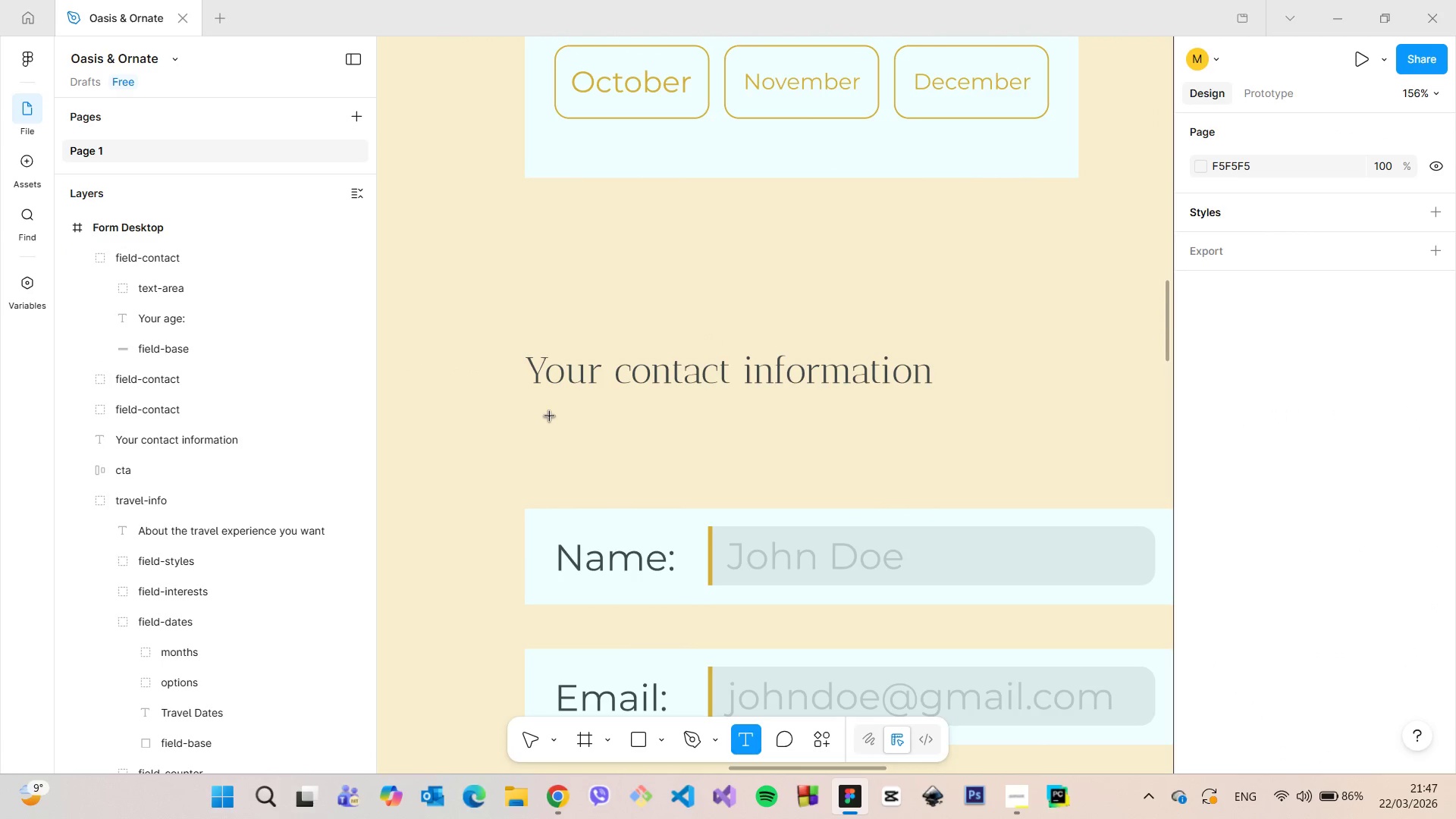 
left_click([539, 414])
 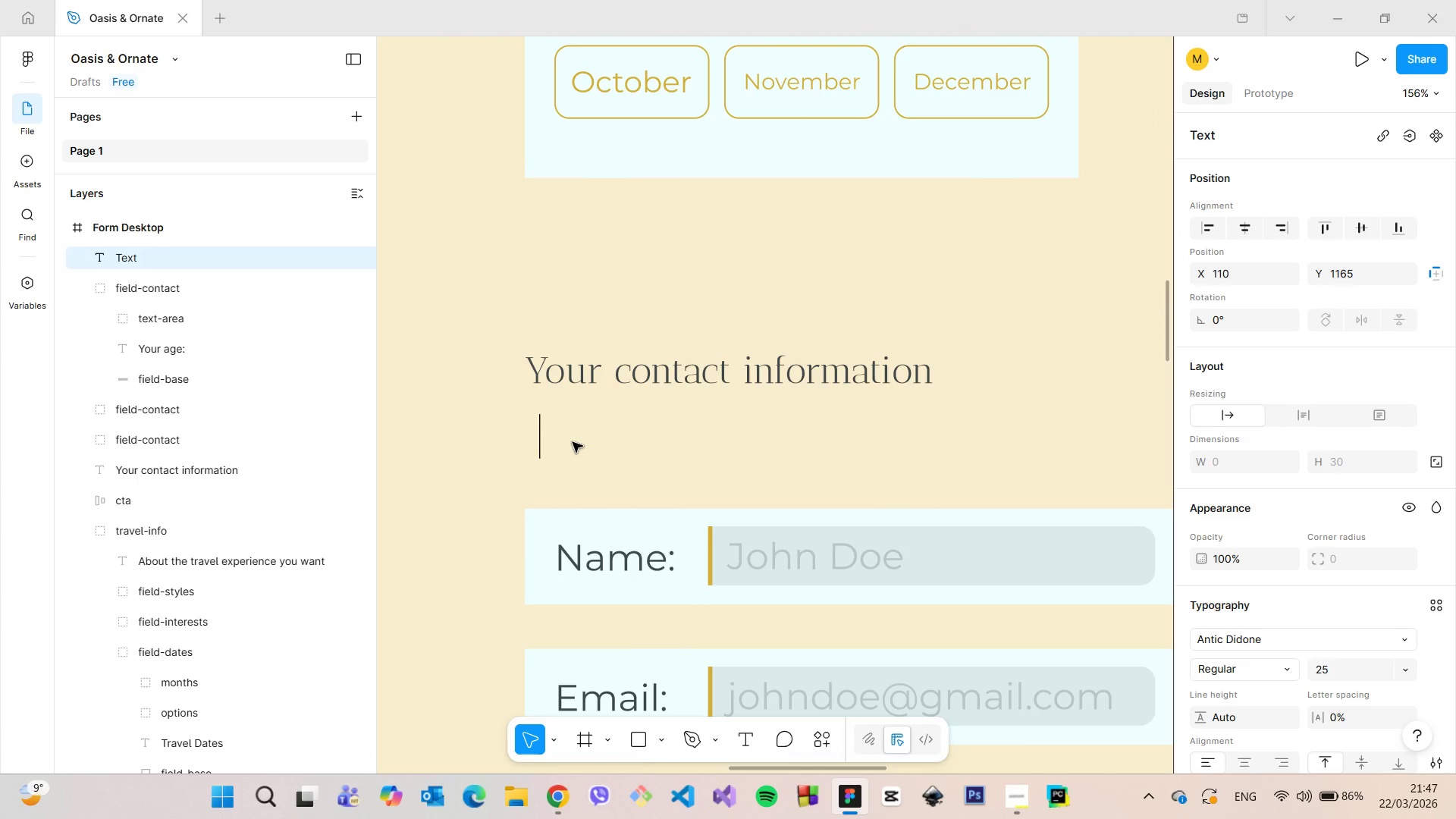 
type(+)
key(Backspace)
type(_)
key(Backspace)
type(we use this data to create an experience suitable for your )
 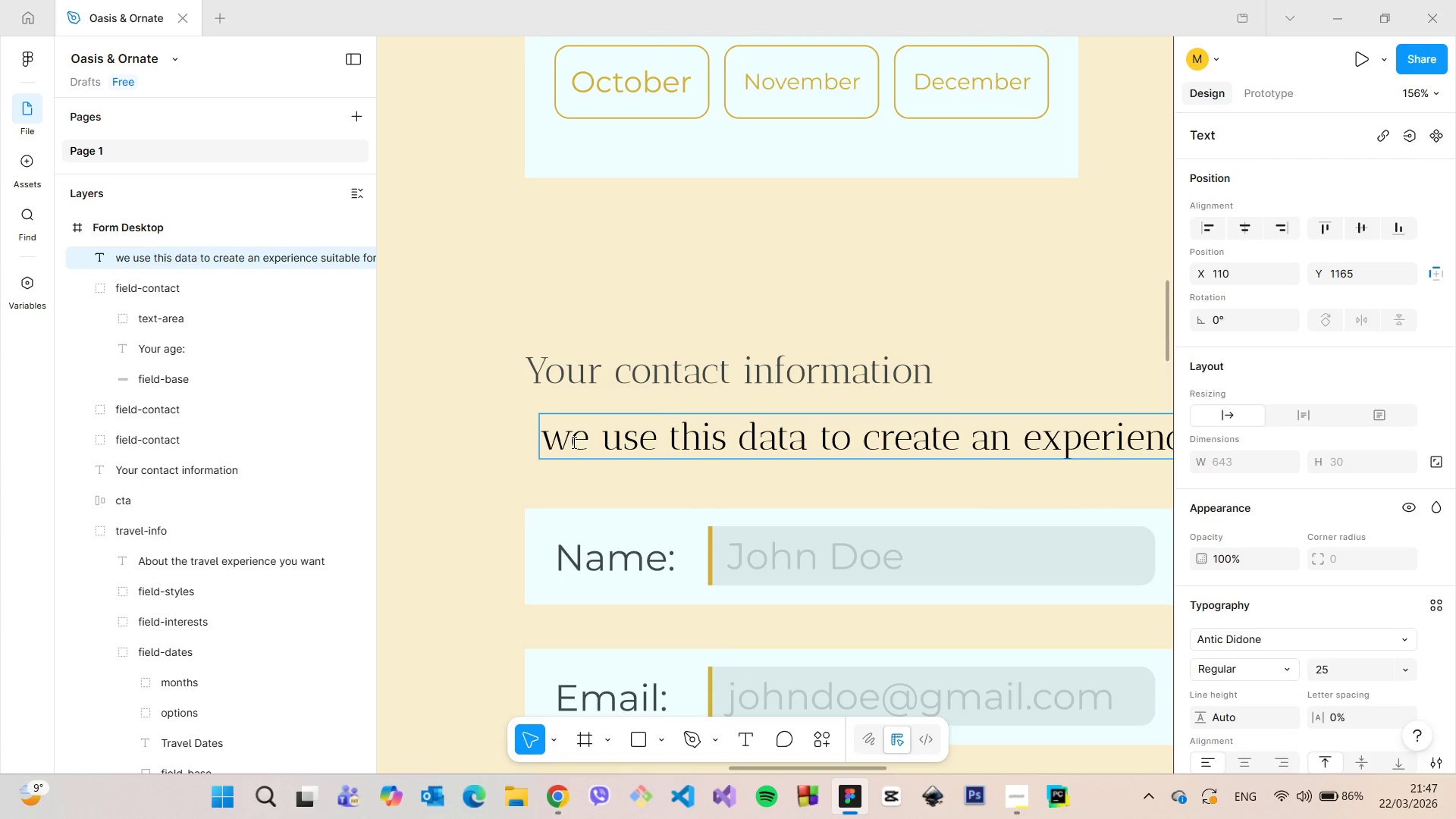 
scroll: coordinate [585, 427], scroll_direction: down, amount: 9.0
 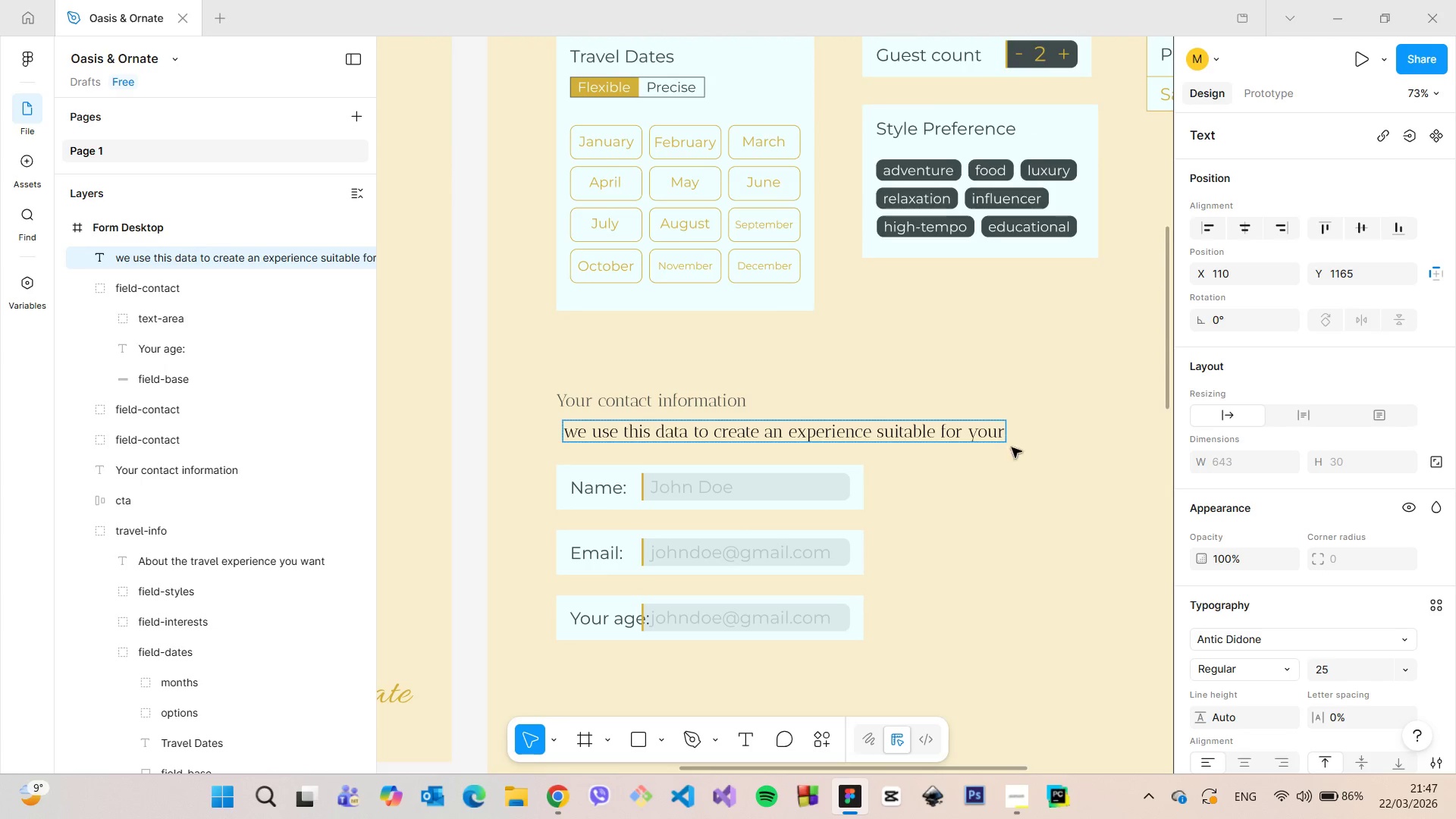 
type(age group)
 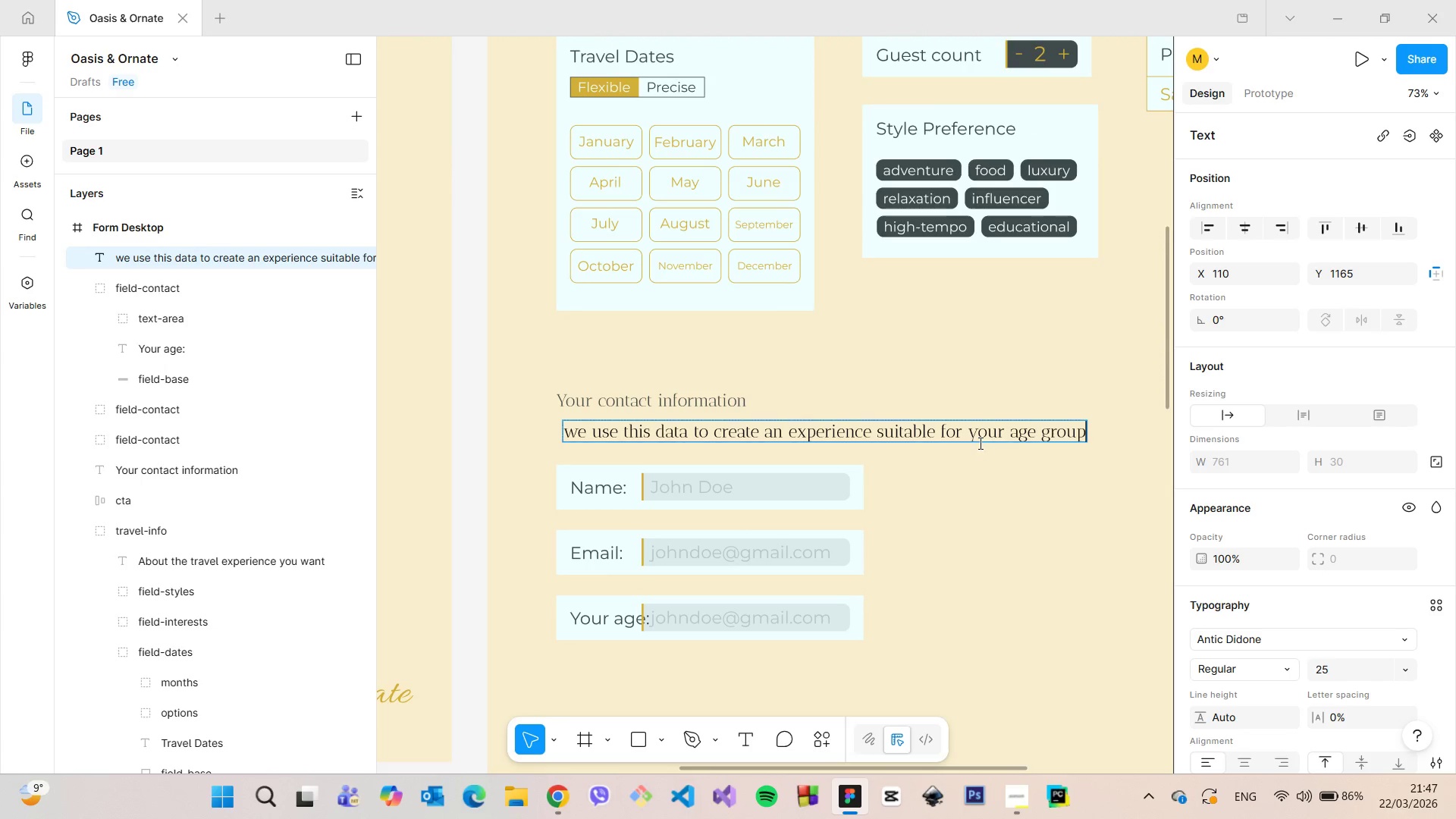 
double_click([978, 440])
 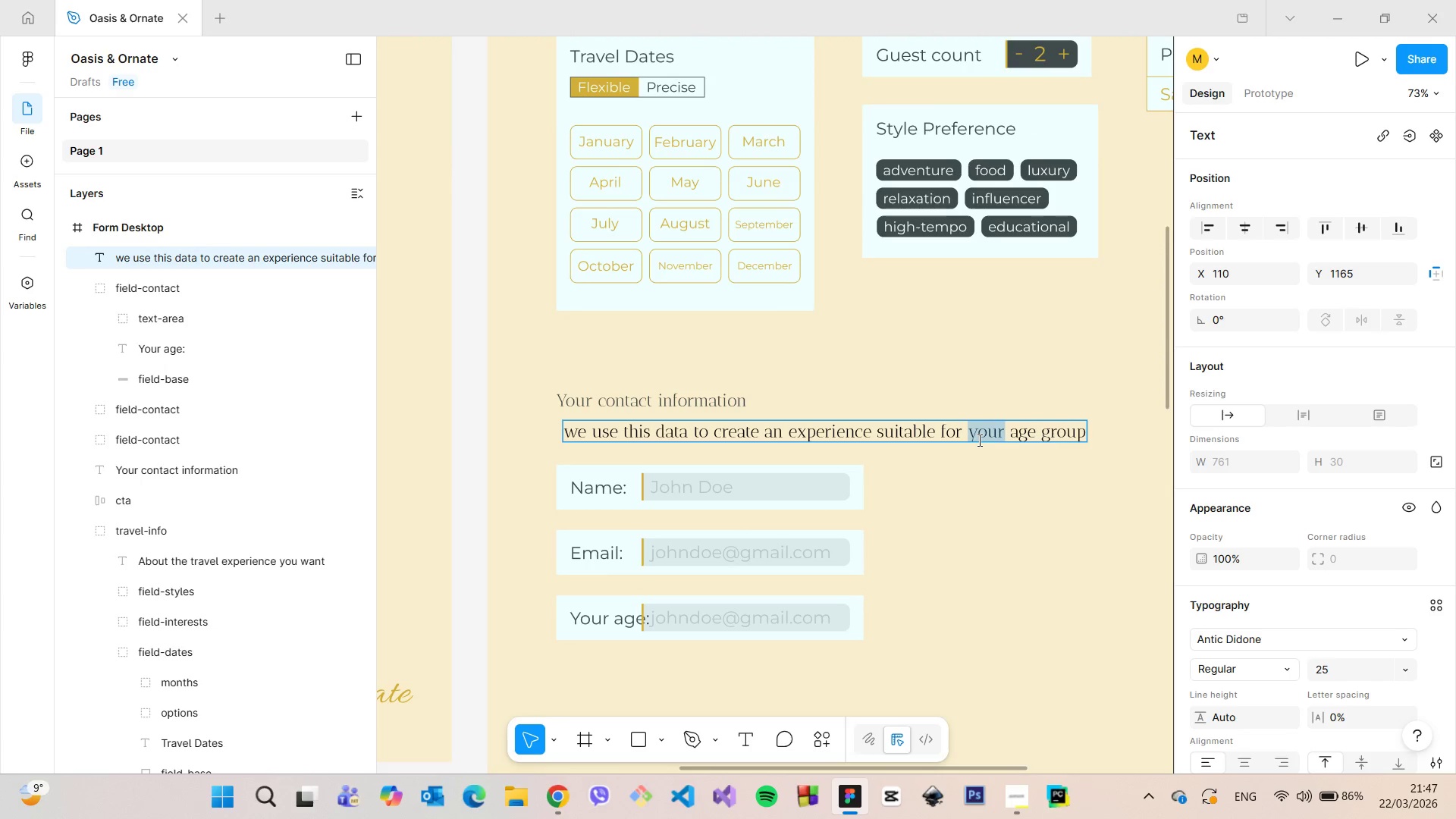 
triple_click([978, 440])
 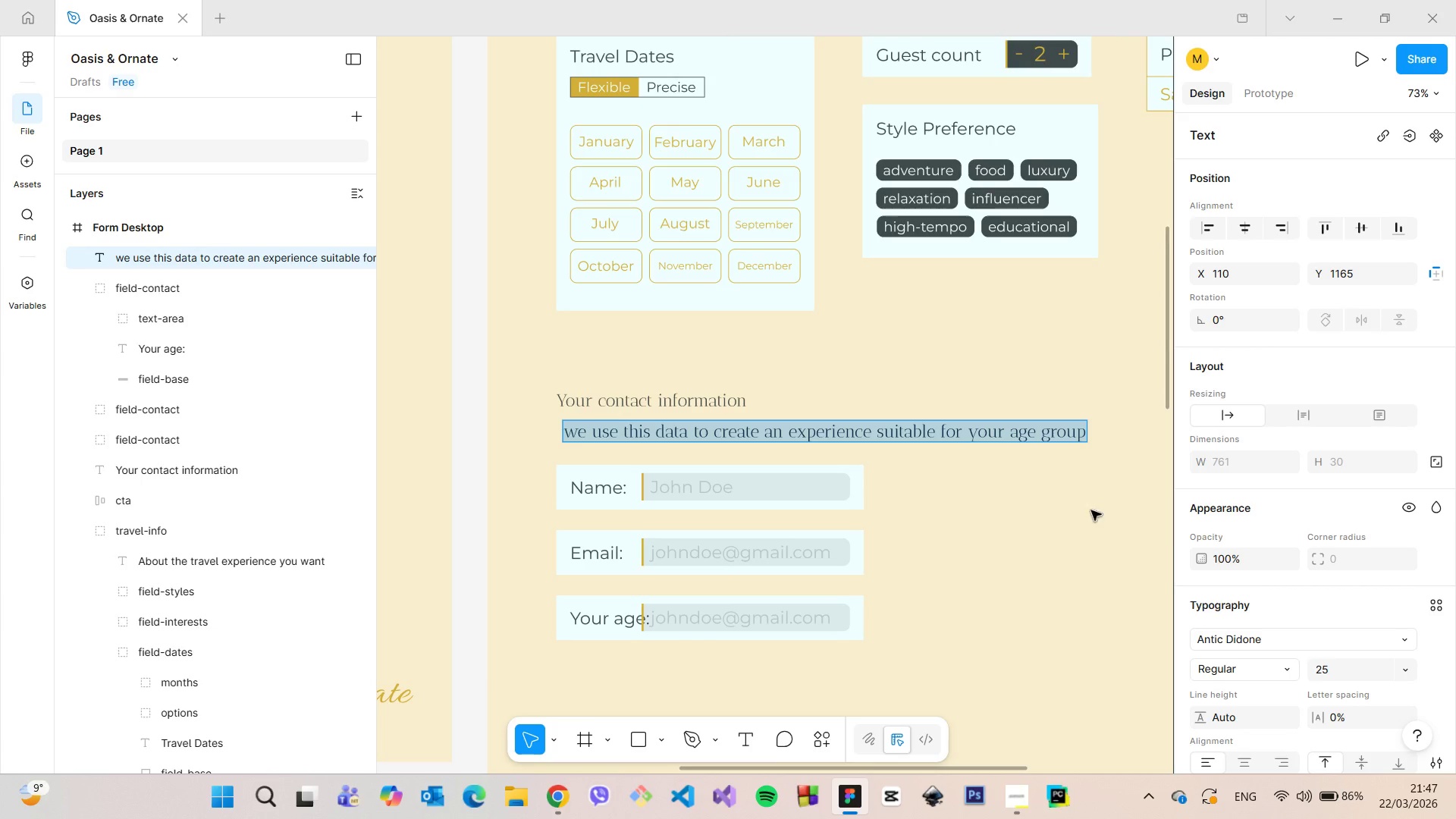 
scroll: coordinate [1263, 562], scroll_direction: down, amount: 2.0
 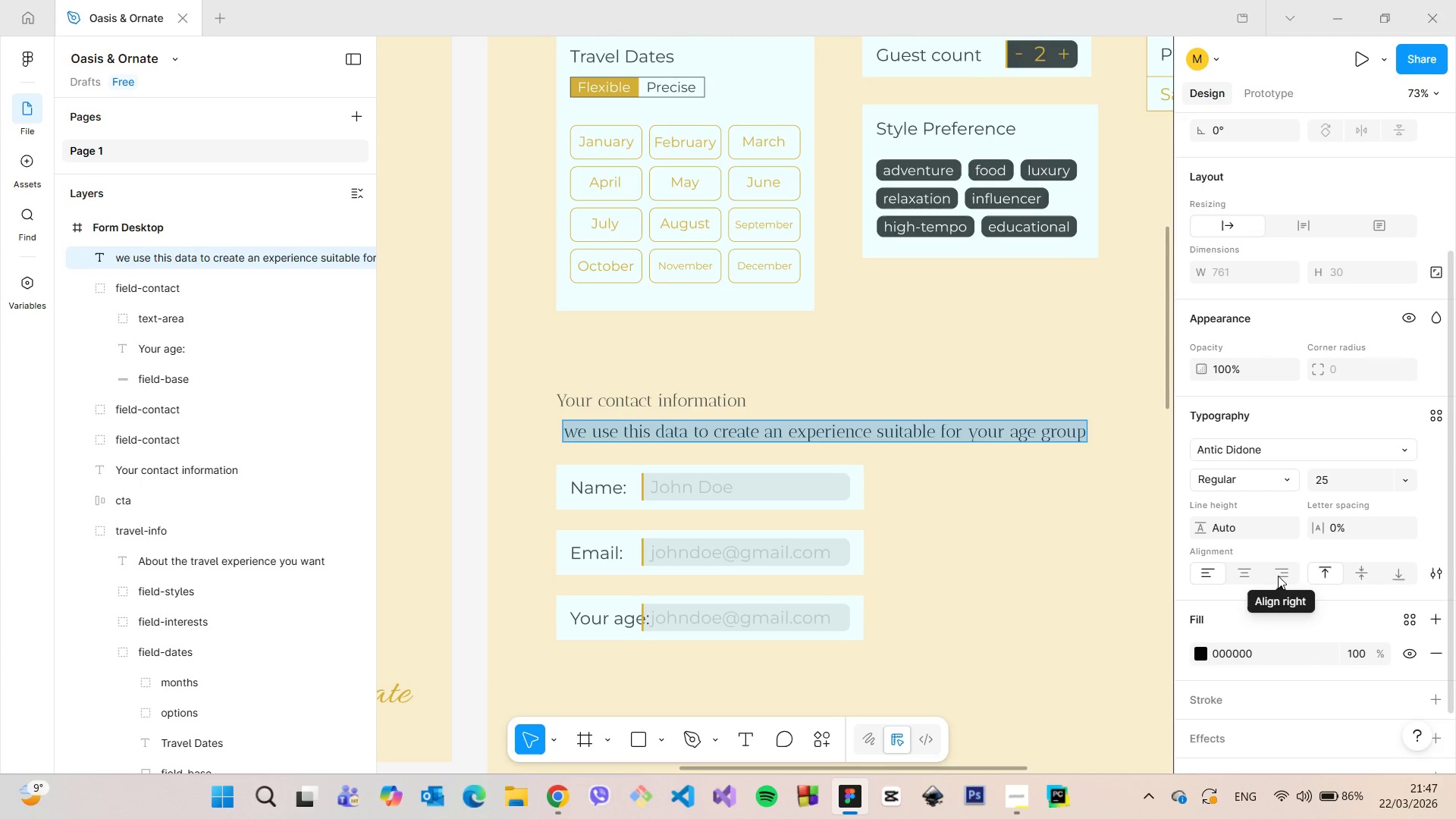 
left_click([1320, 491])
 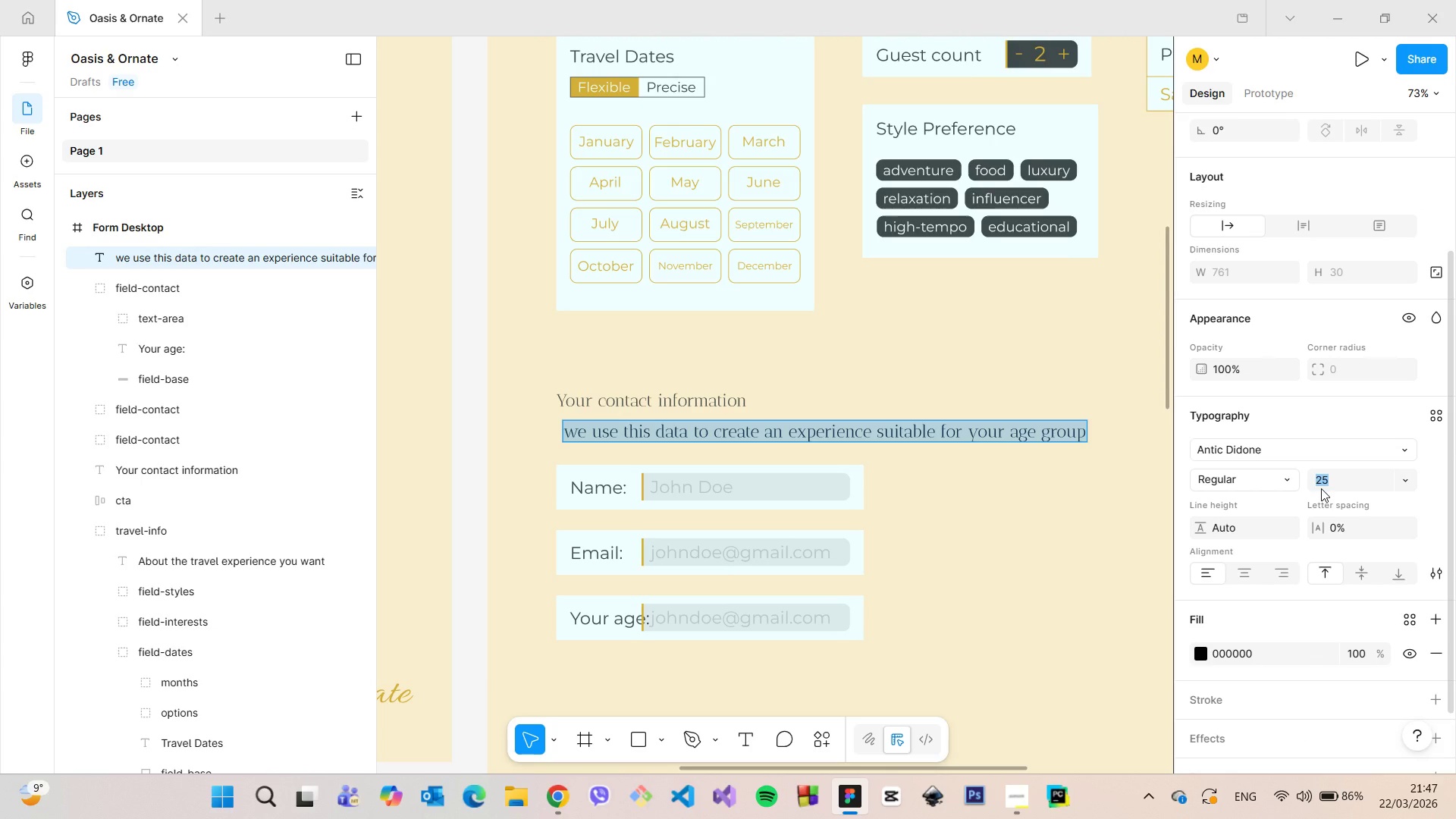 
type(20)
 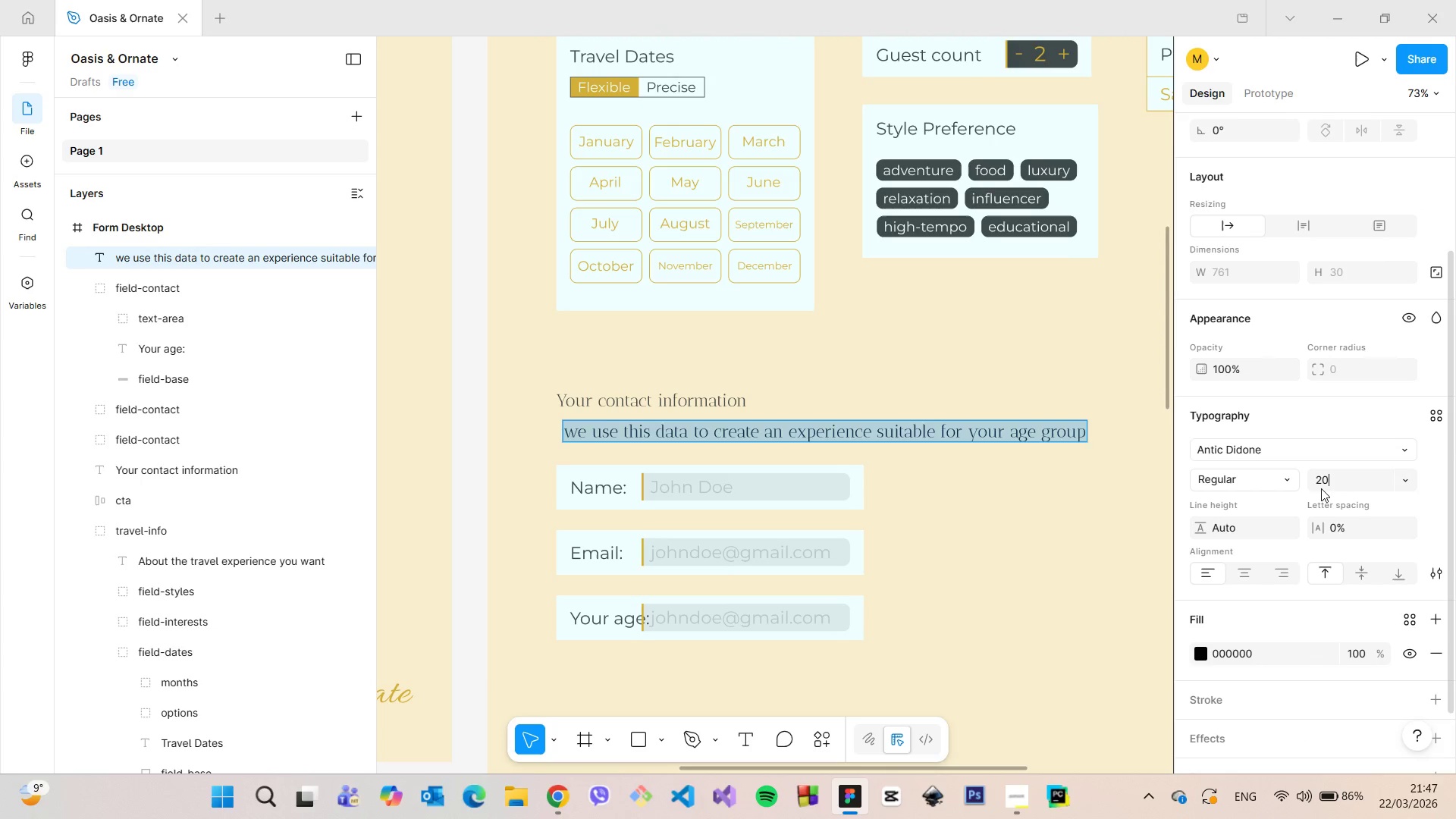 
key(Enter)
 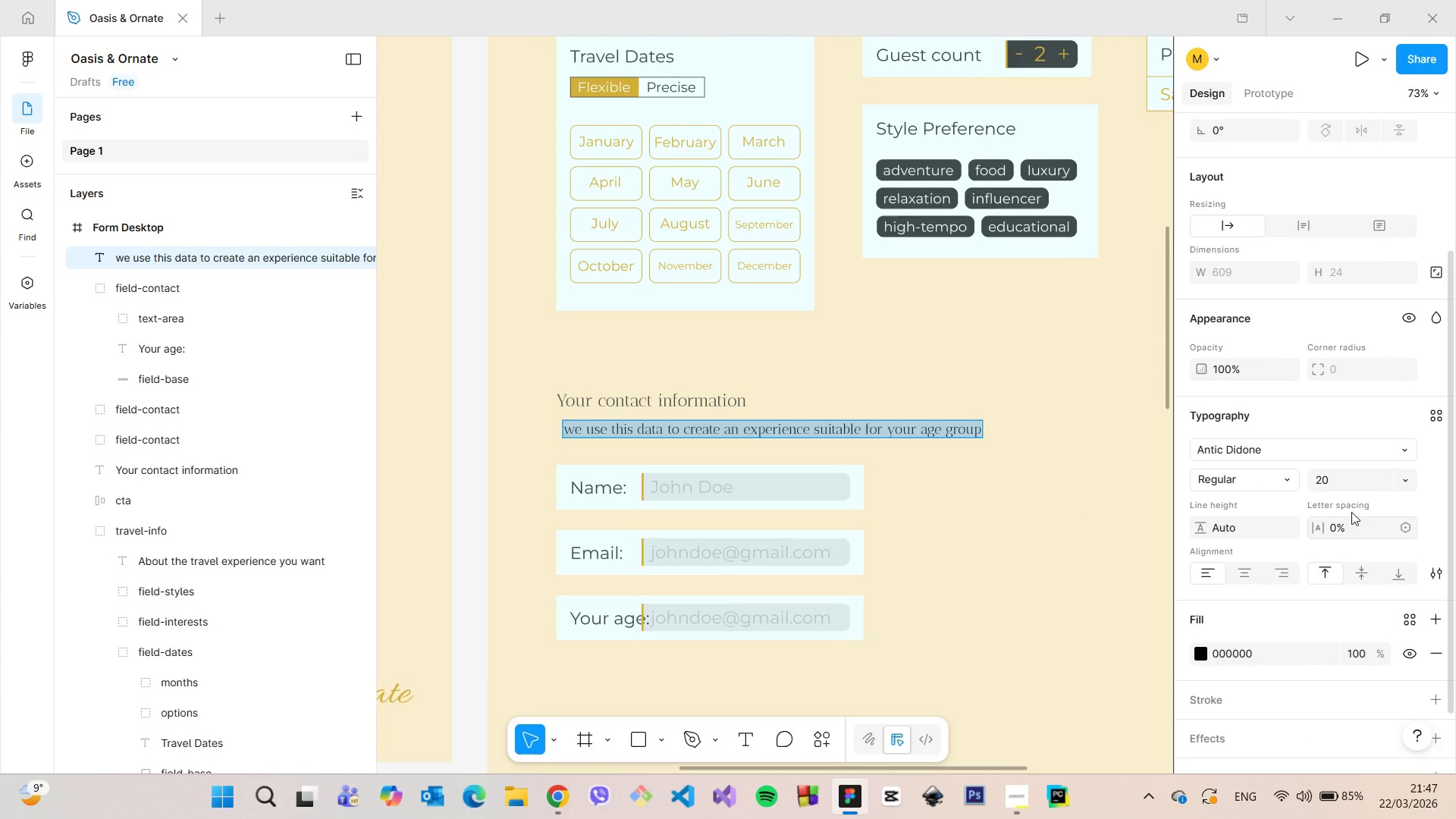 
left_click([1350, 488])
 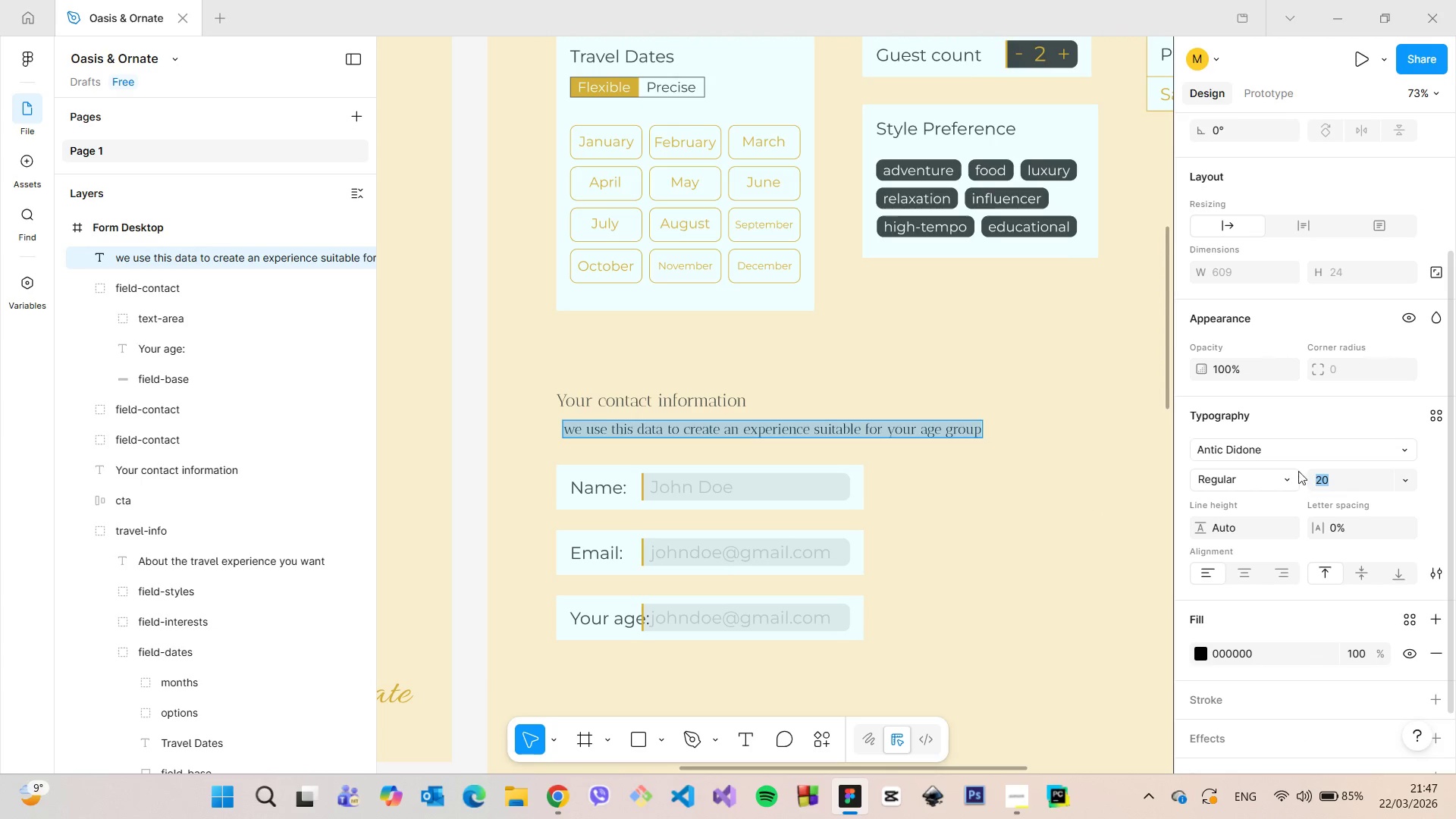 
left_click([1285, 450])
 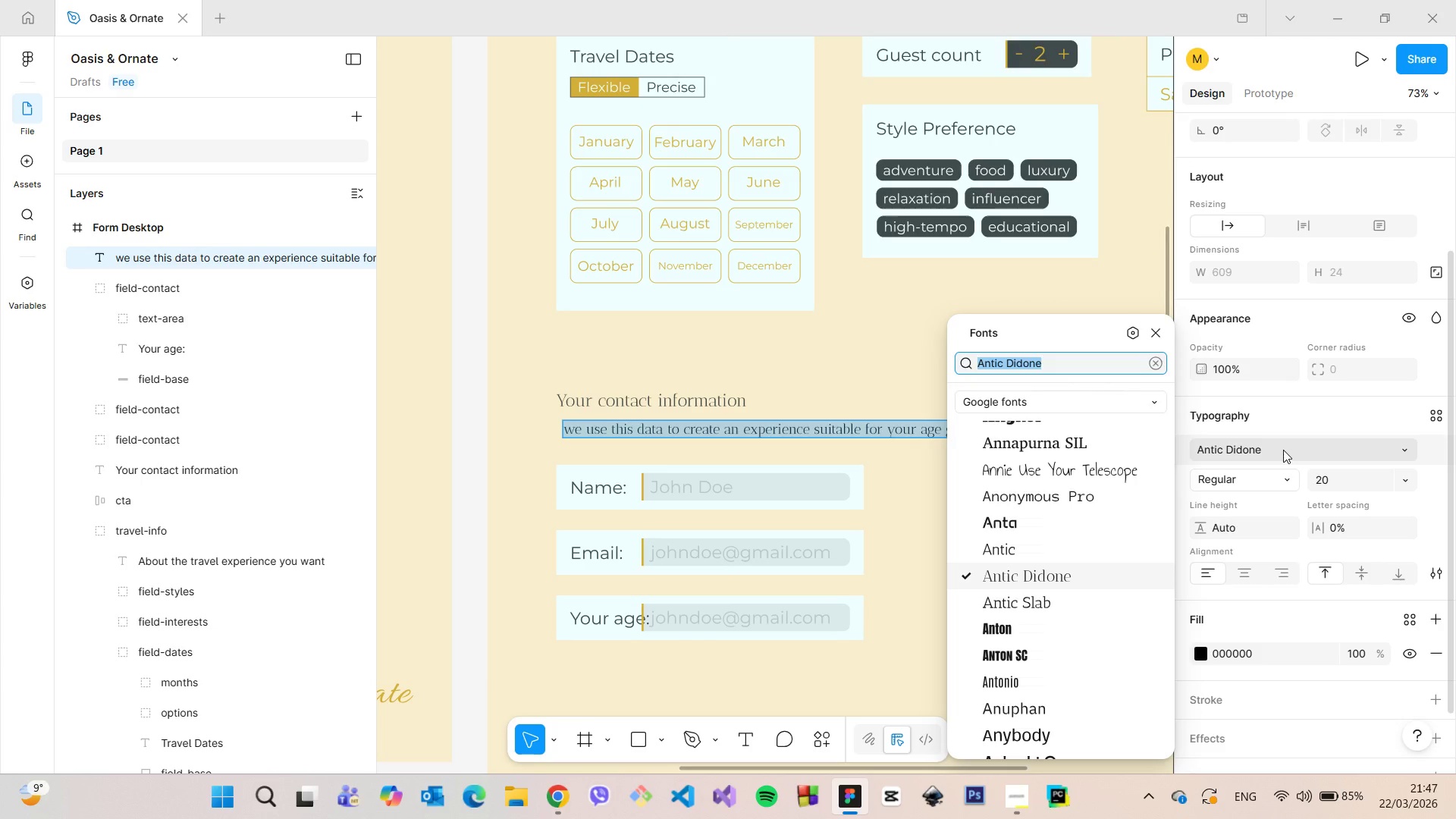 
type(mont)
 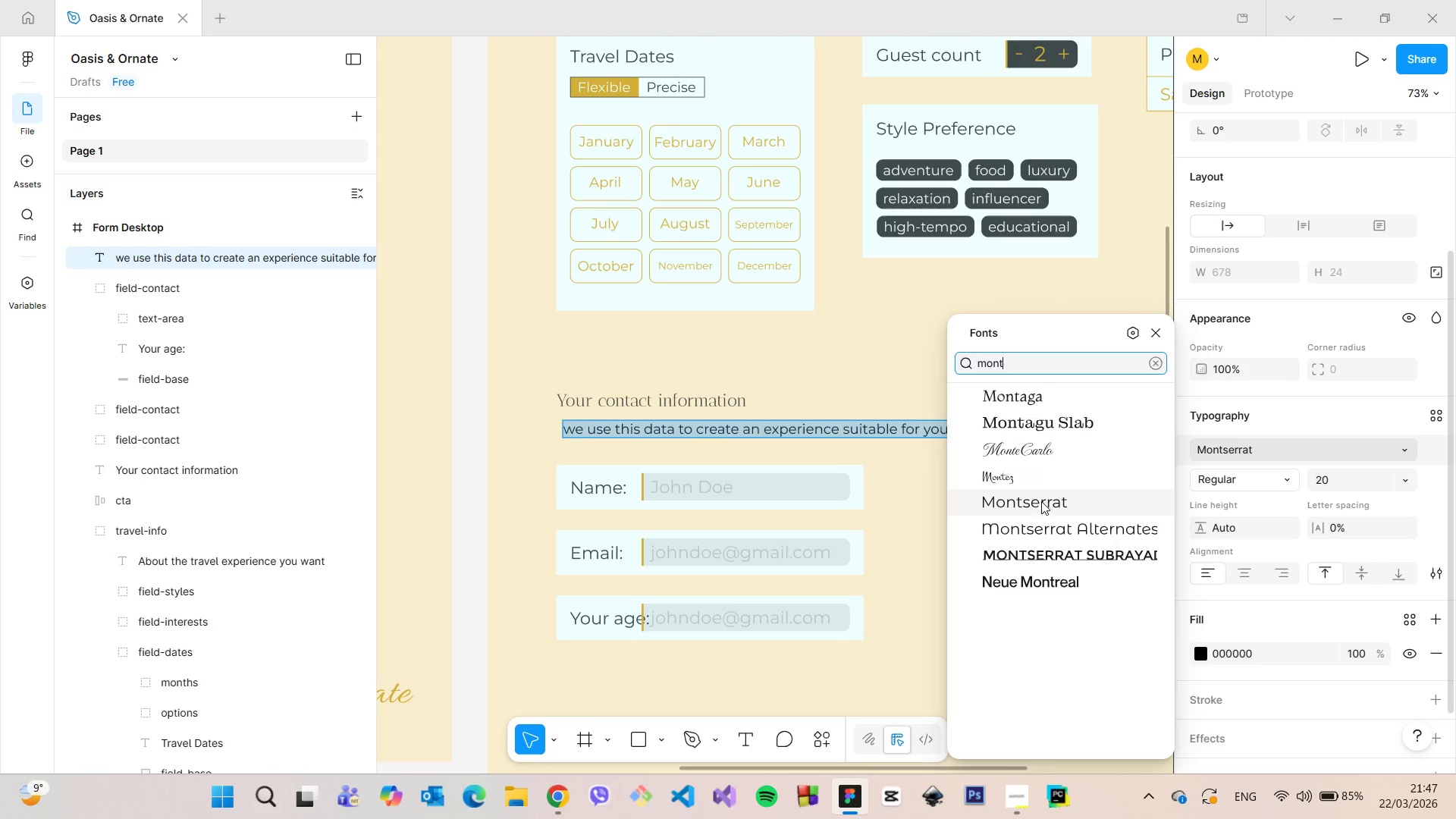 
left_click([1041, 501])
 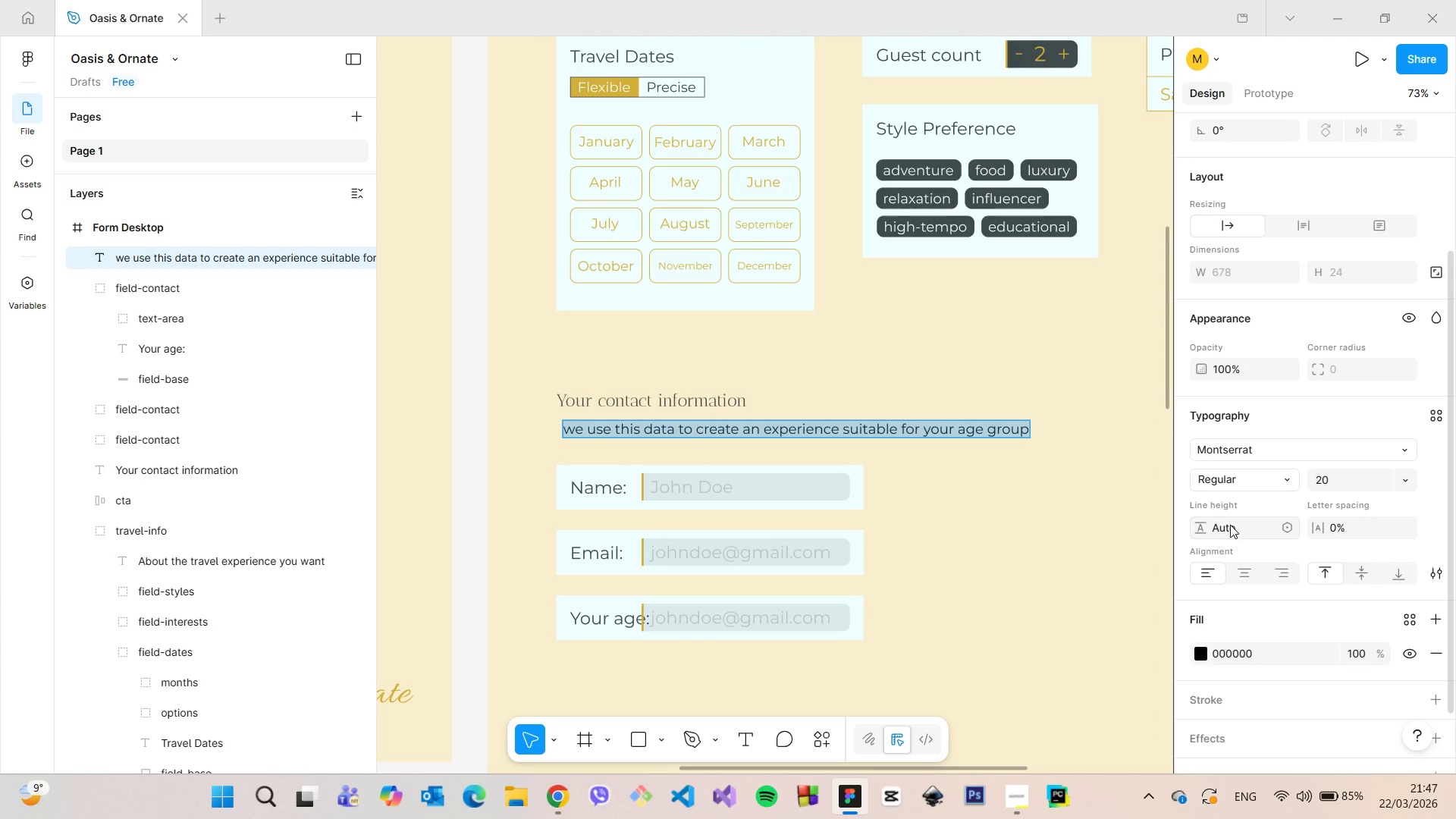 
left_click([1202, 651])
 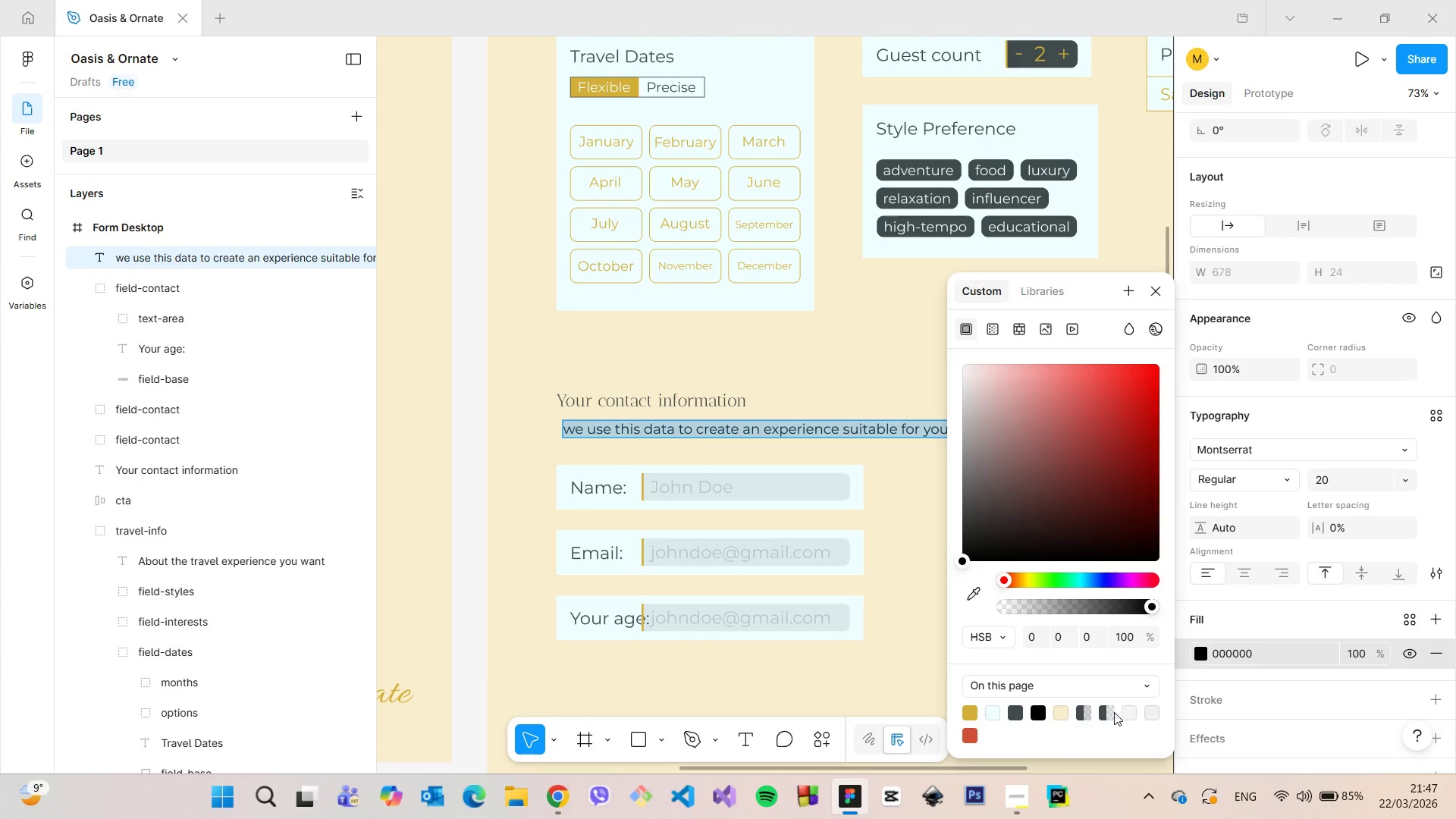 
left_click([1110, 712])
 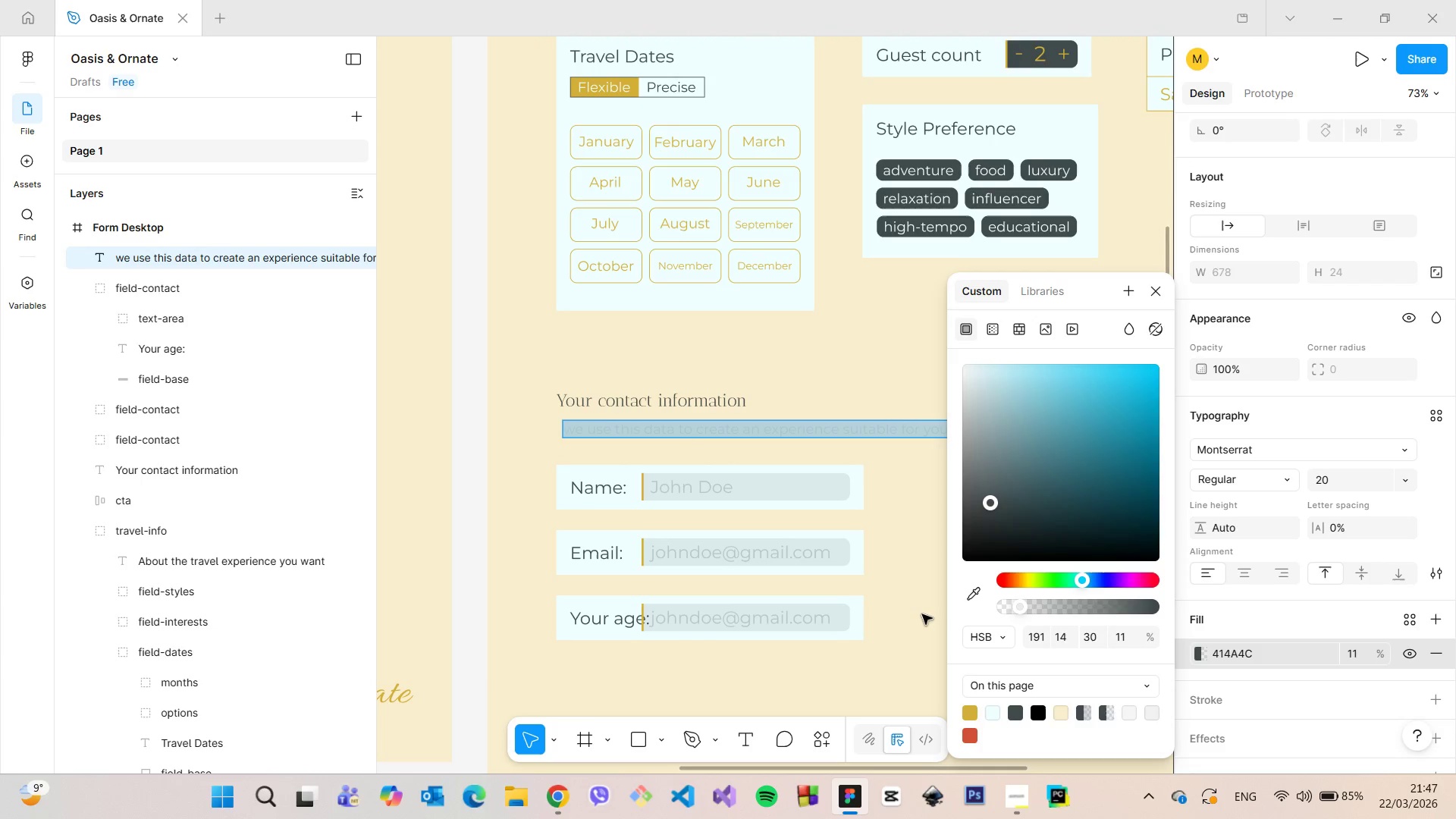 
left_click([917, 609])
 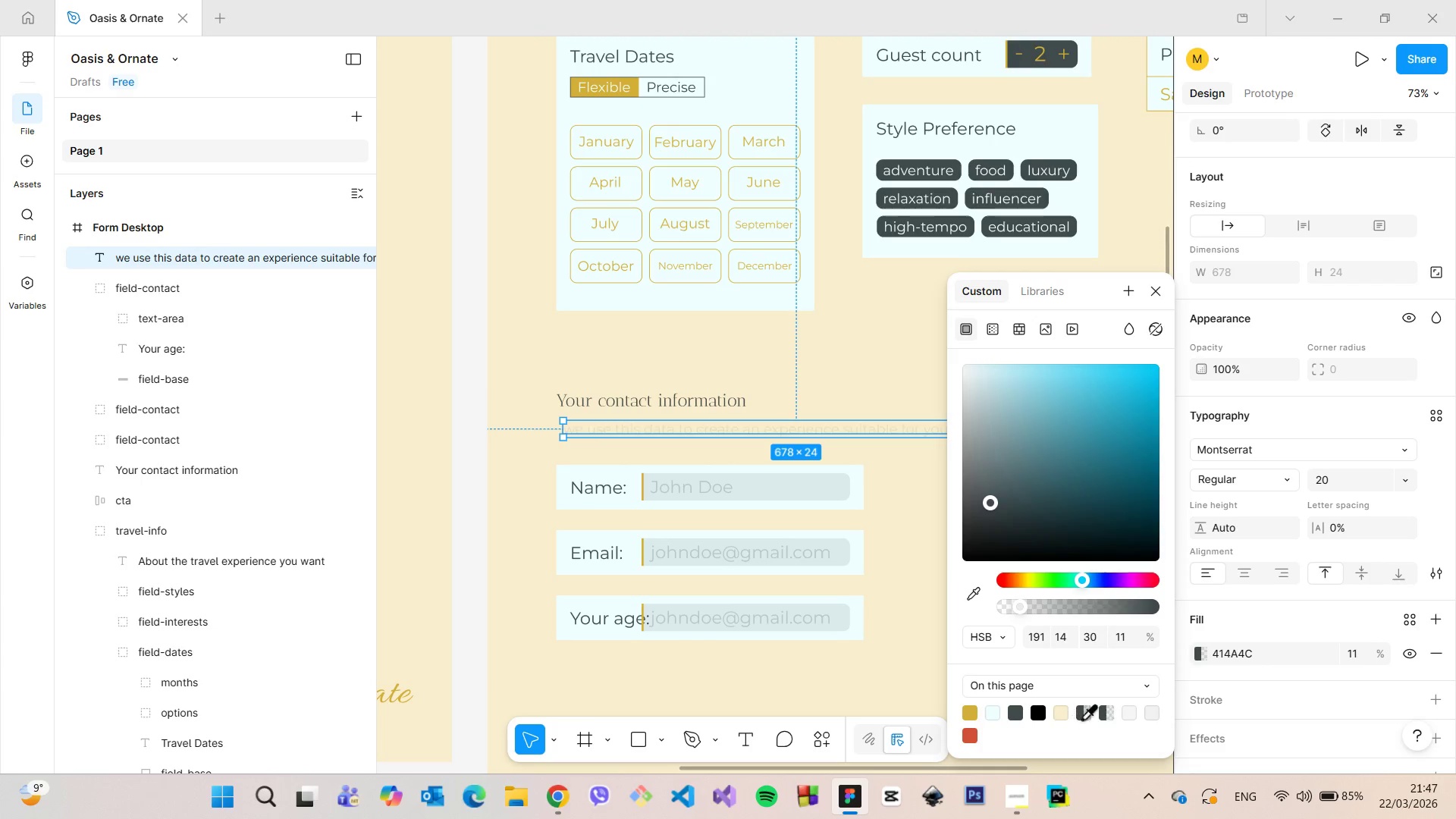 
left_click([1085, 714])
 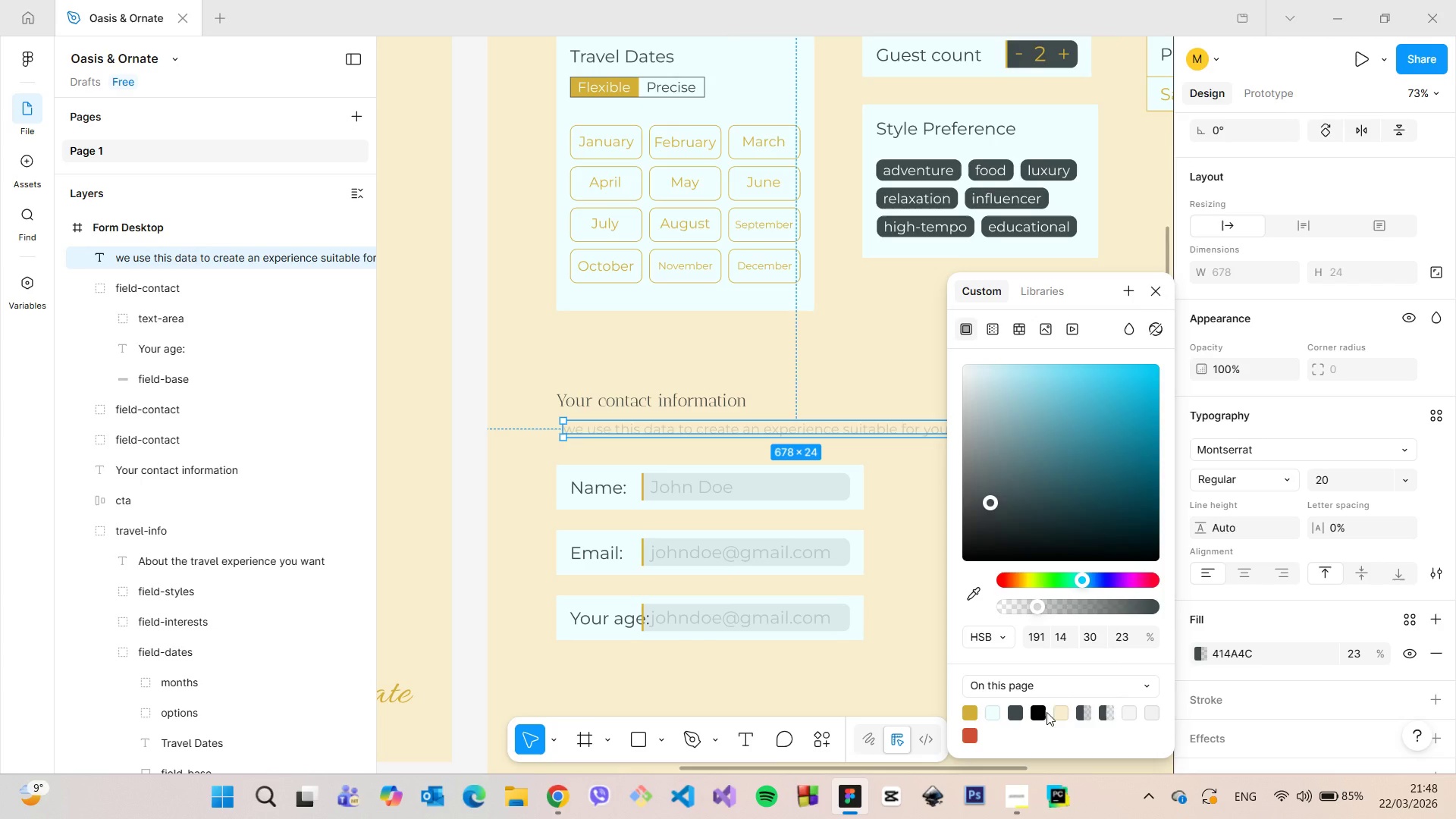 
left_click([1038, 713])
 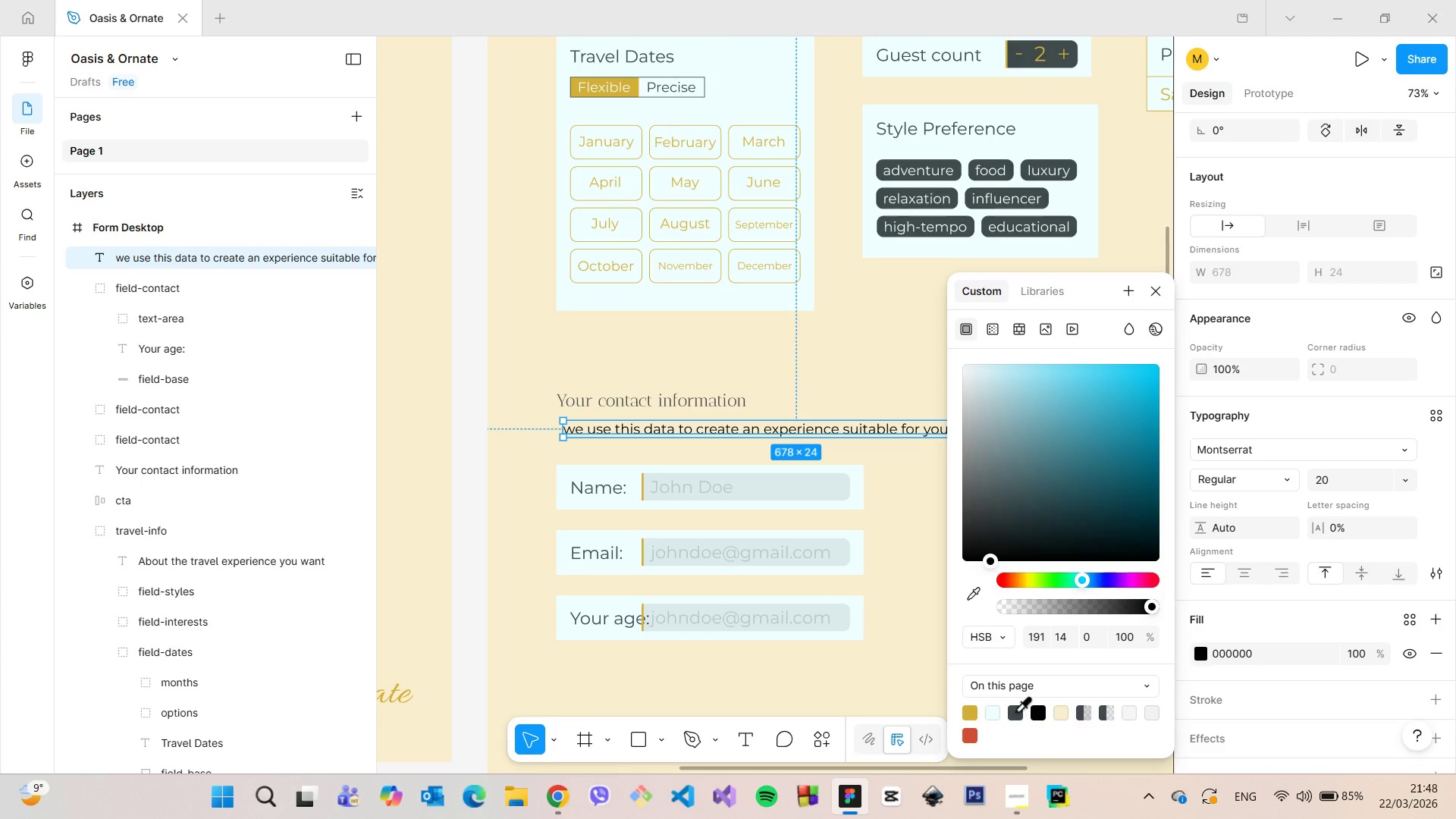 
left_click([1012, 711])
 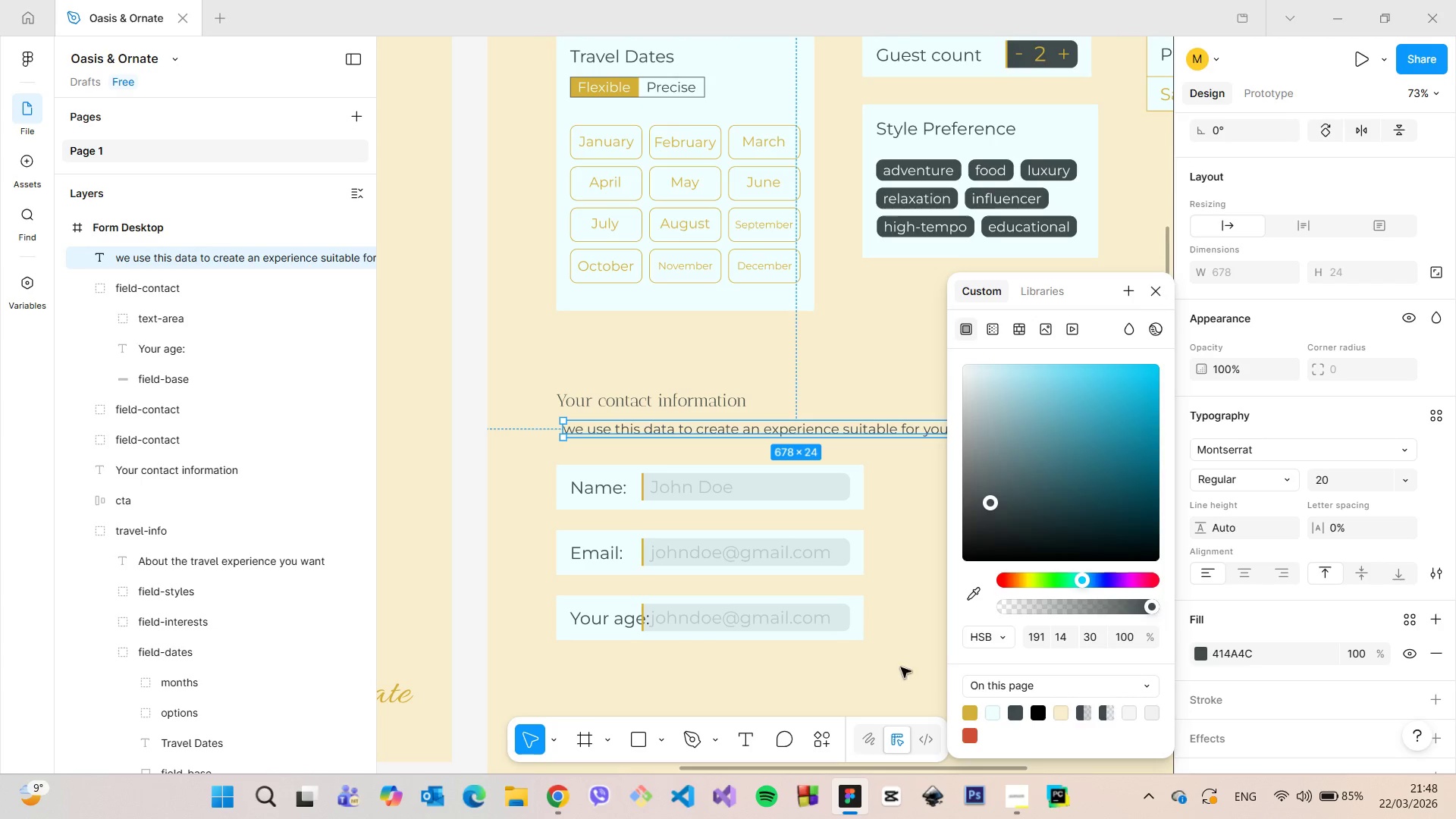 
left_click([901, 667])
 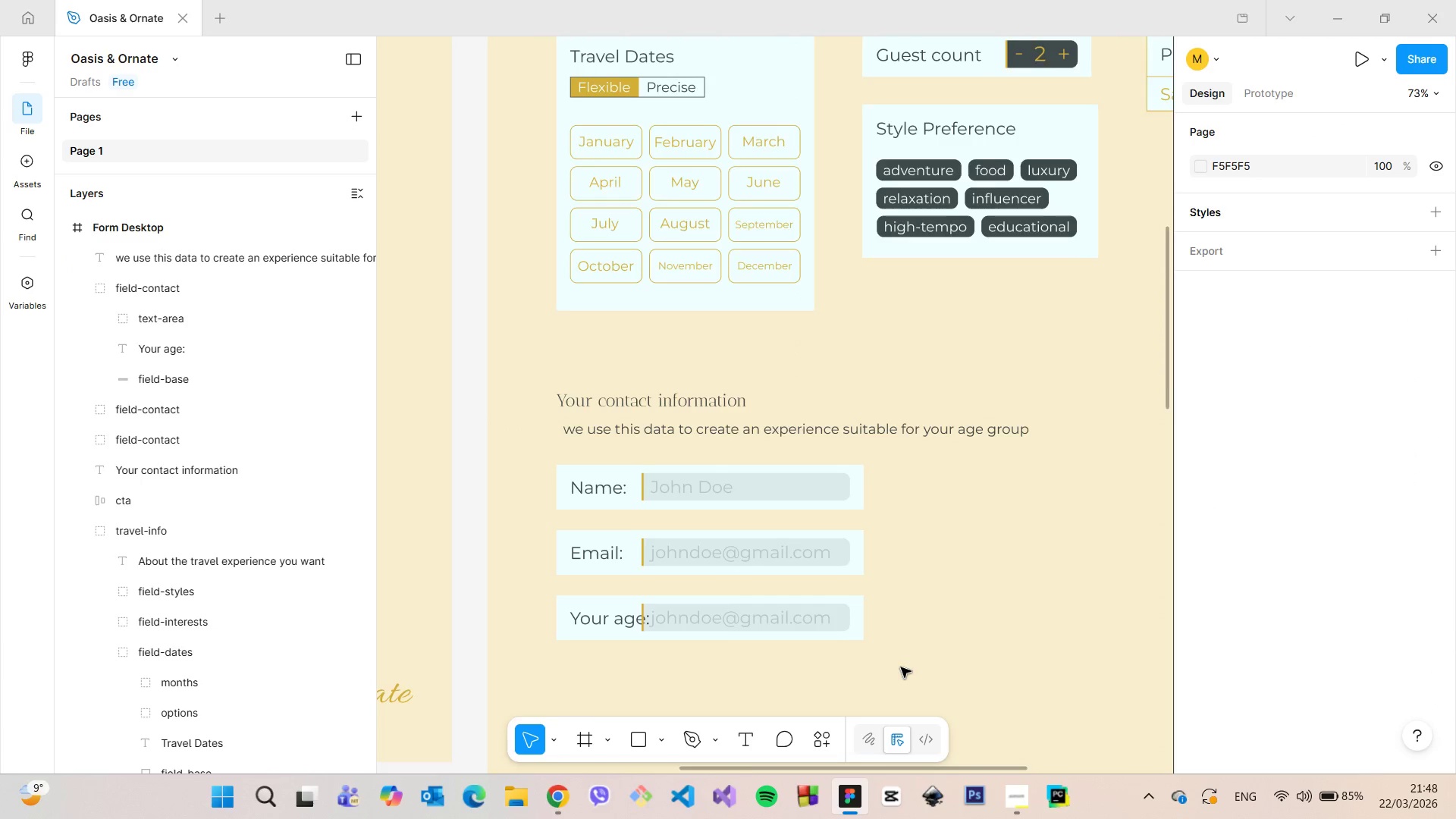 
scroll: coordinate [901, 667], scroll_direction: down, amount: 2.0
 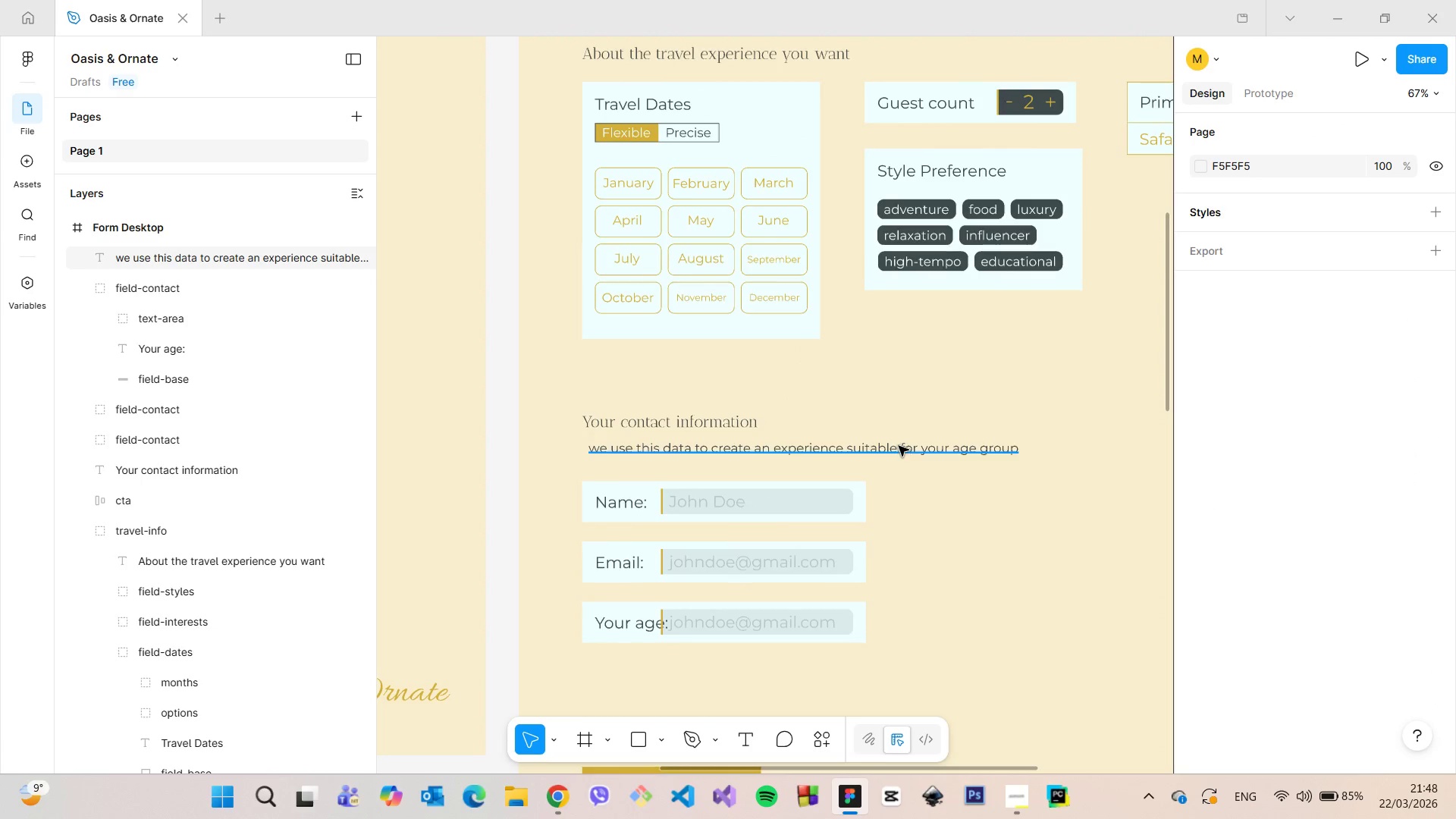 
left_click([899, 446])
 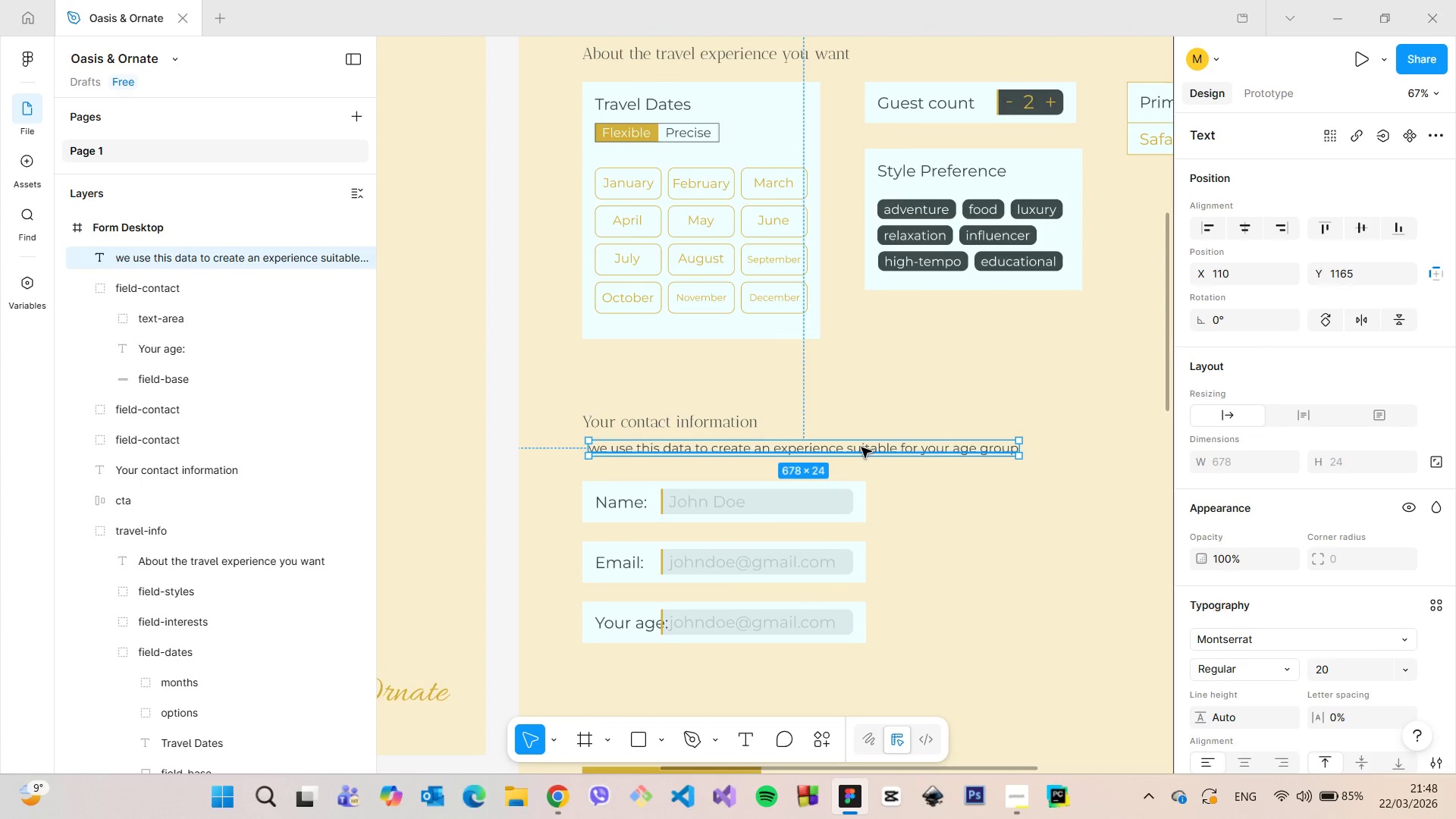 
left_click_drag(start_coordinate=[860, 447], to_coordinate=[855, 656])
 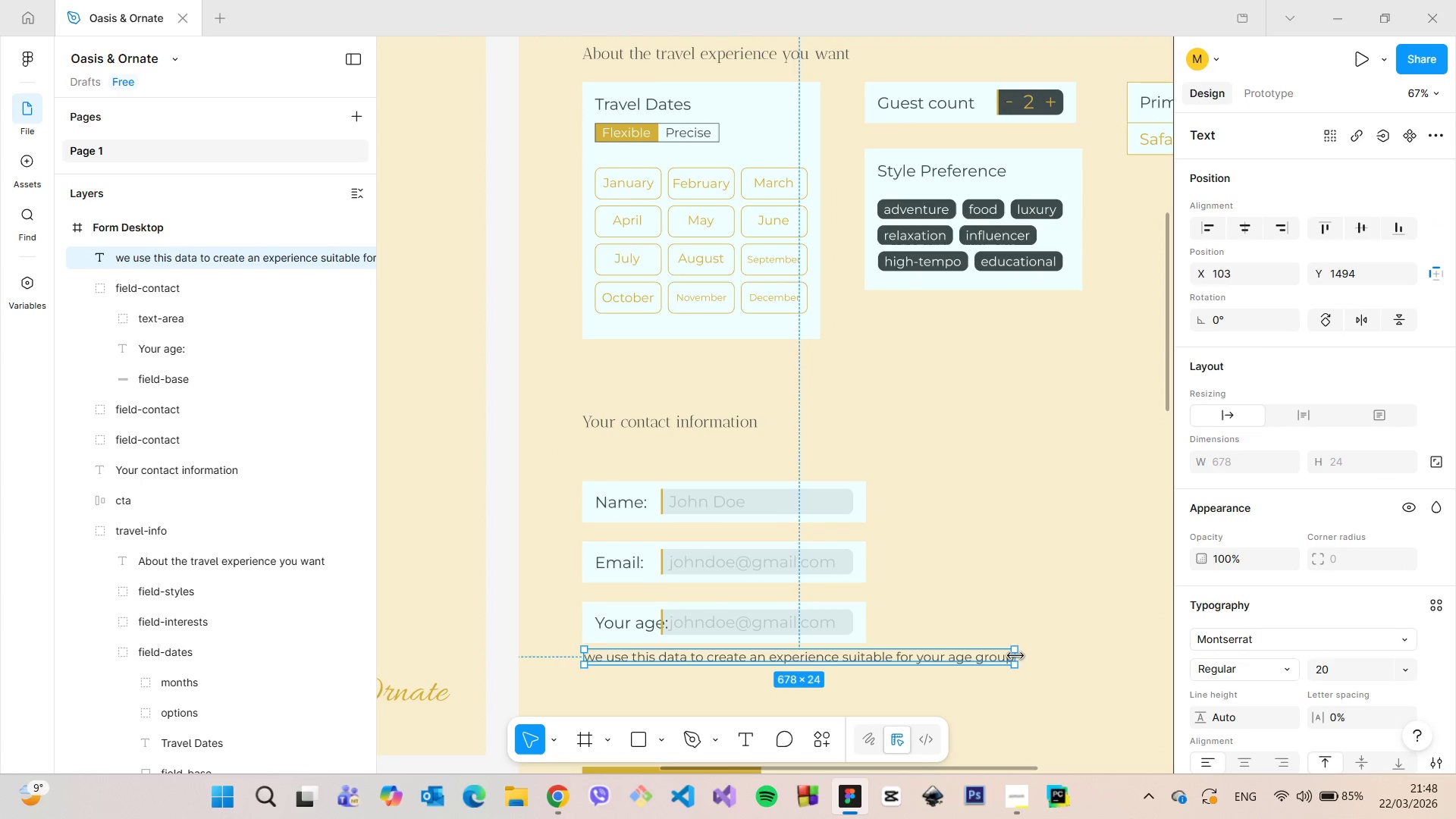 
left_click_drag(start_coordinate=[1015, 656], to_coordinate=[855, 647])
 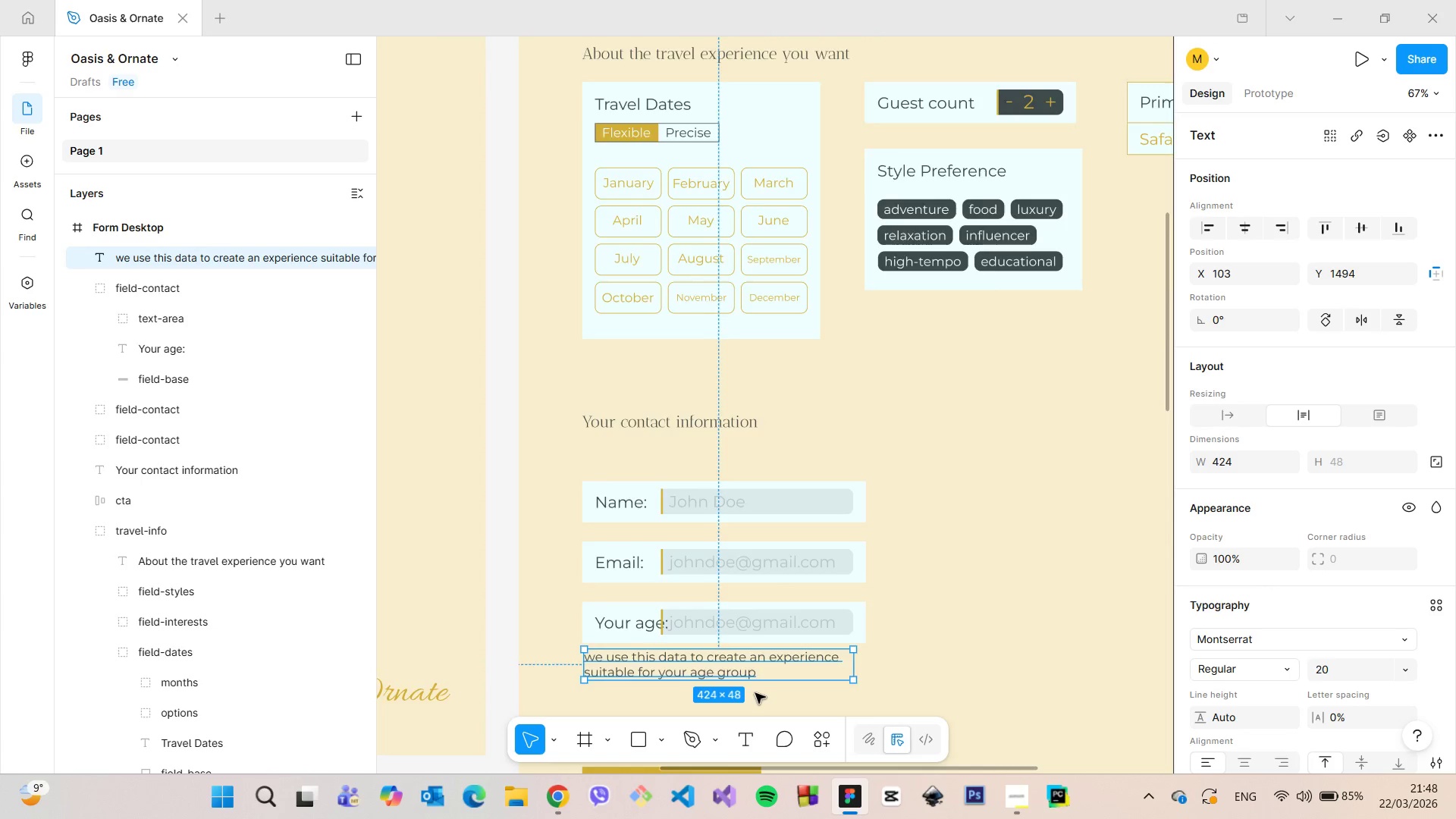 
scroll: coordinate [755, 693], scroll_direction: up, amount: 5.0
 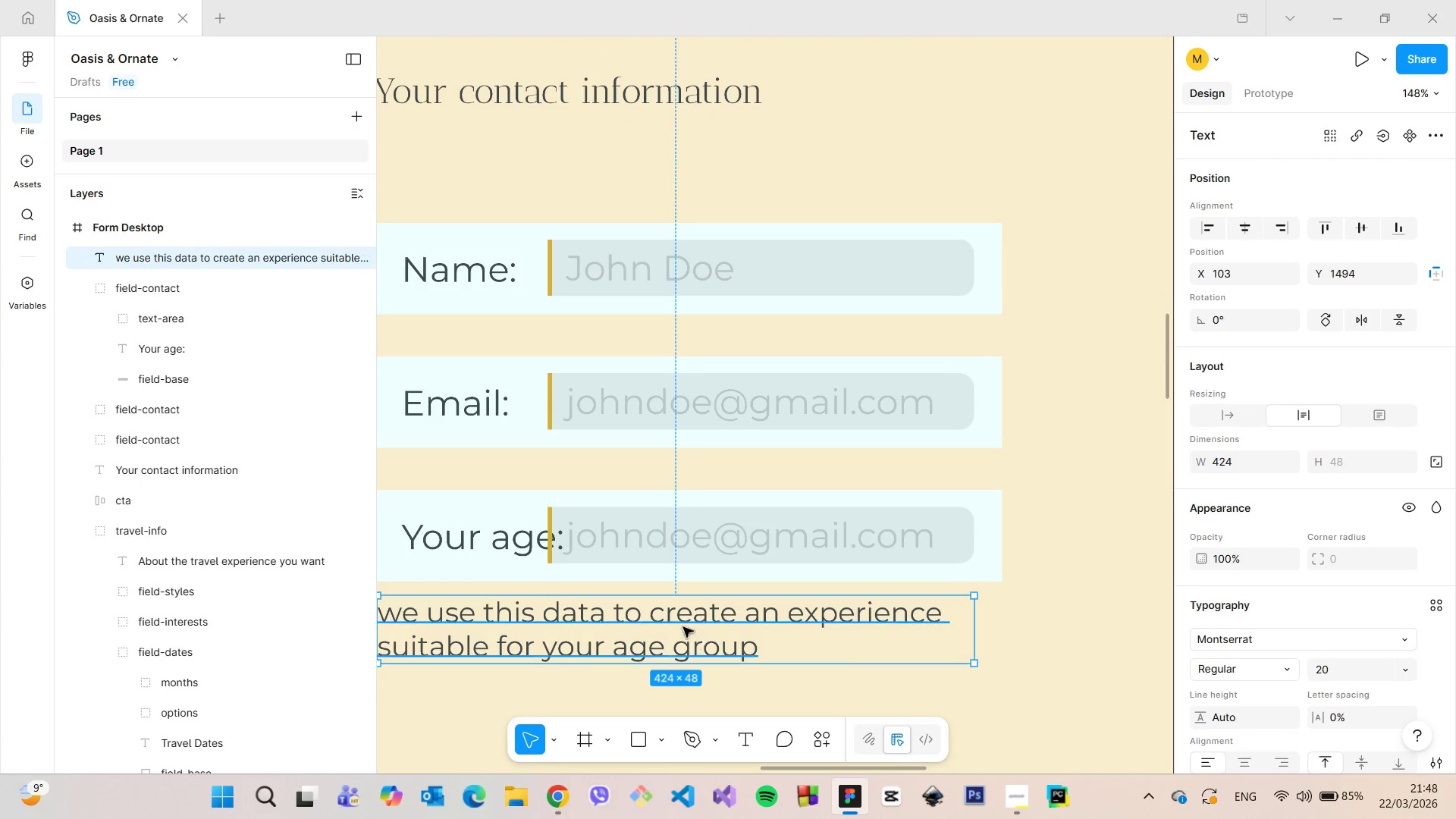 
double_click([683, 627])
 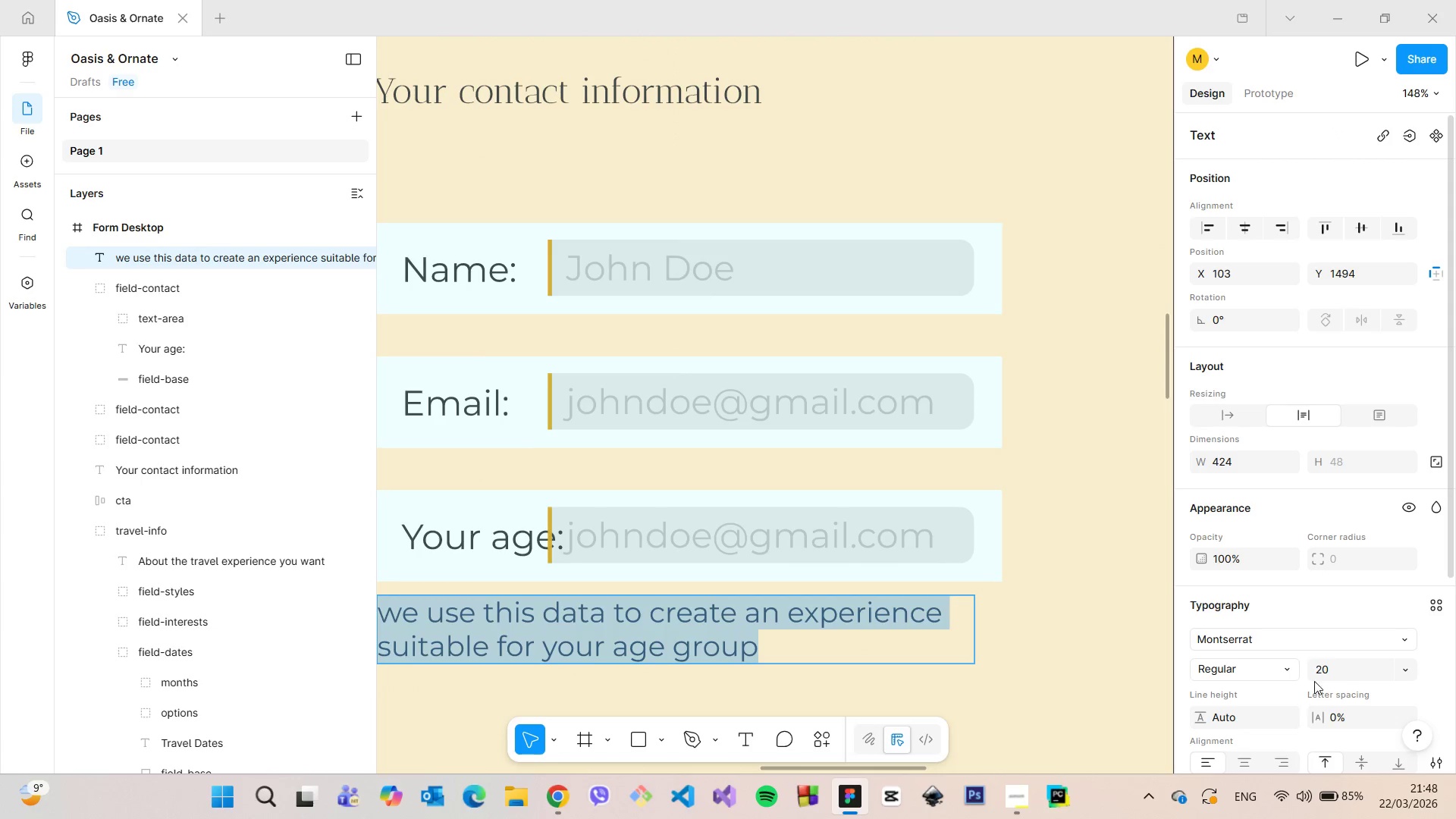 
left_click([1328, 677])
 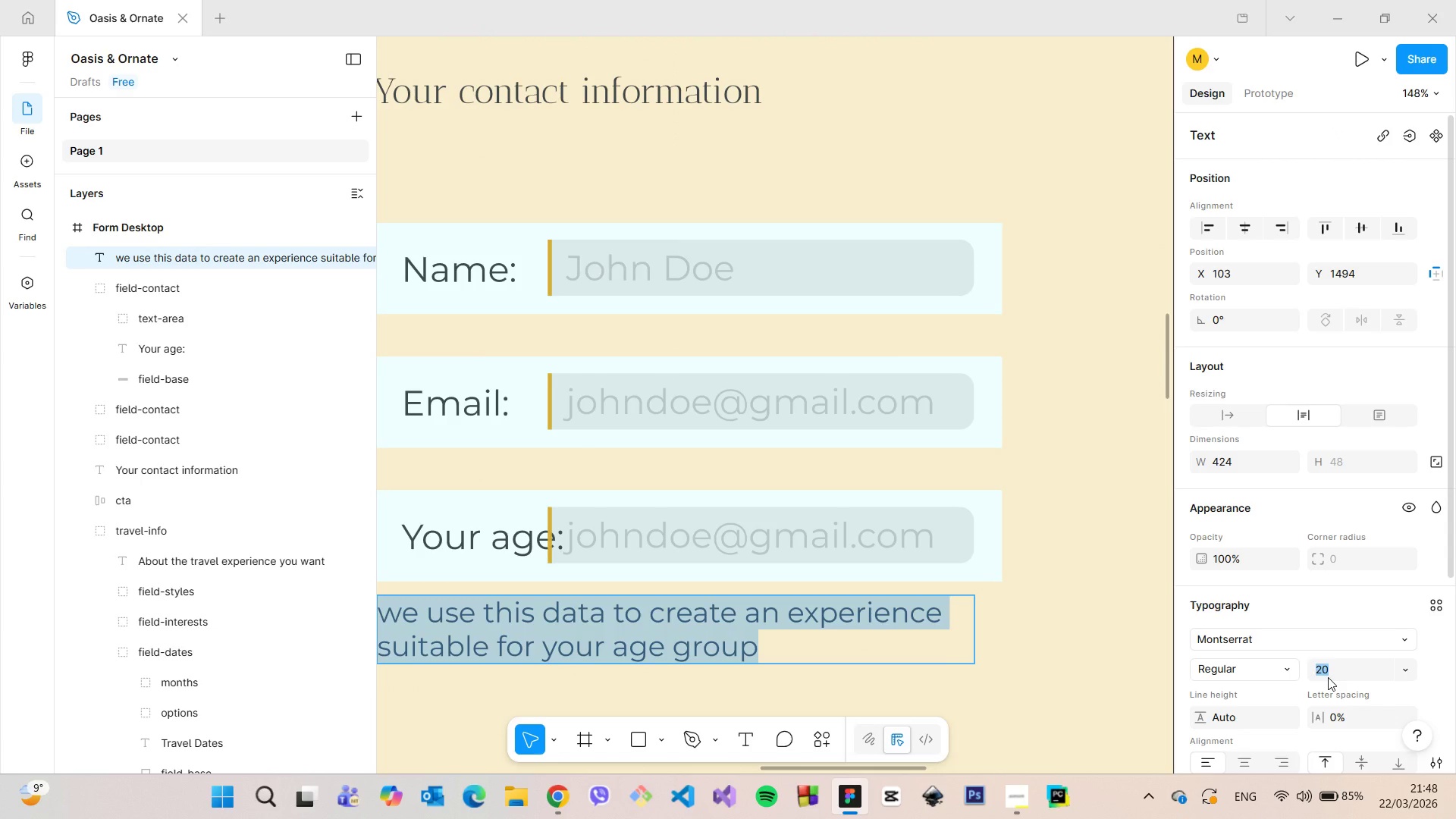 
type(15)
 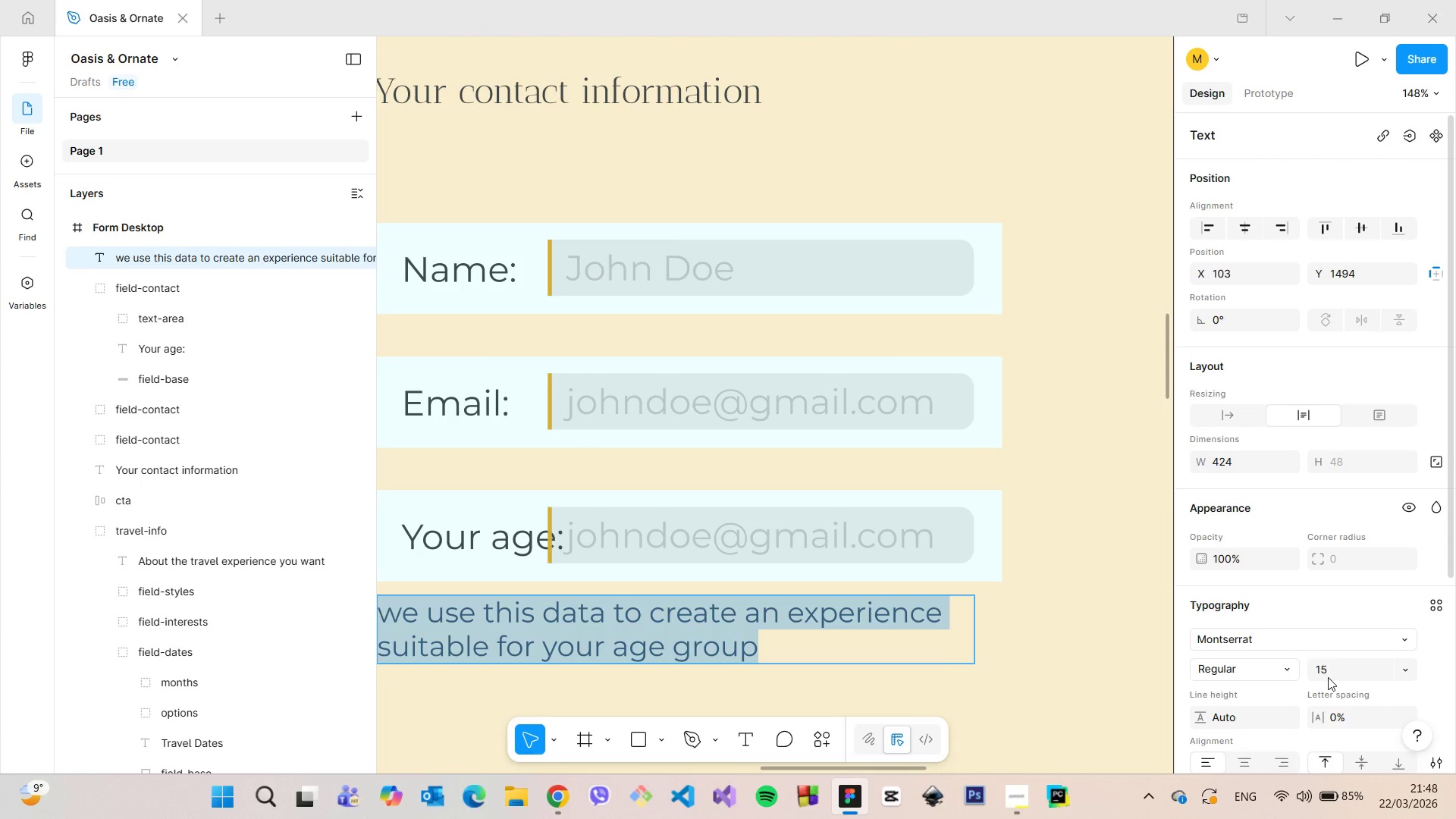 
key(Enter)
 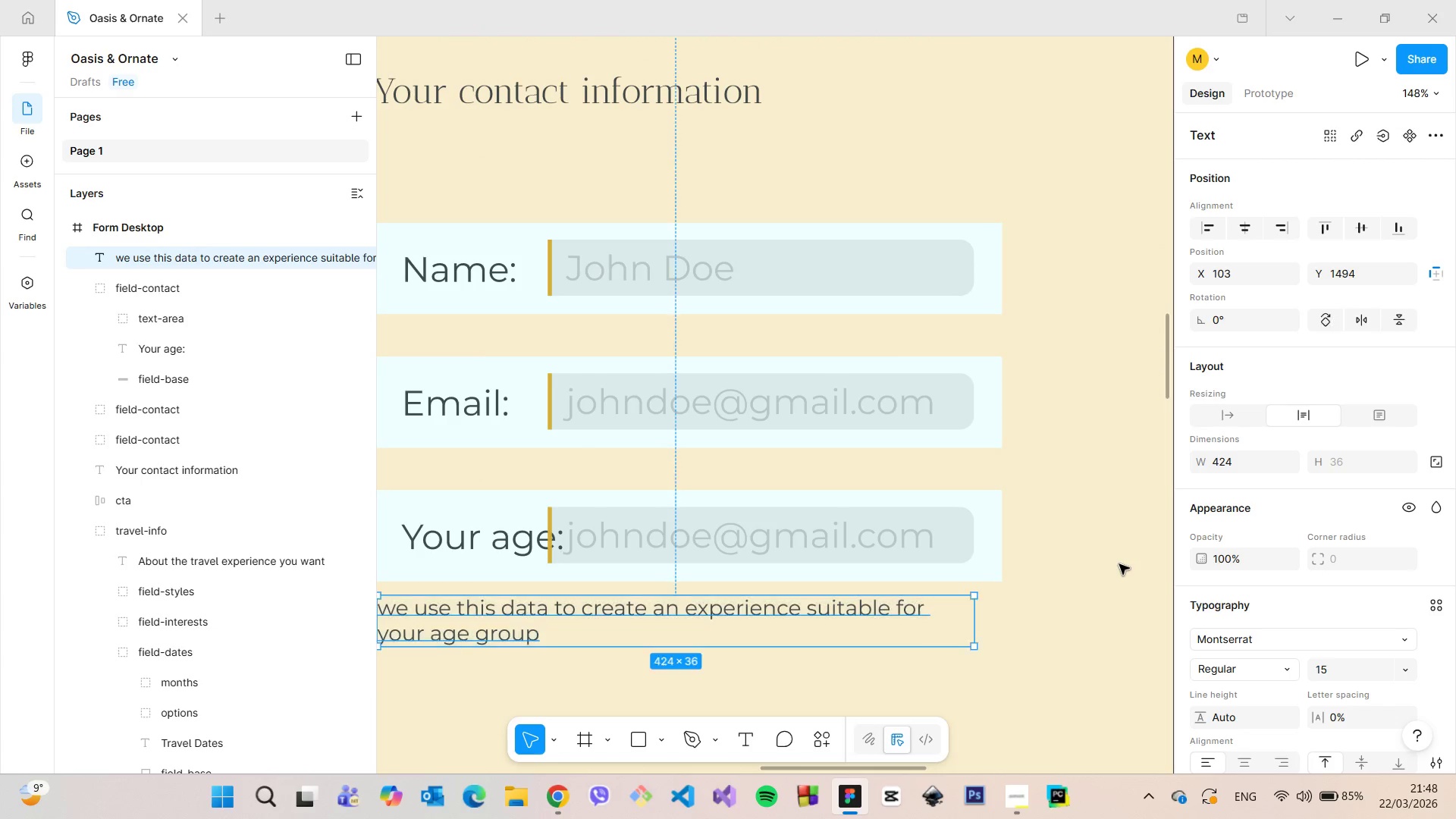 
double_click([1118, 564])
 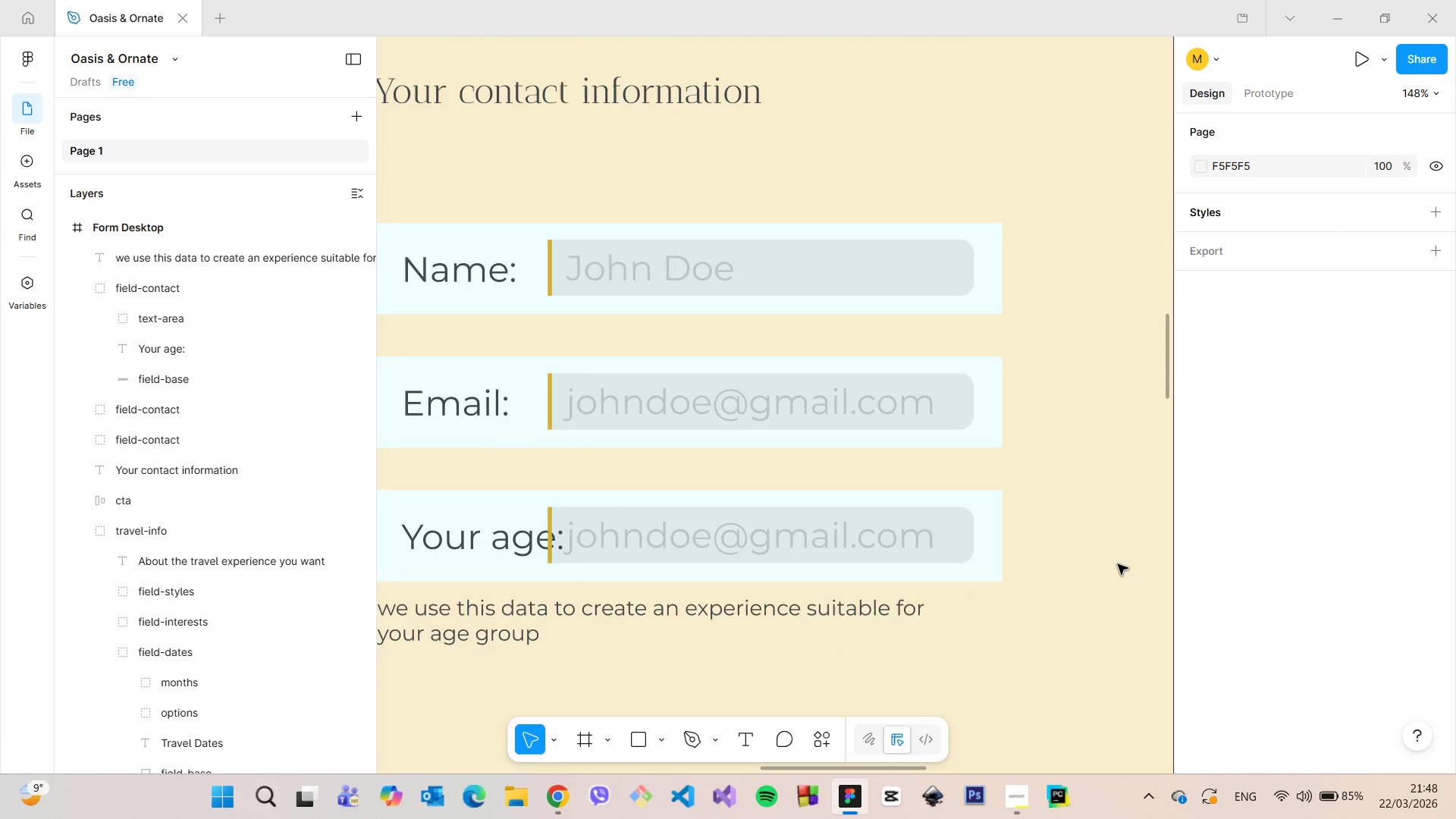 
scroll: coordinate [1118, 564], scroll_direction: down, amount: 2.0
 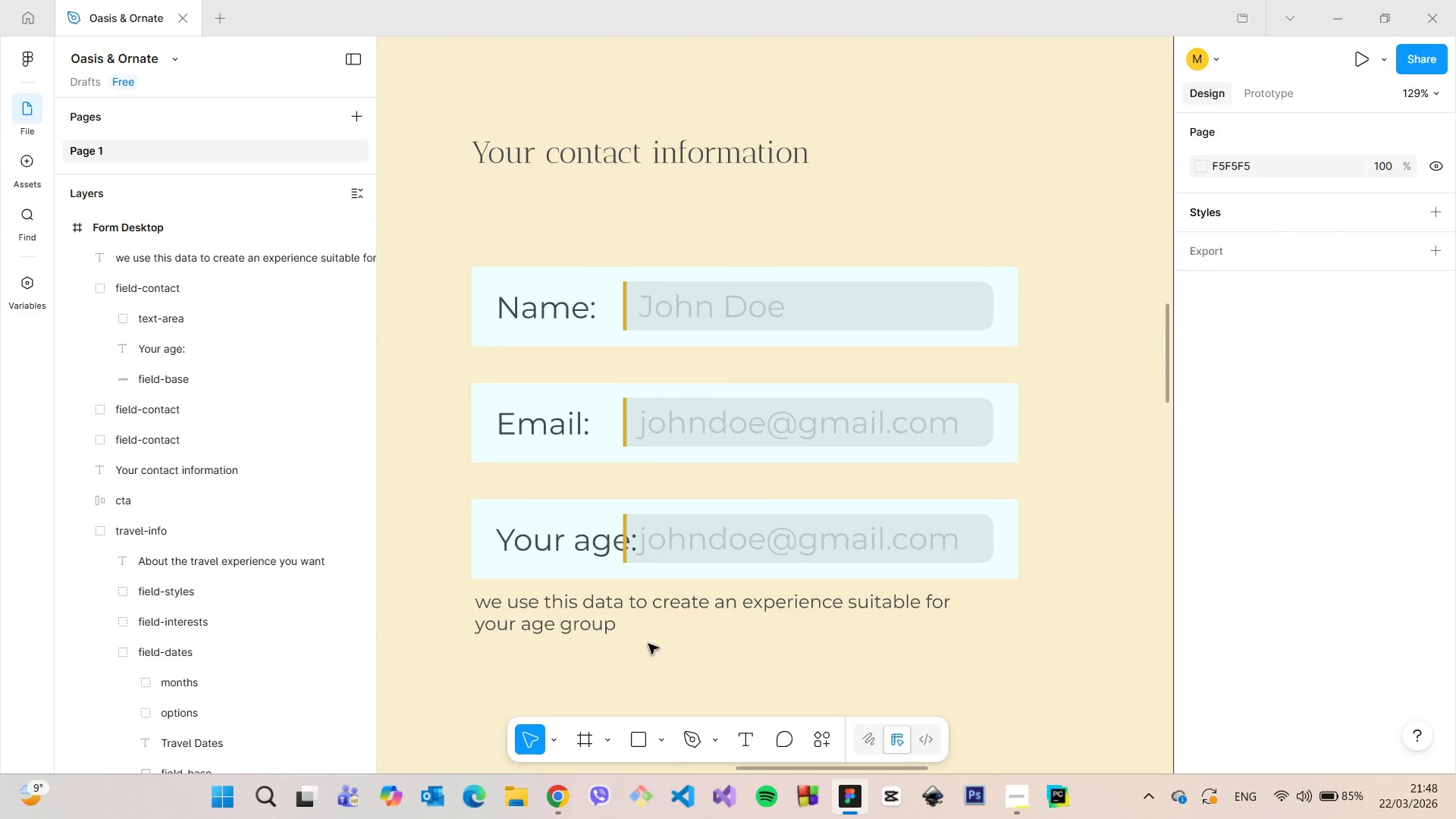 
left_click([565, 618])
 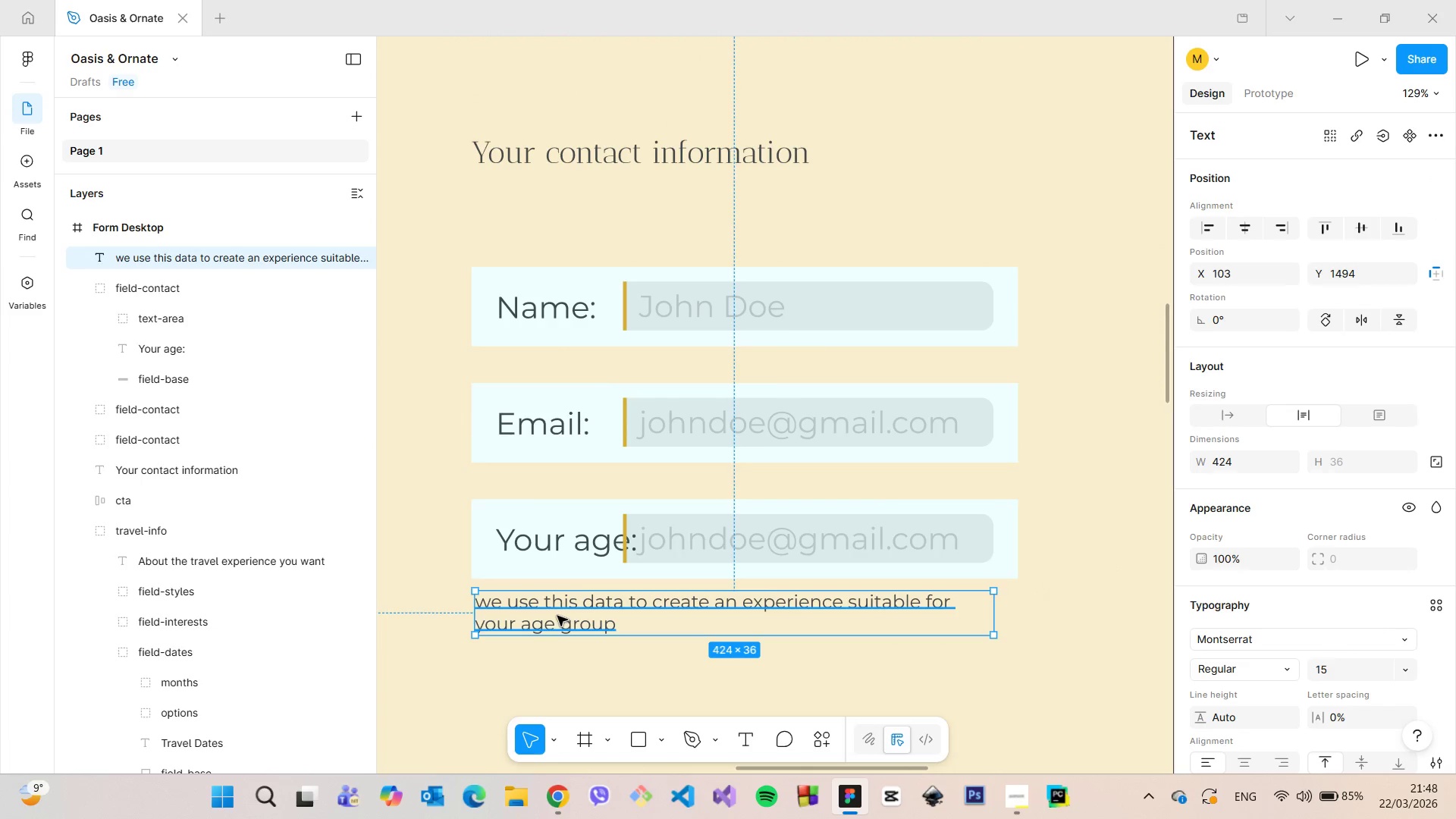 
left_click_drag(start_coordinate=[557, 616], to_coordinate=[552, 612])
 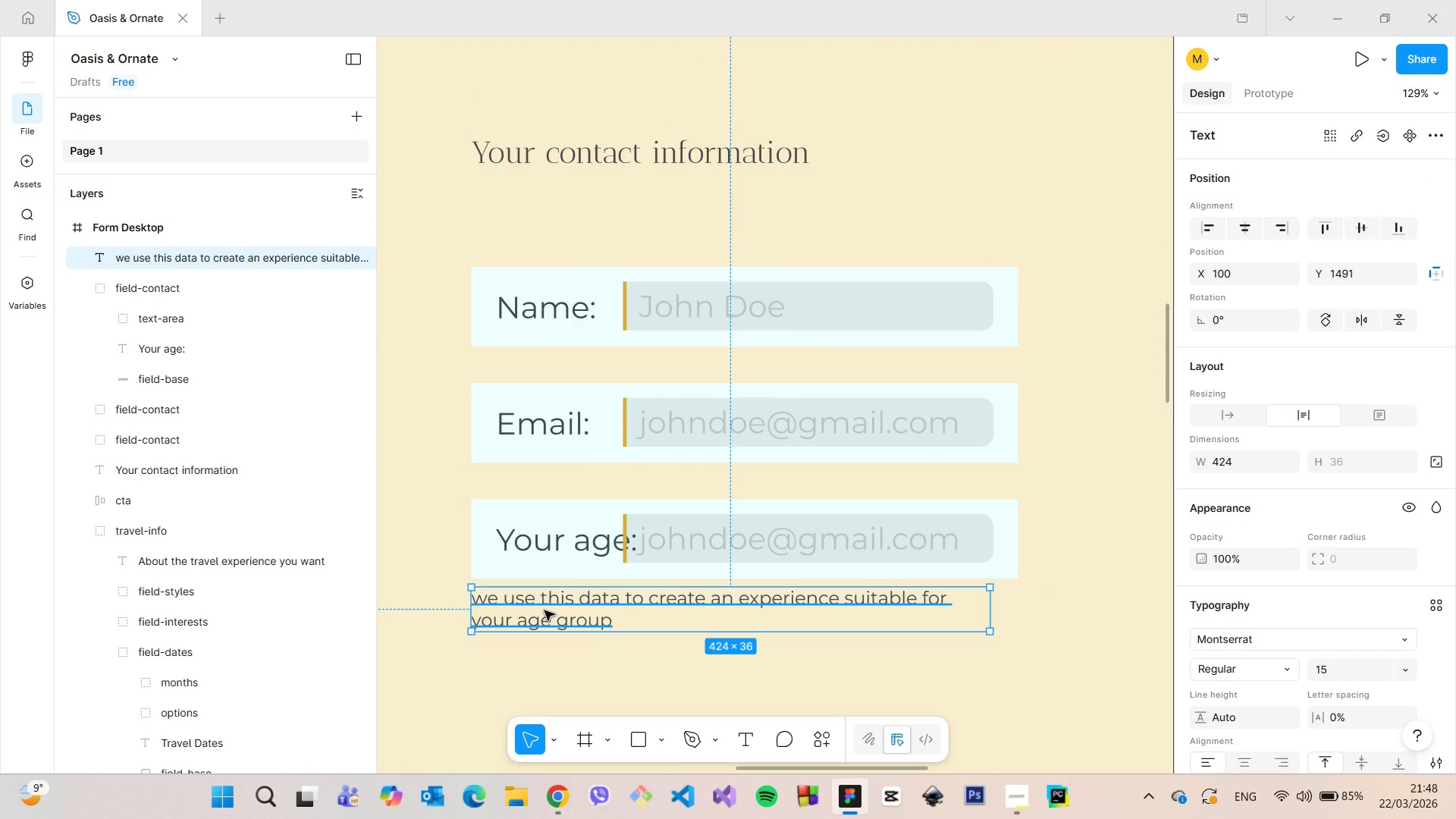 
double_click([544, 610])
 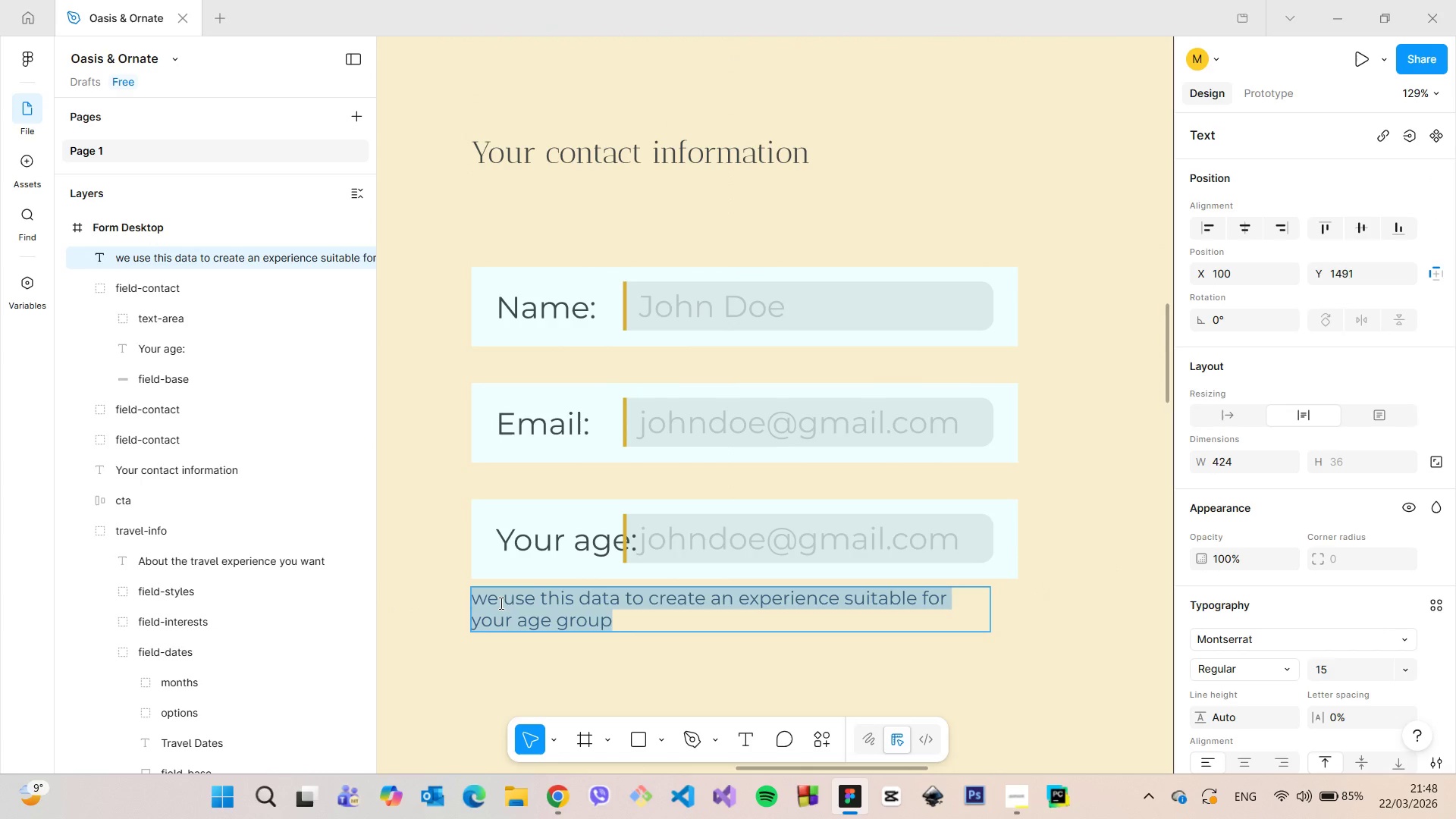 
left_click([500, 603])
 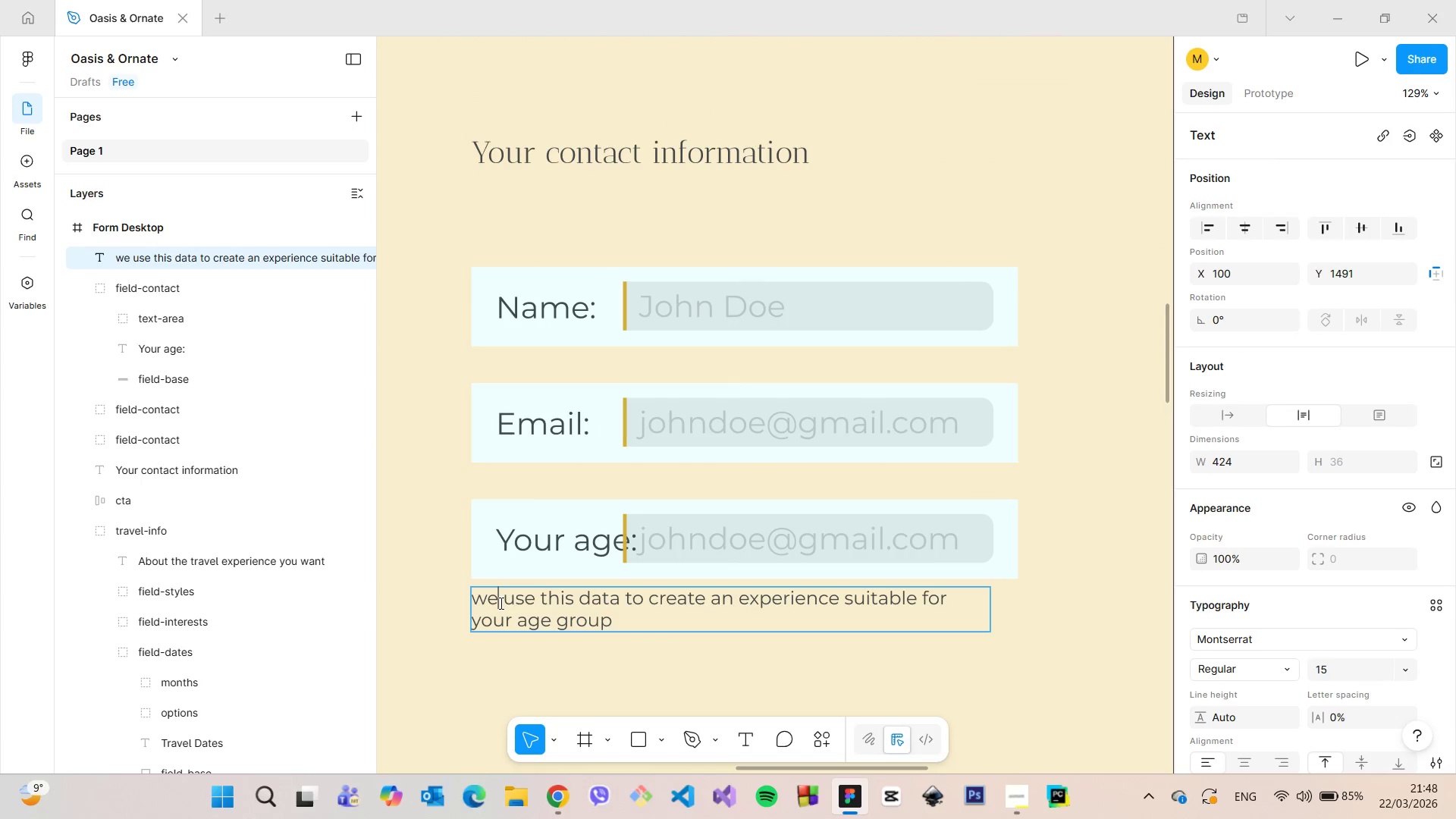 
left_click_drag(start_coordinate=[500, 603], to_coordinate=[484, 598])
 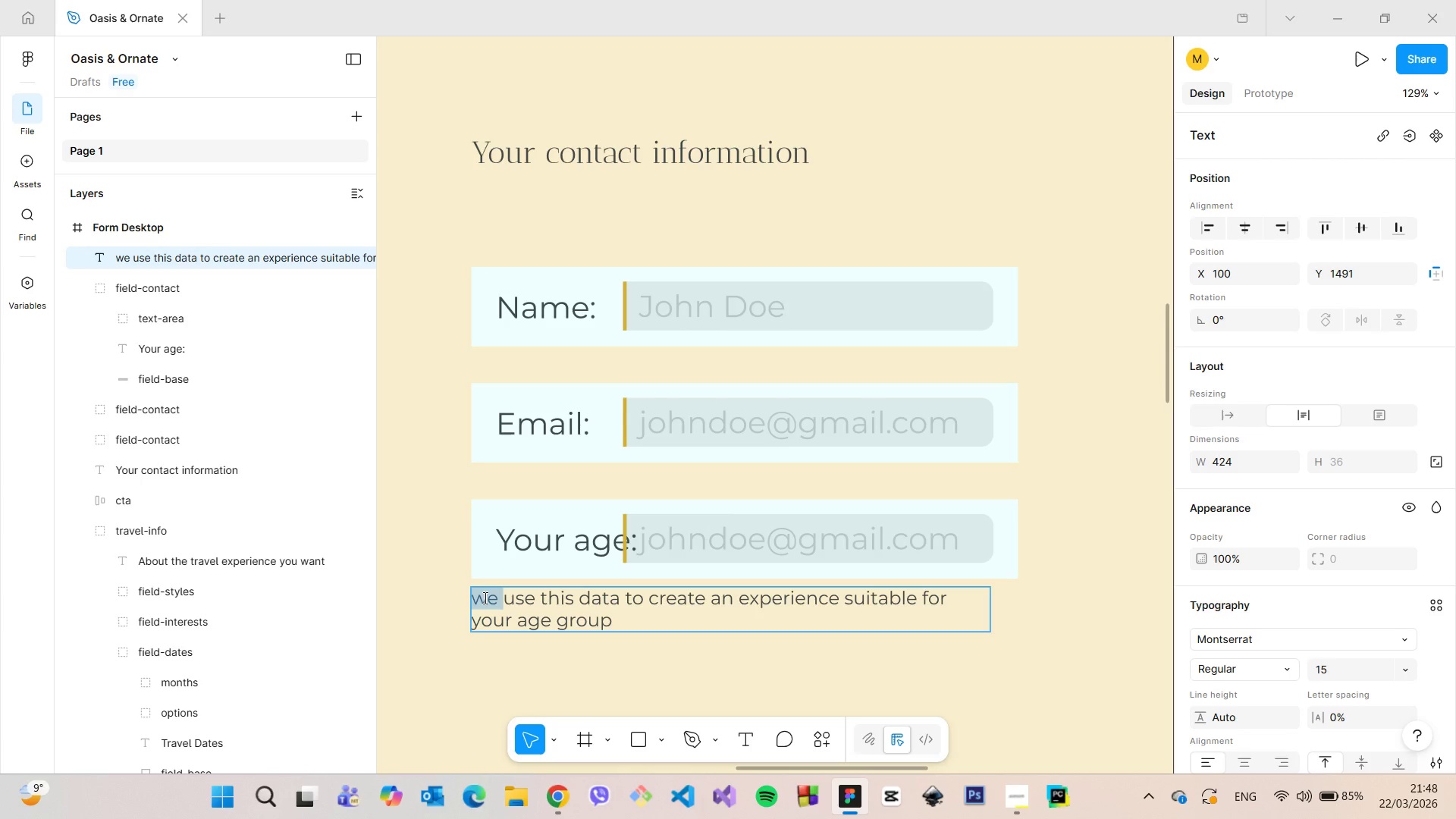 
type(We)
 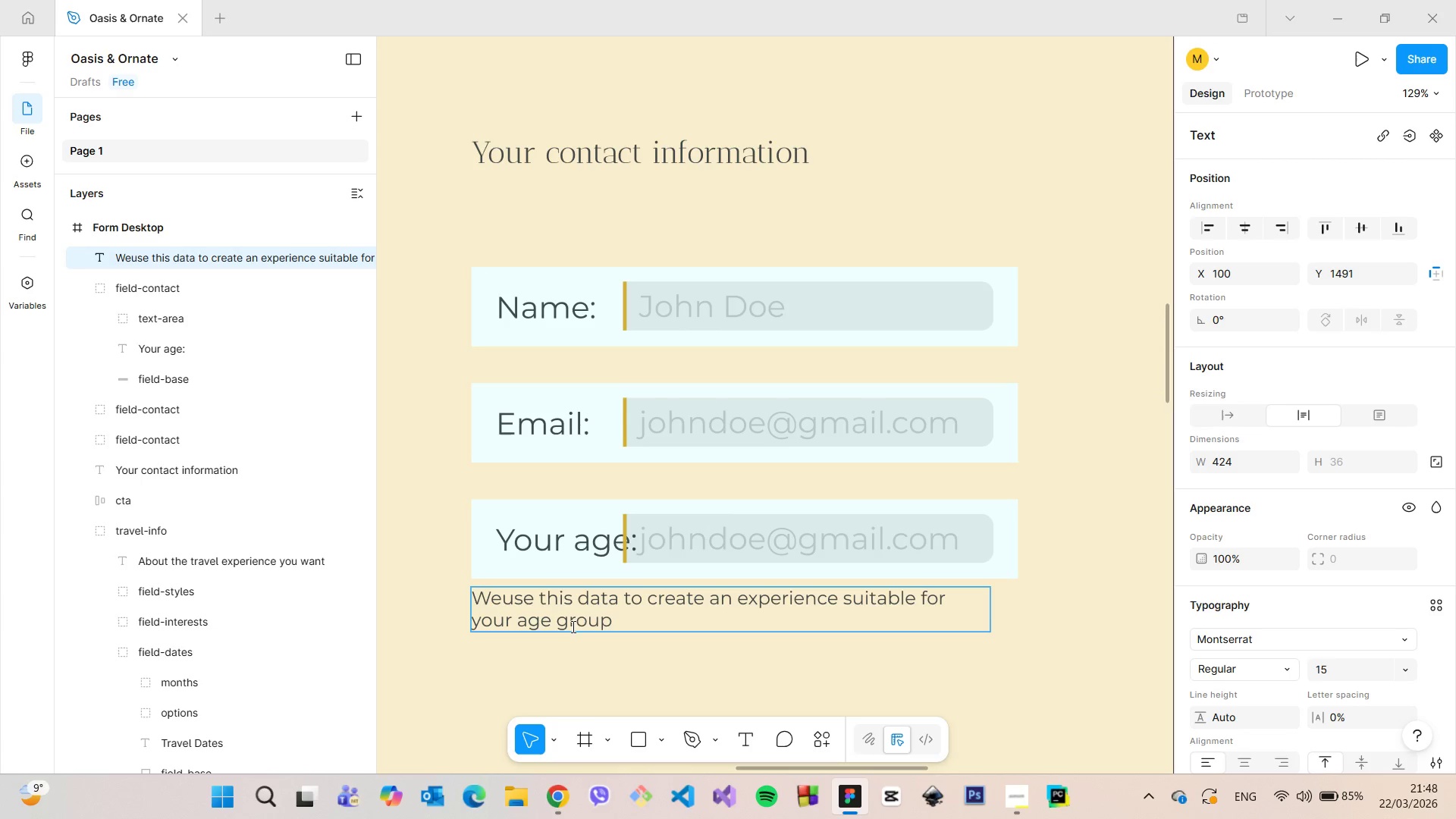 
key(Space)
 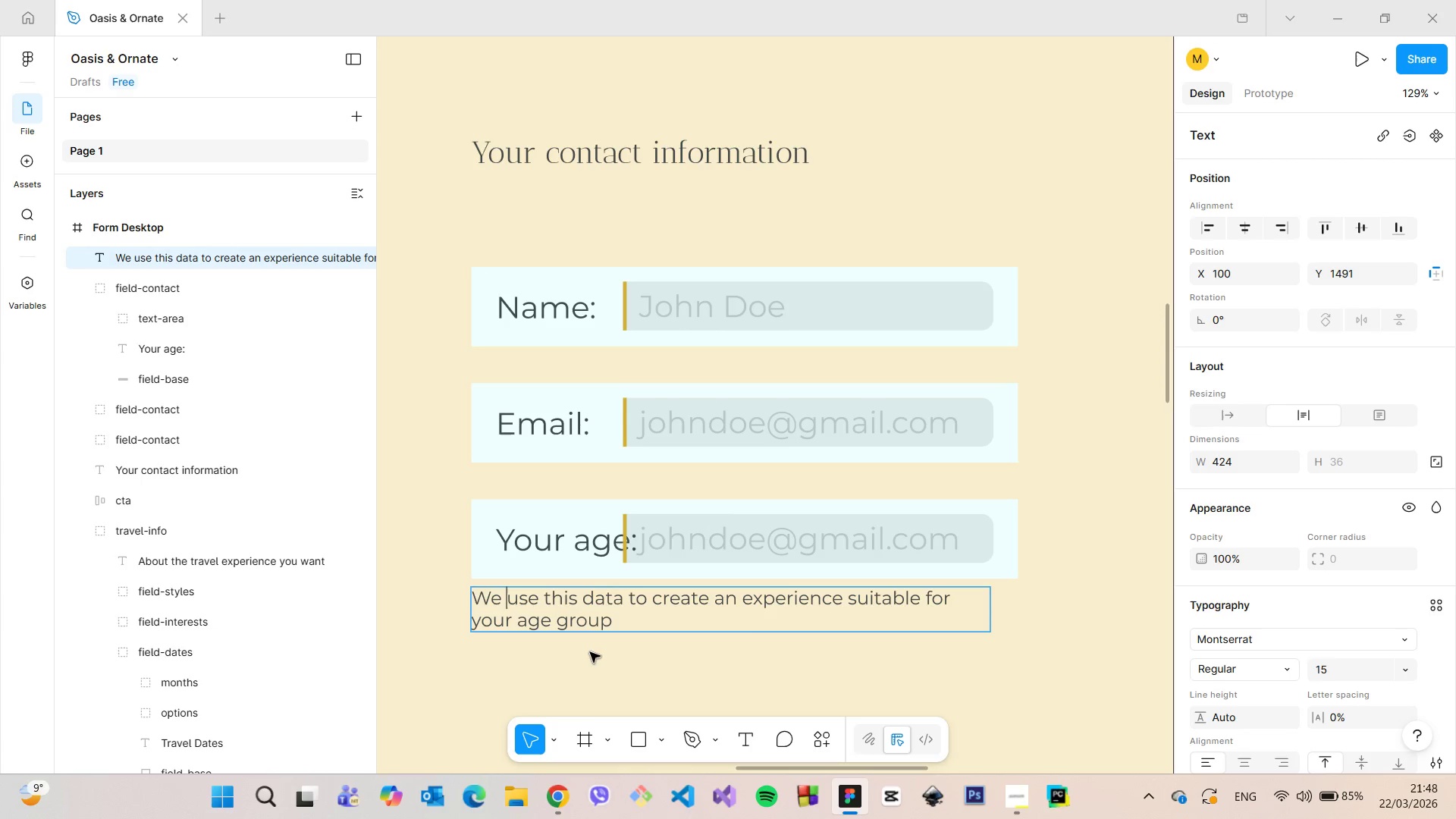 
left_click([590, 652])
 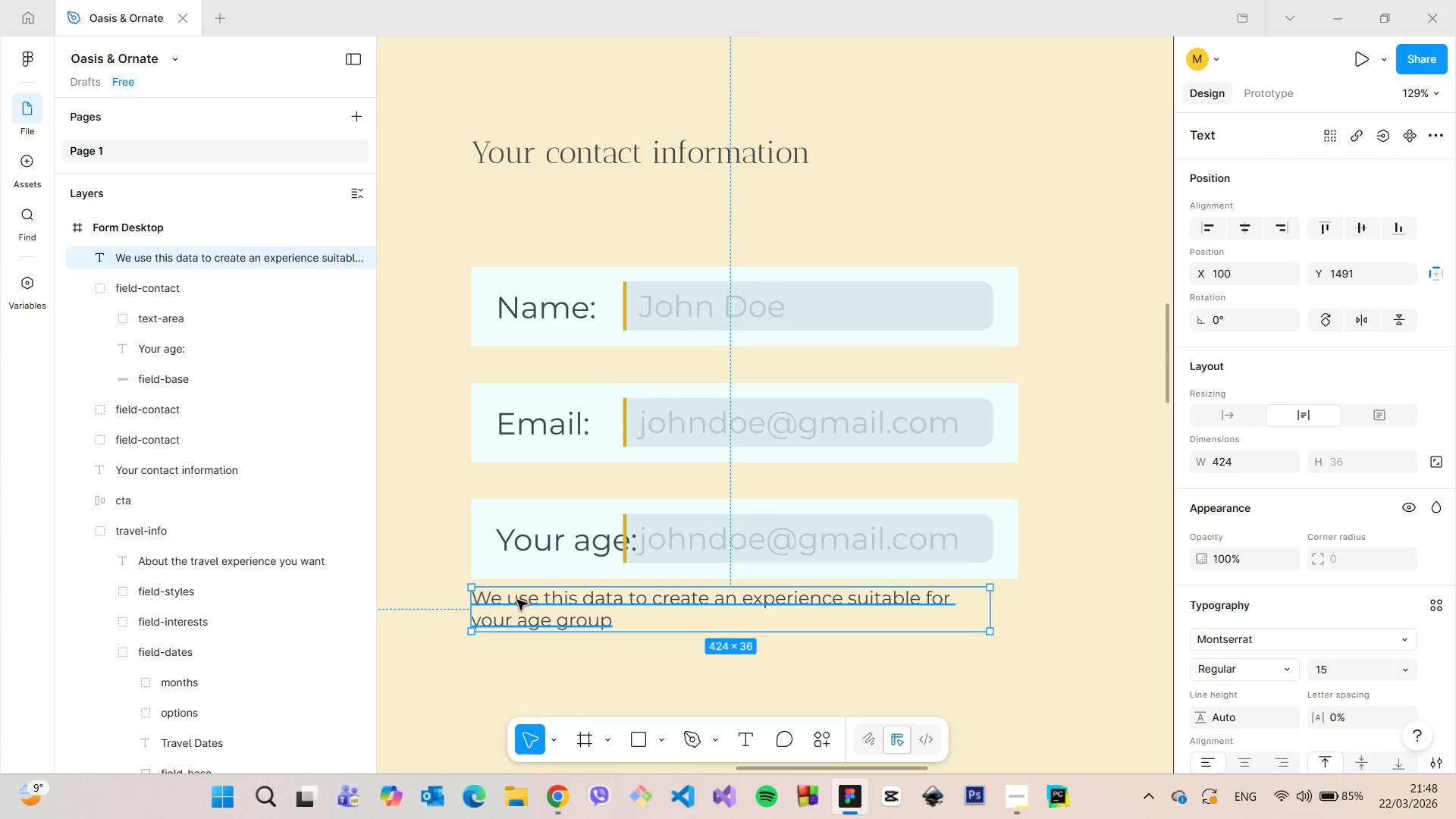 
hold_key(key=AltLeft, duration=0.84)
 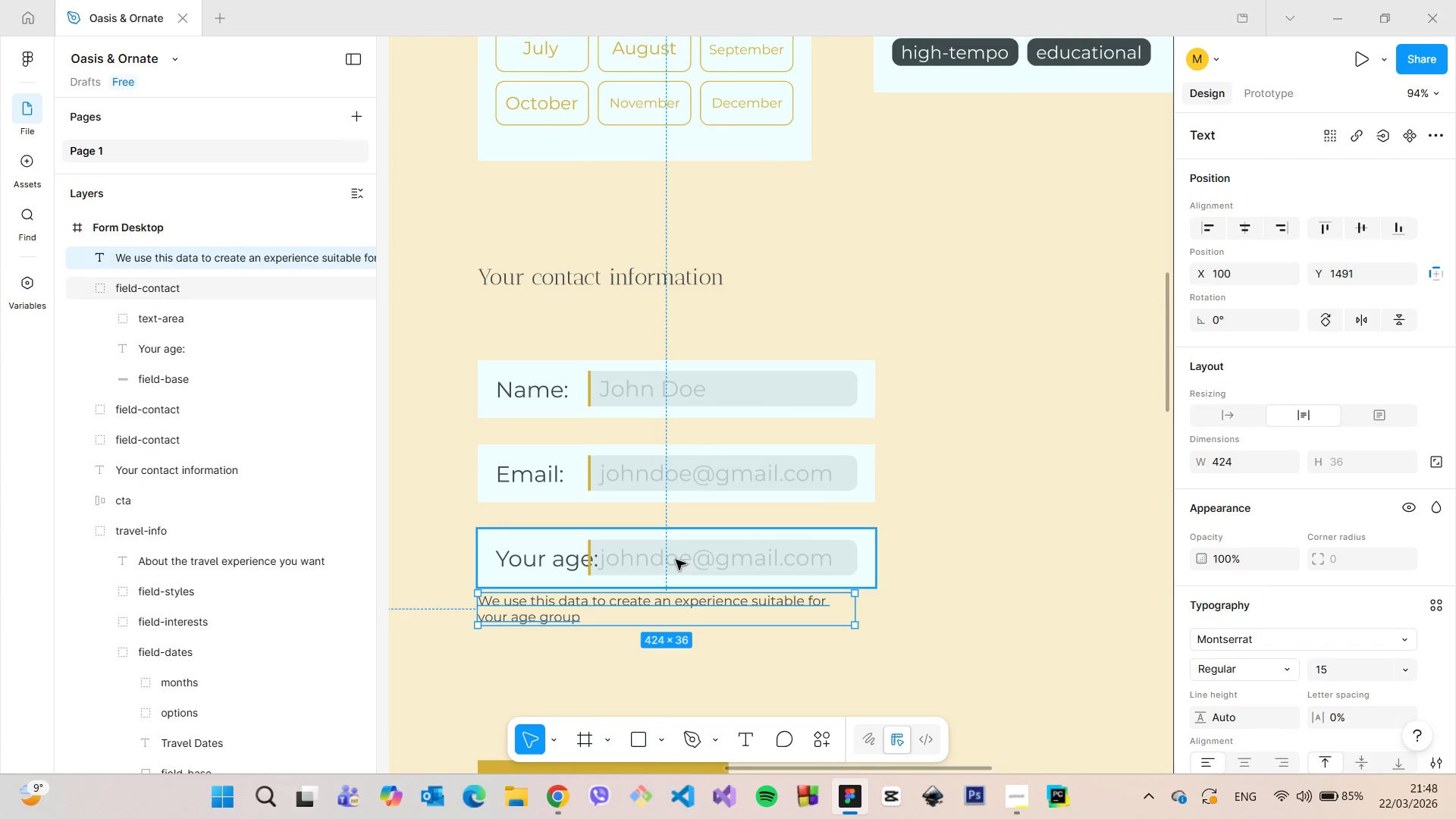 
scroll: coordinate [497, 608], scroll_direction: down, amount: 3.0
 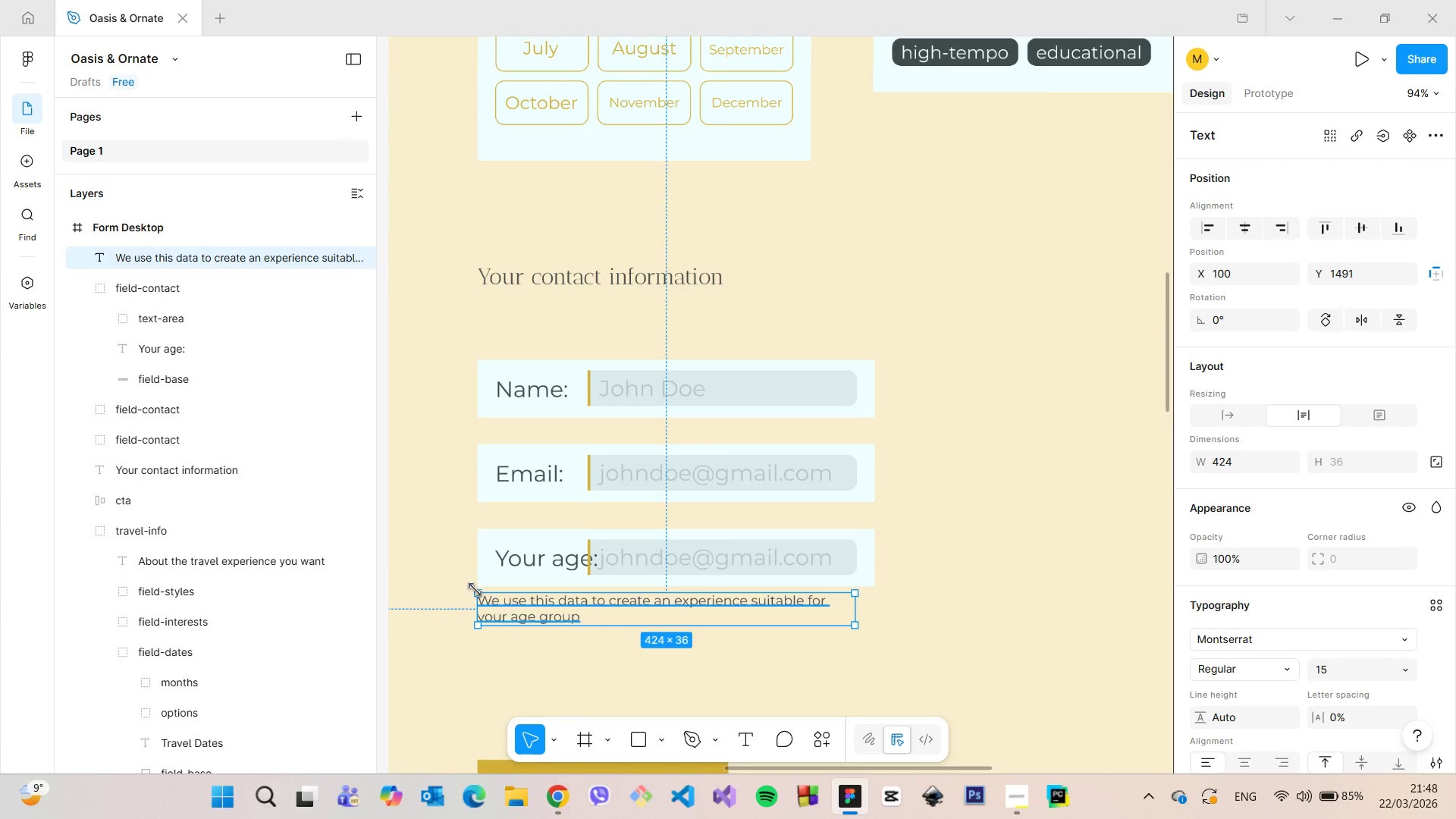 
double_click([682, 563])
 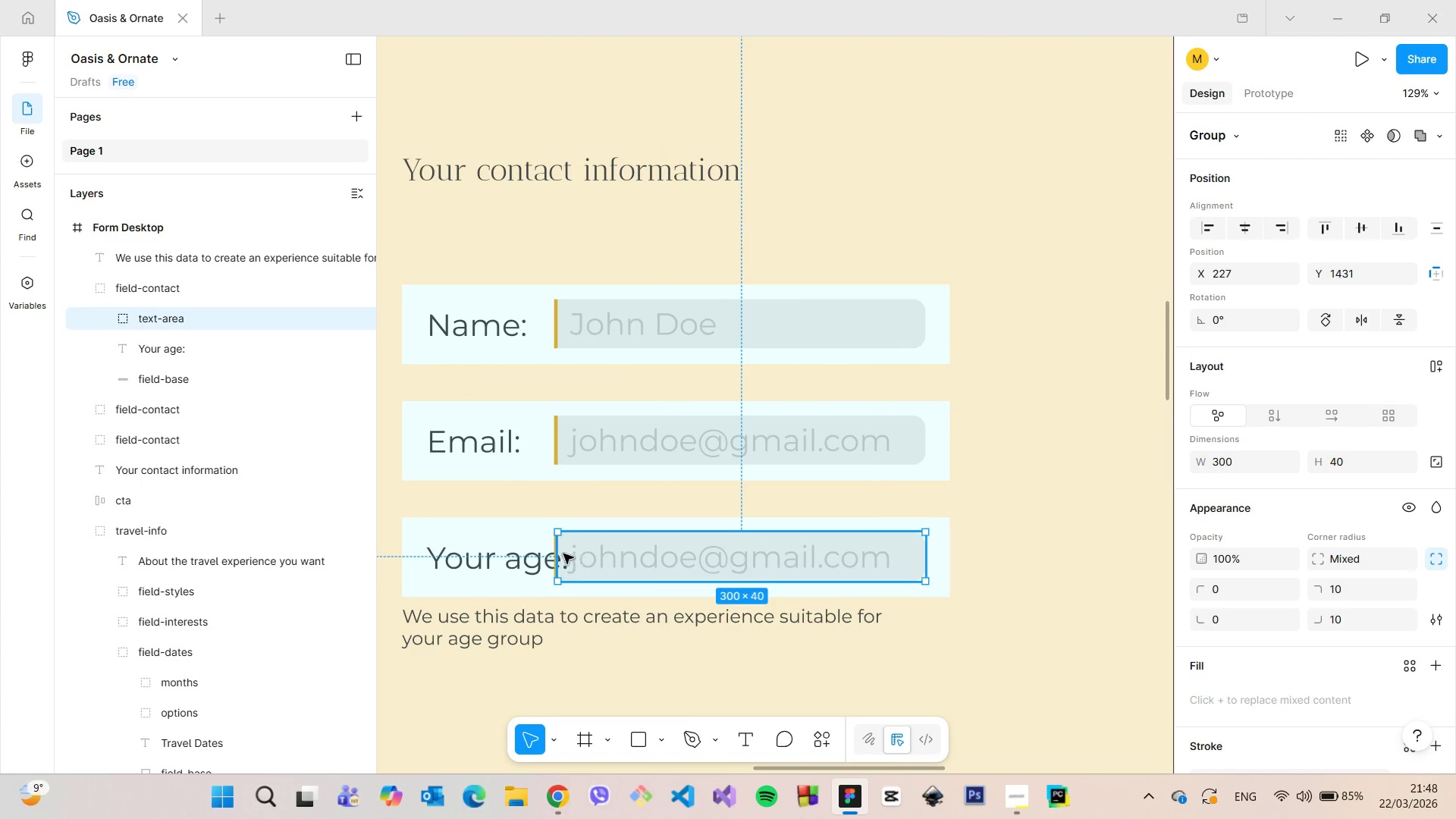 
scroll: coordinate [682, 563], scroll_direction: up, amount: 5.0
 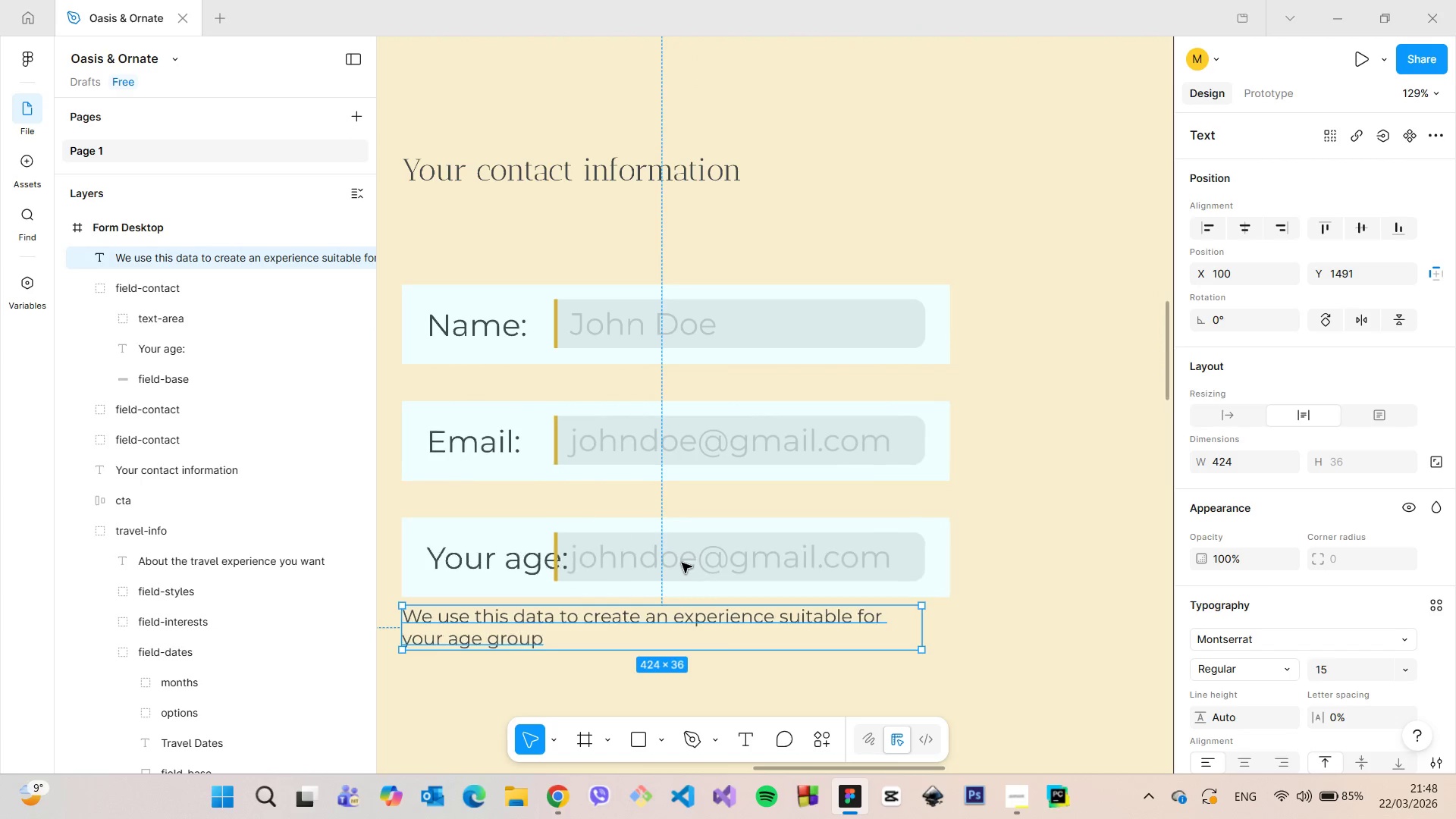 
left_click_drag(start_coordinate=[558, 553], to_coordinate=[598, 551])
 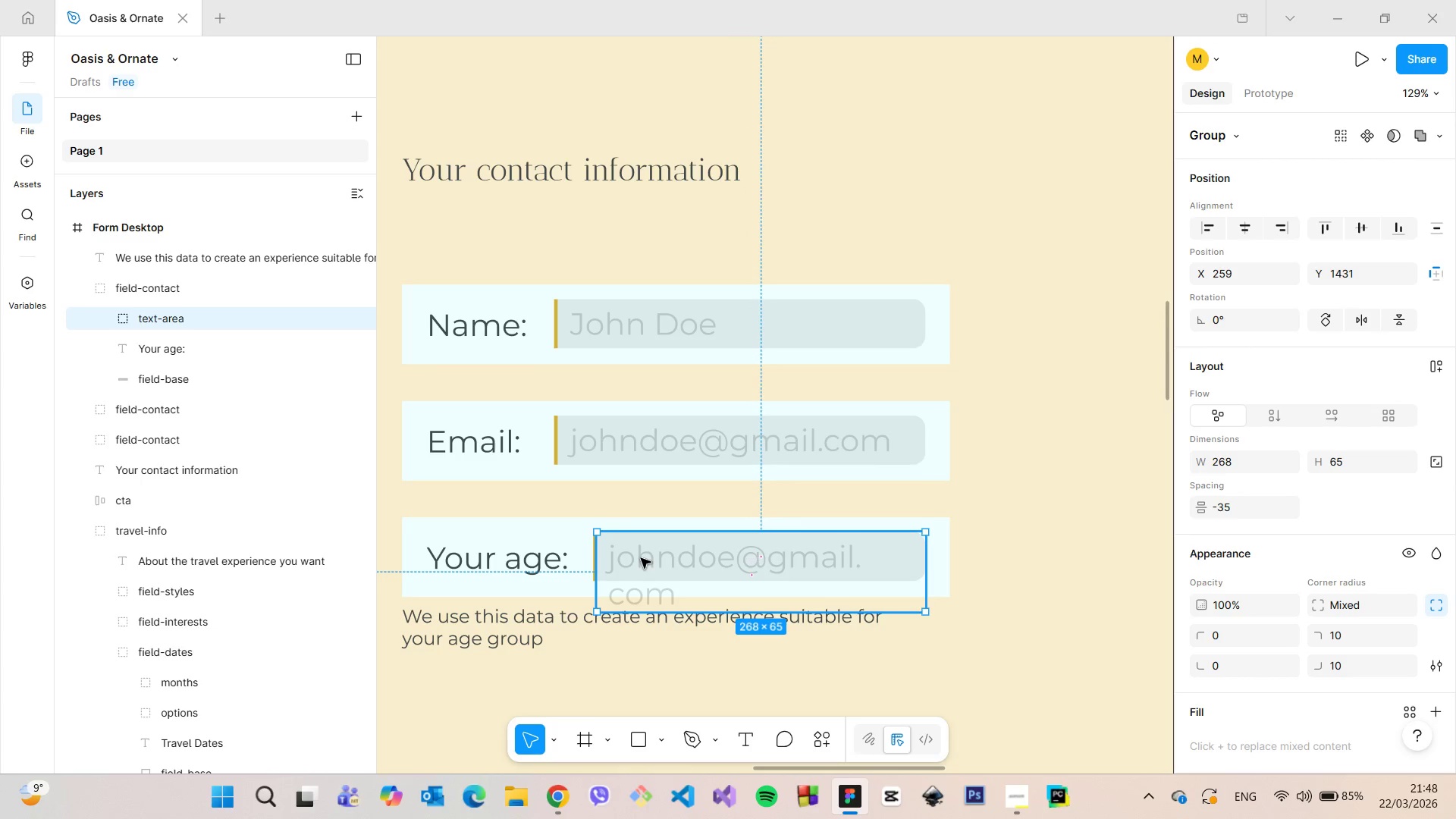 
double_click([641, 558])
 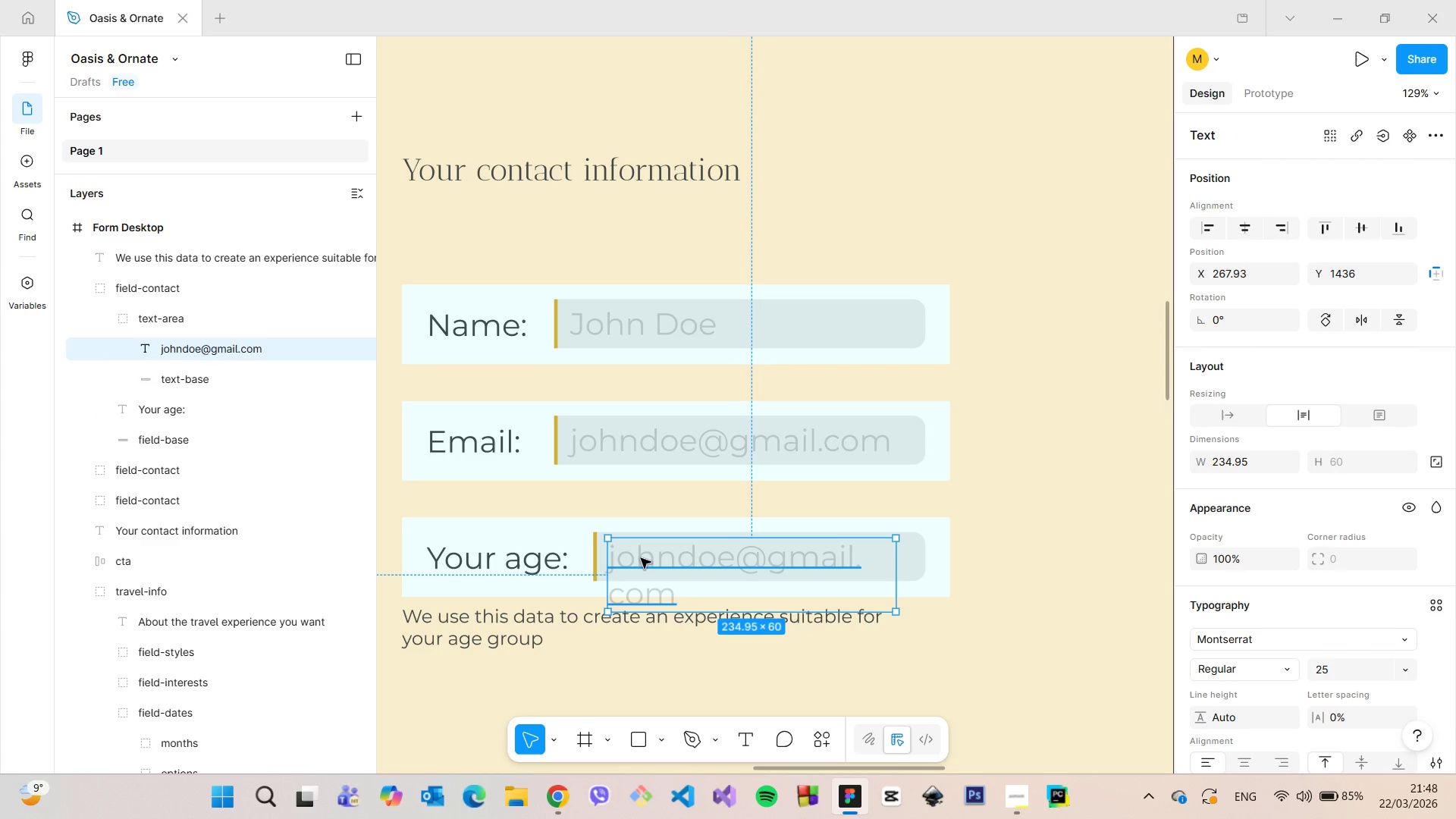 
double_click([641, 558])
 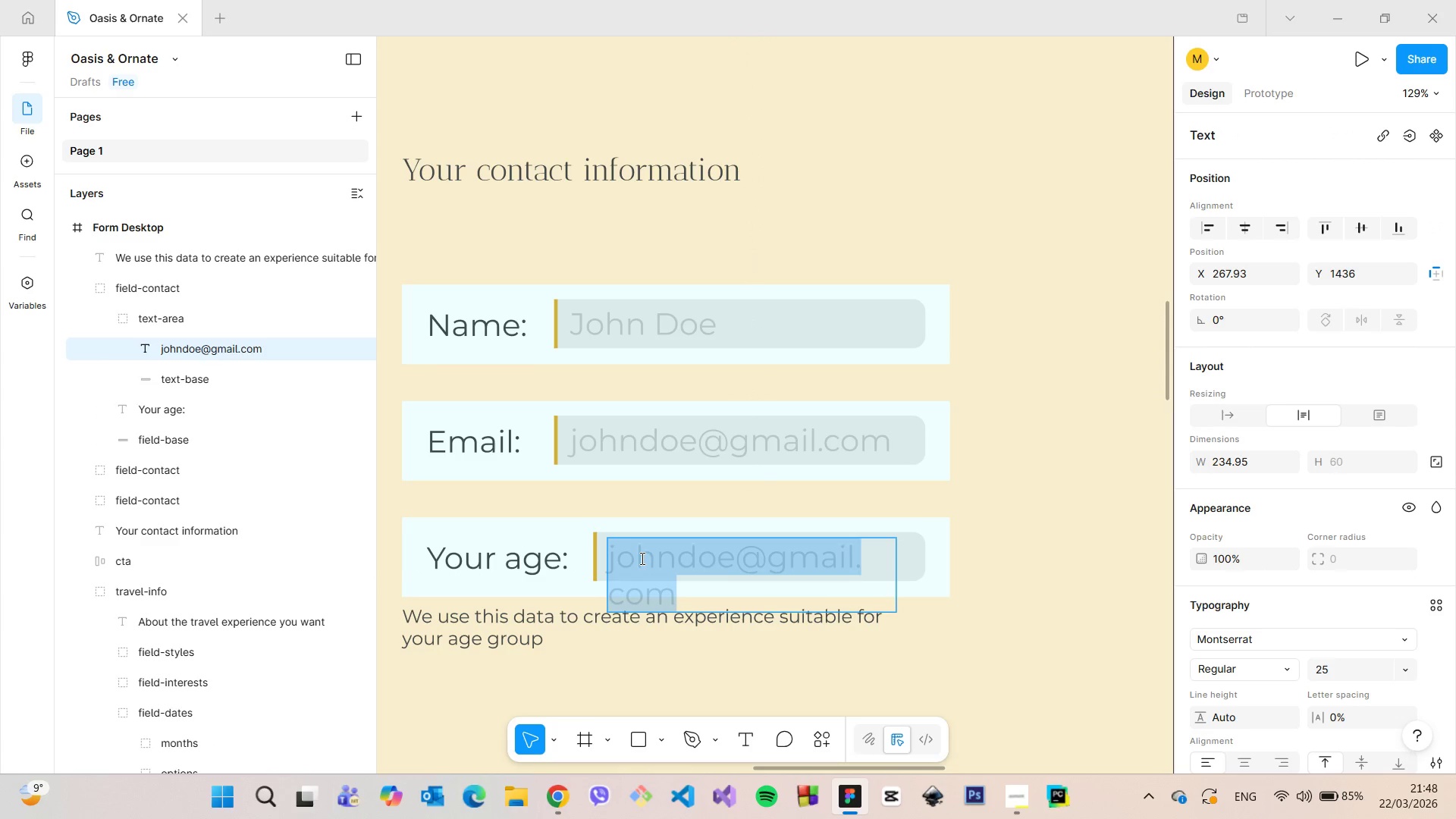 
type(35)
 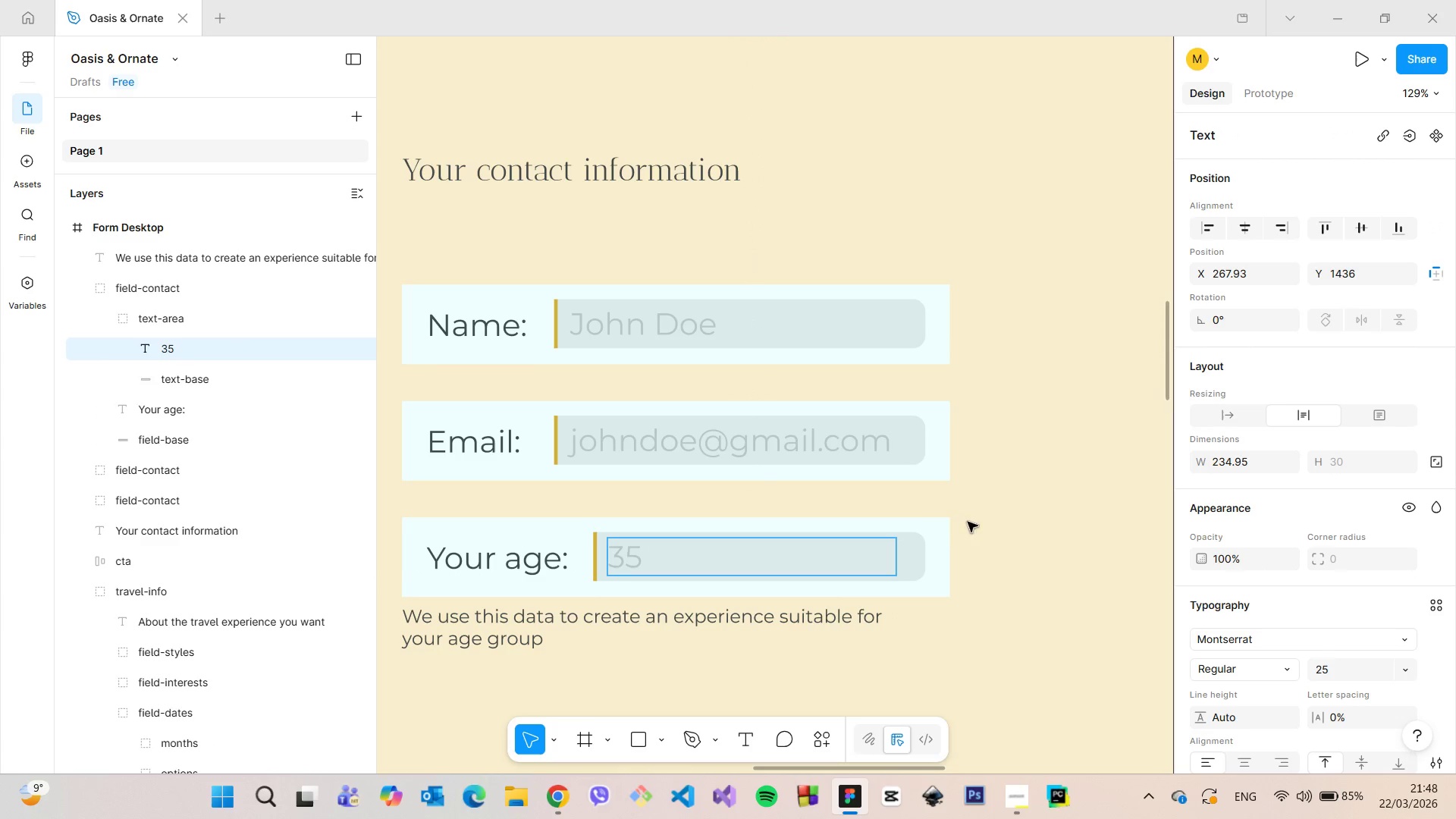 
left_click([943, 538])
 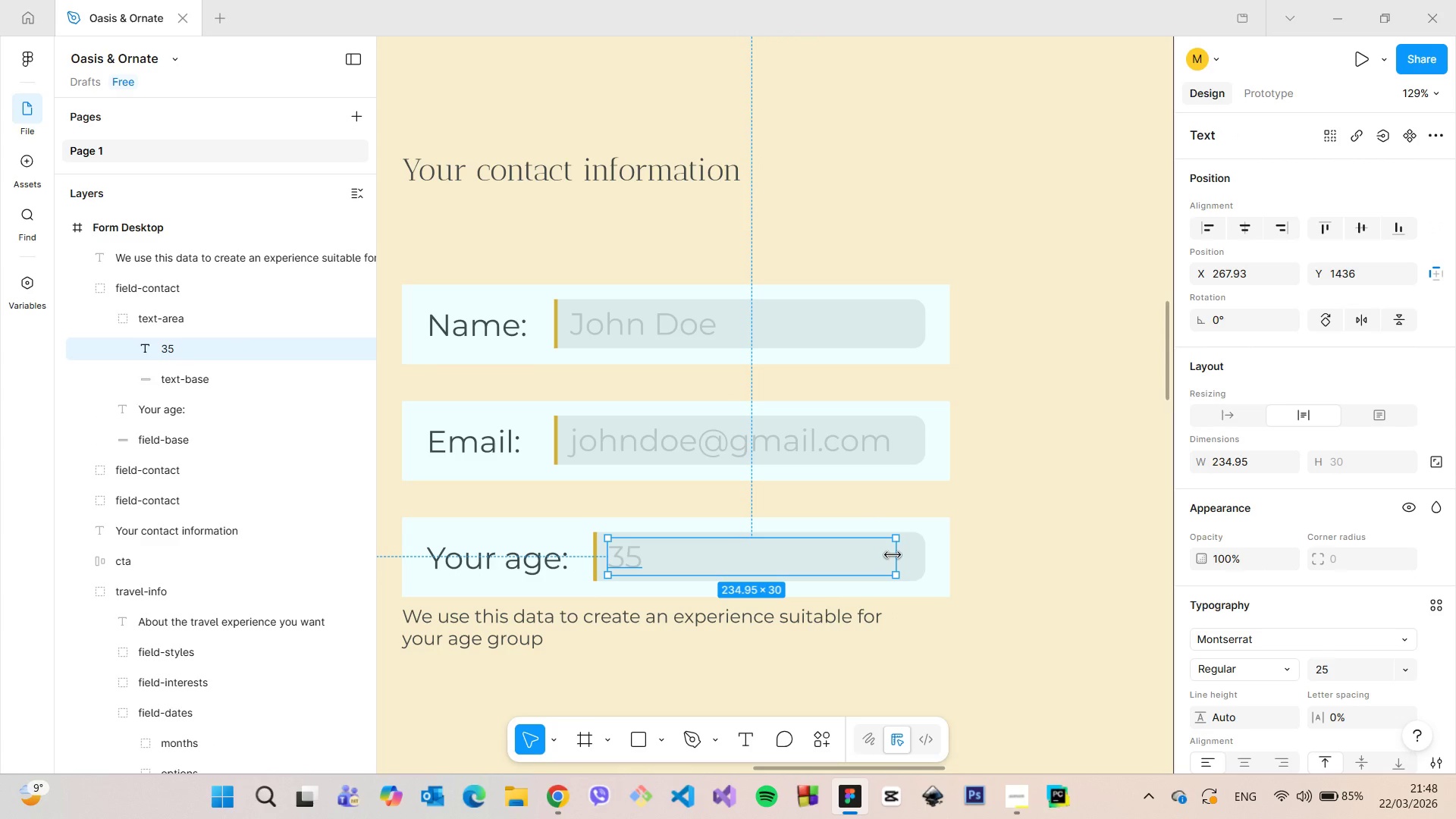 
left_click_drag(start_coordinate=[893, 555], to_coordinate=[662, 554])
 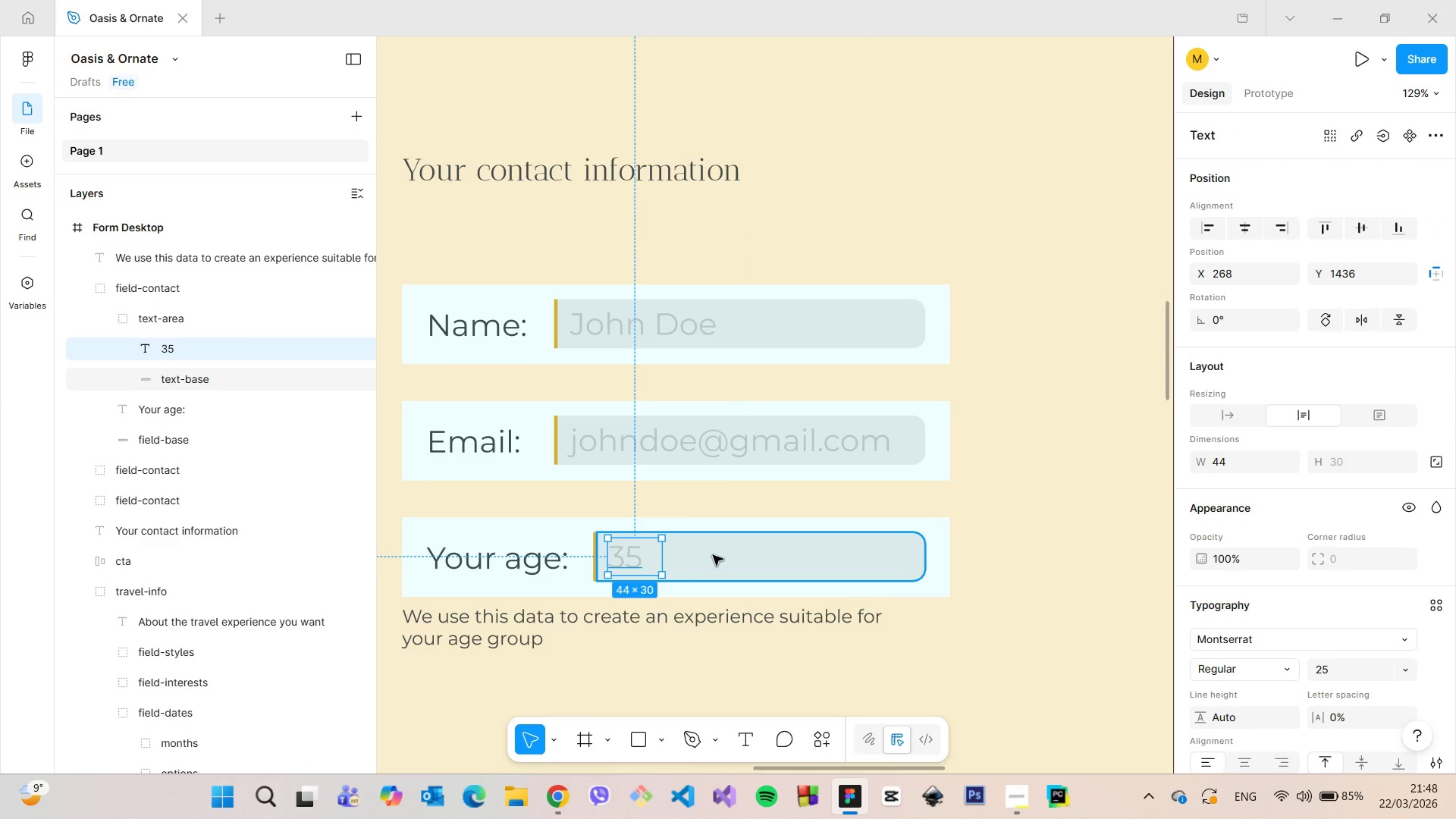 
left_click([713, 555])
 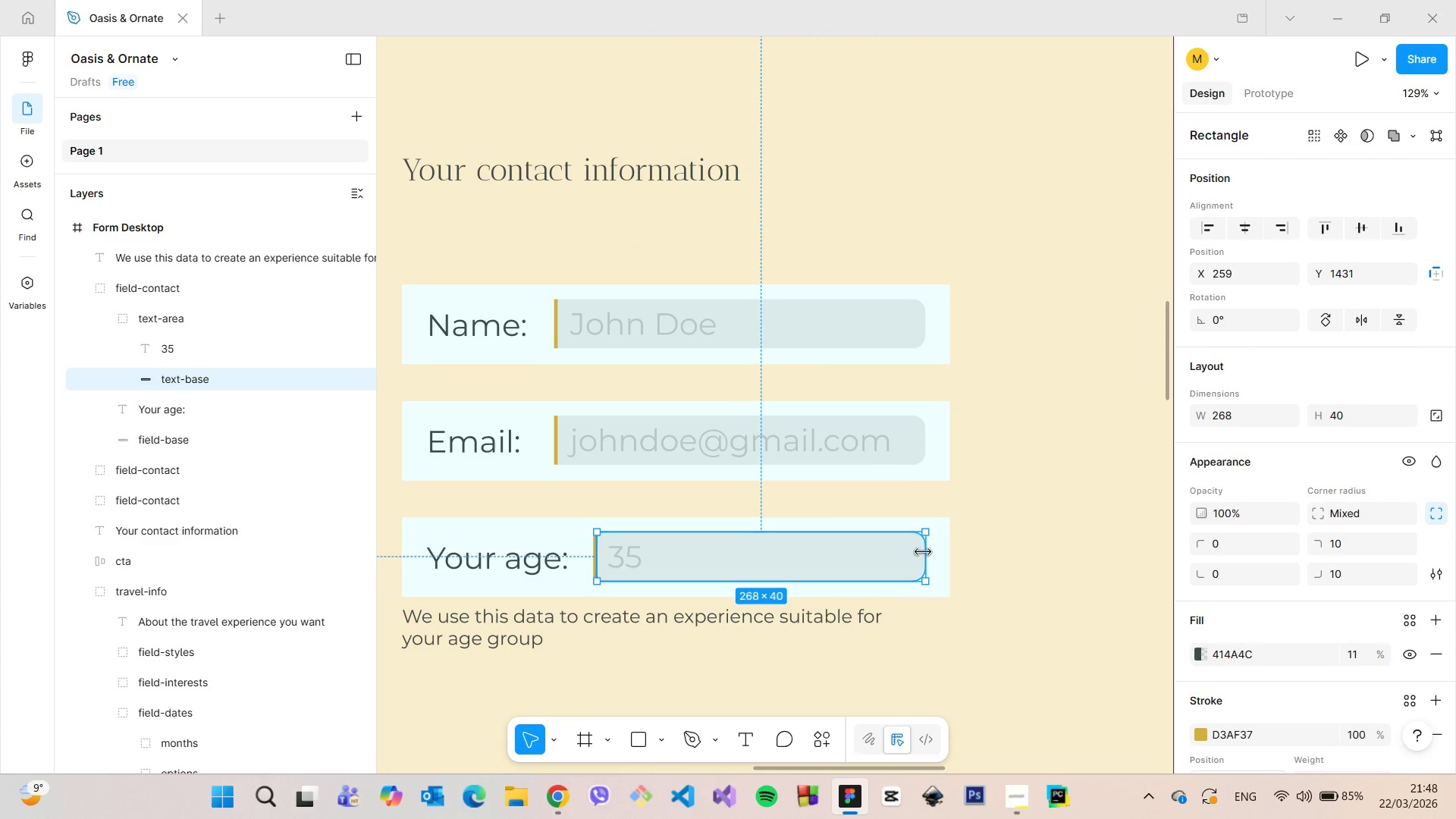 
left_click_drag(start_coordinate=[923, 552], to_coordinate=[660, 549])
 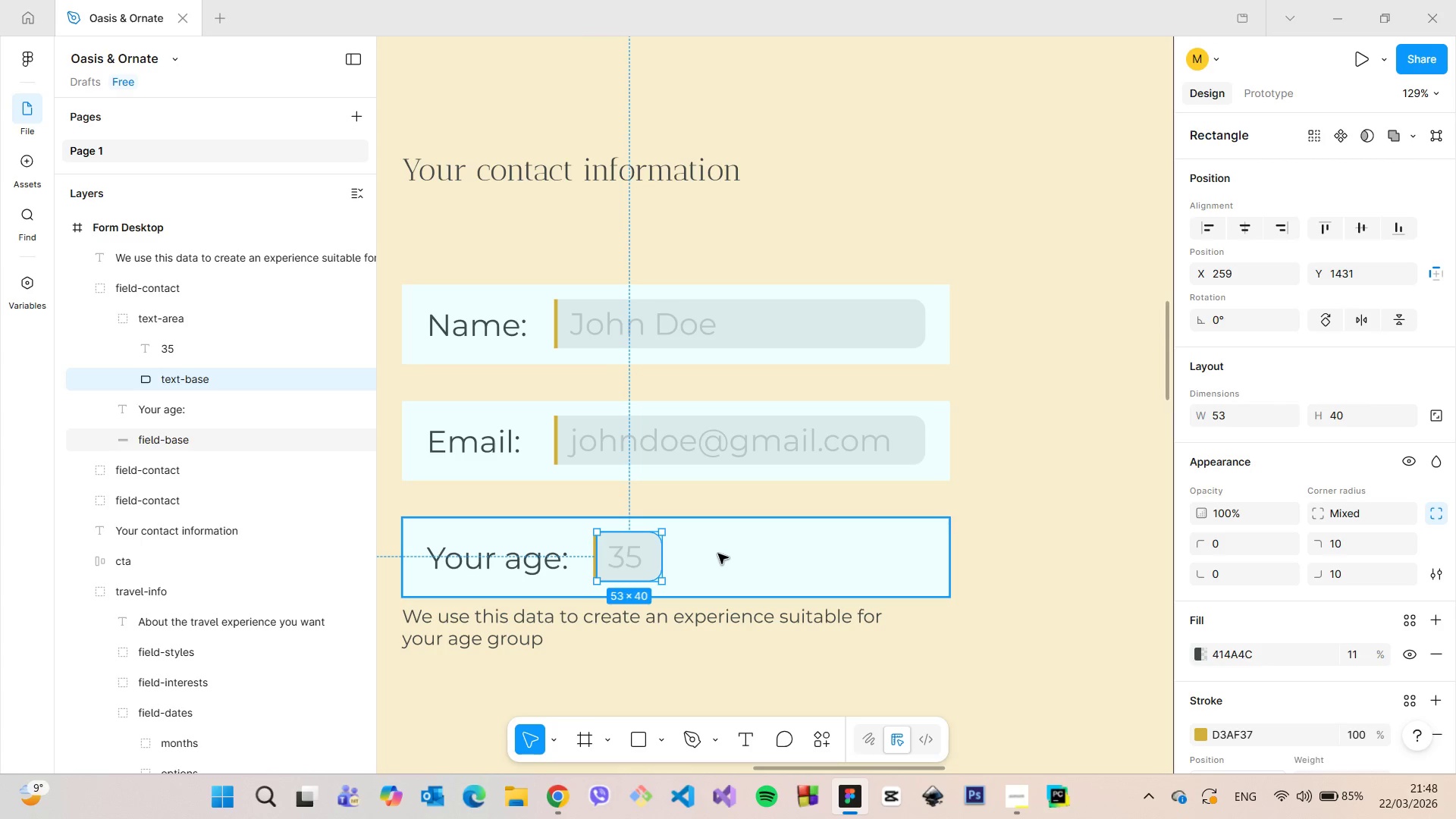 
left_click([718, 554])
 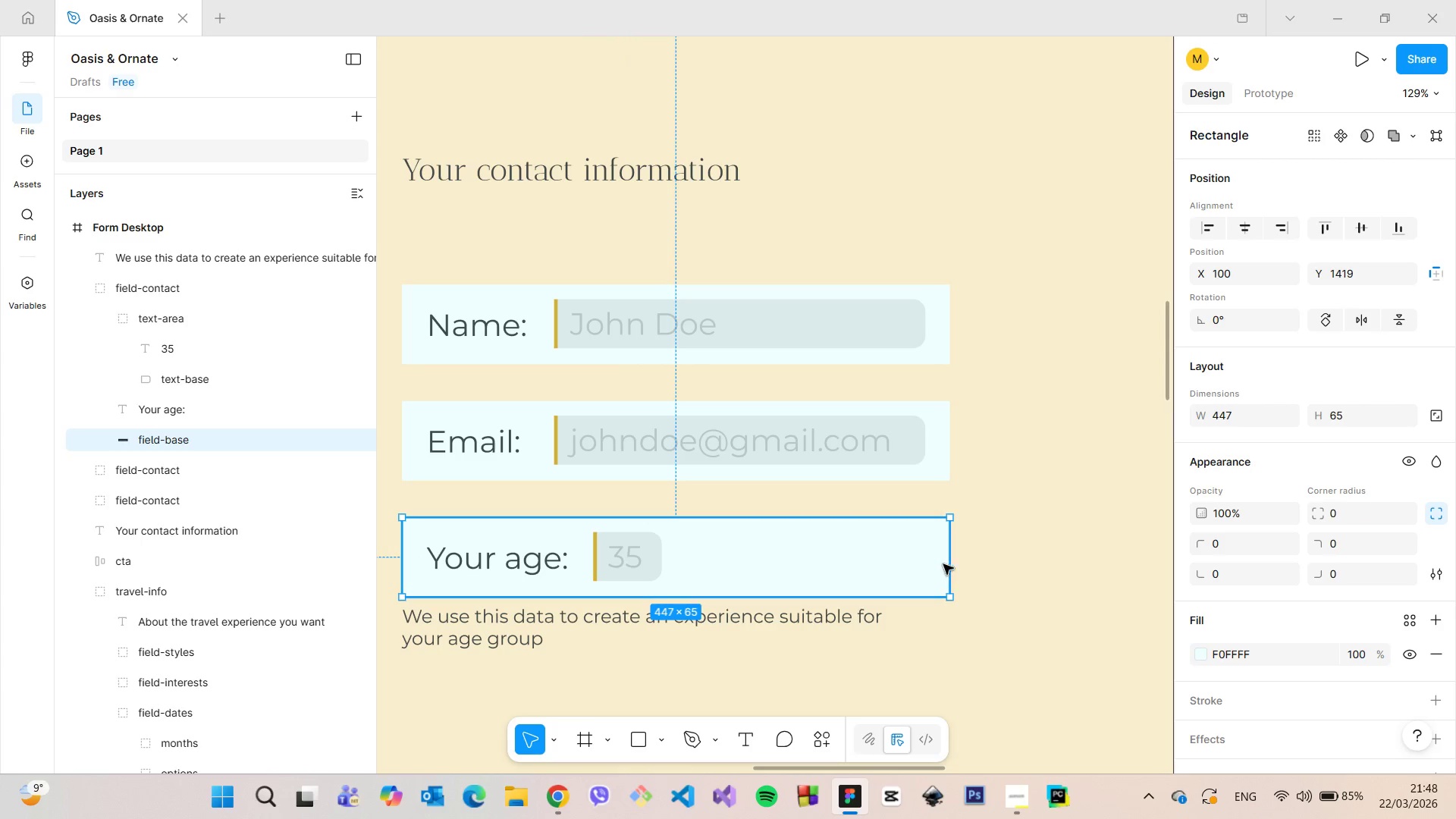 
left_click_drag(start_coordinate=[953, 563], to_coordinate=[679, 557])
 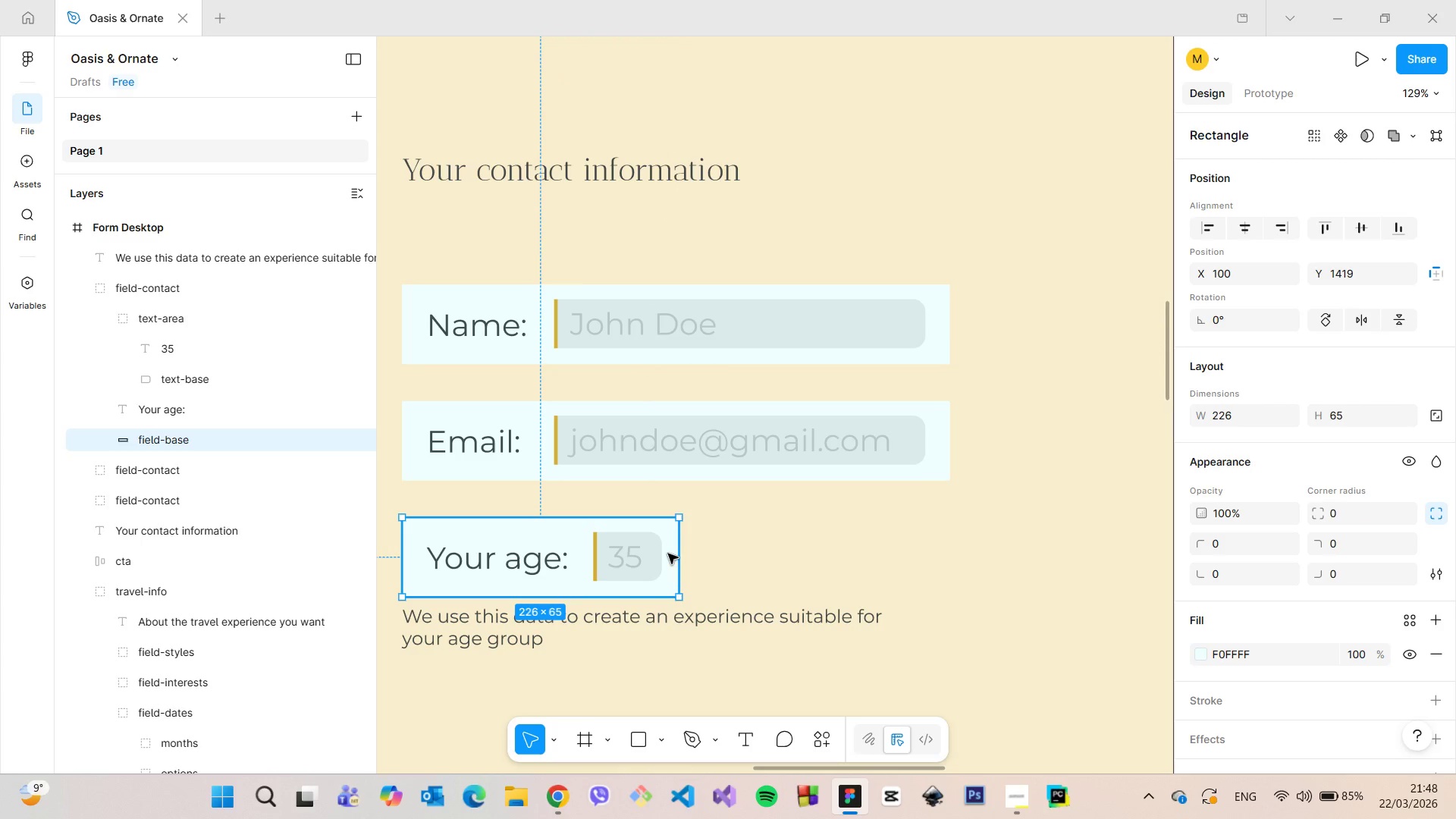 
hold_key(key=AltLeft, duration=1.03)
 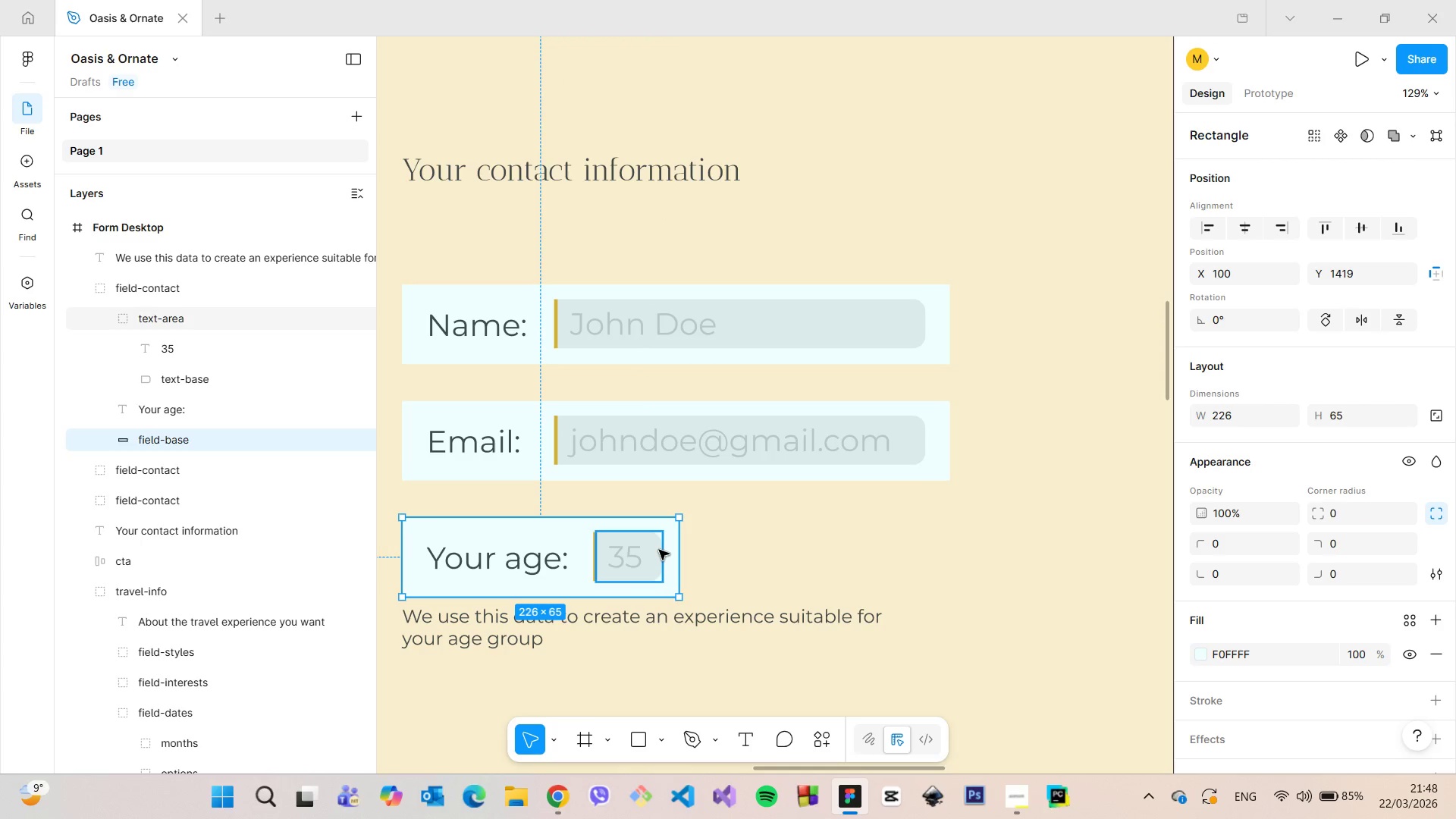 
scroll: coordinate [676, 557], scroll_direction: up, amount: 11.0
 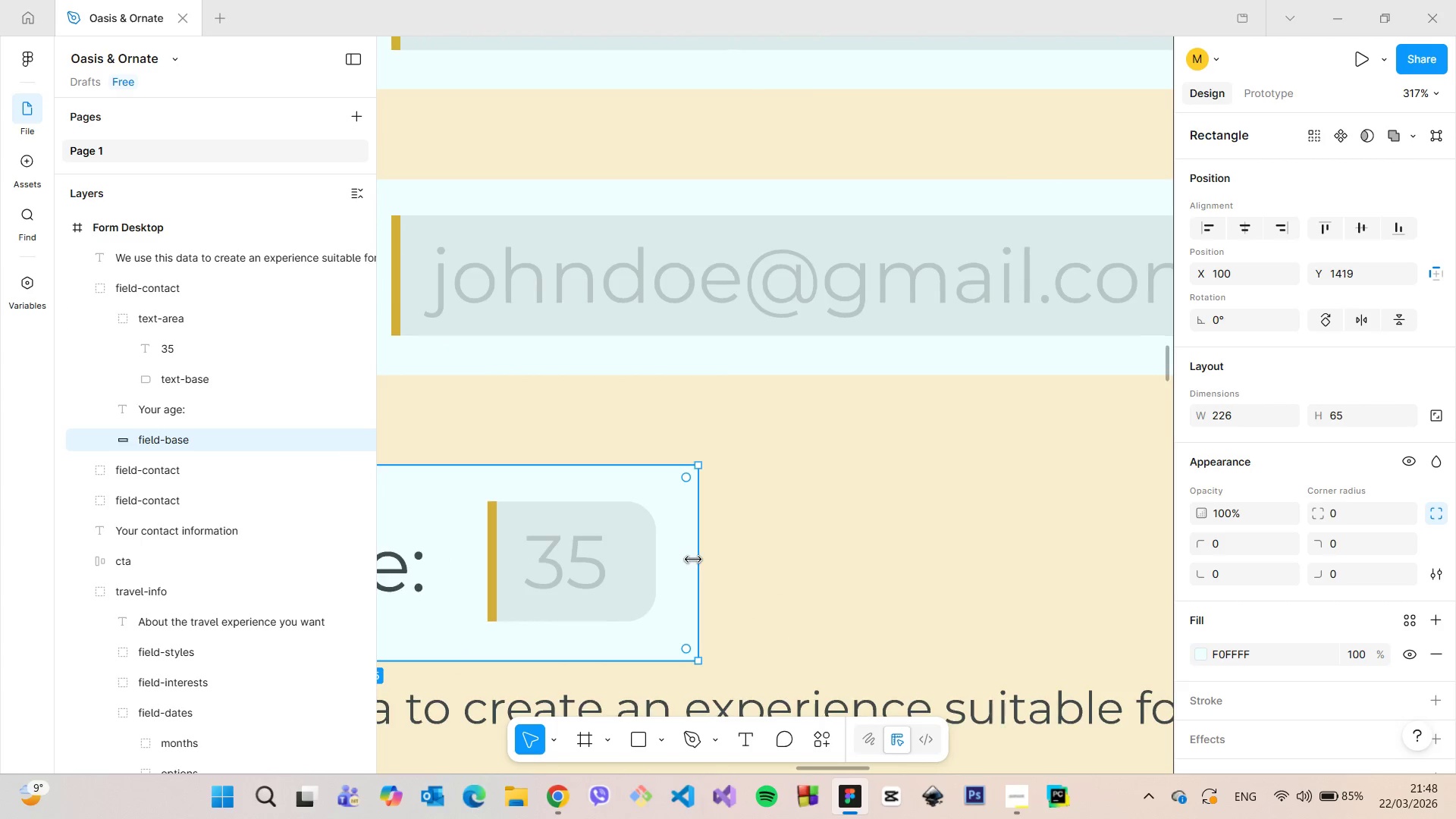 
left_click_drag(start_coordinate=[695, 560], to_coordinate=[712, 560])
 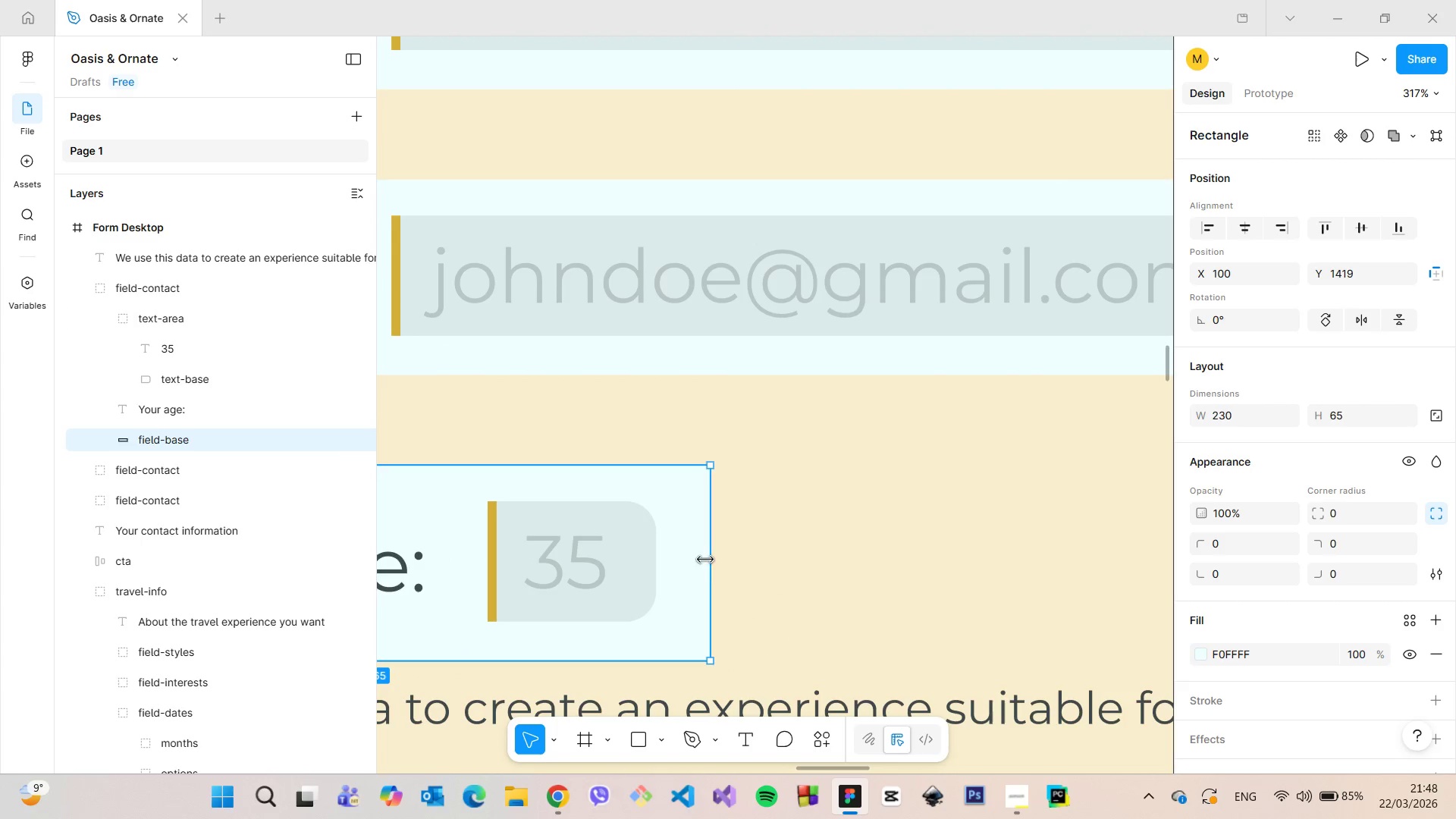 
hold_key(key=AltLeft, duration=0.58)
 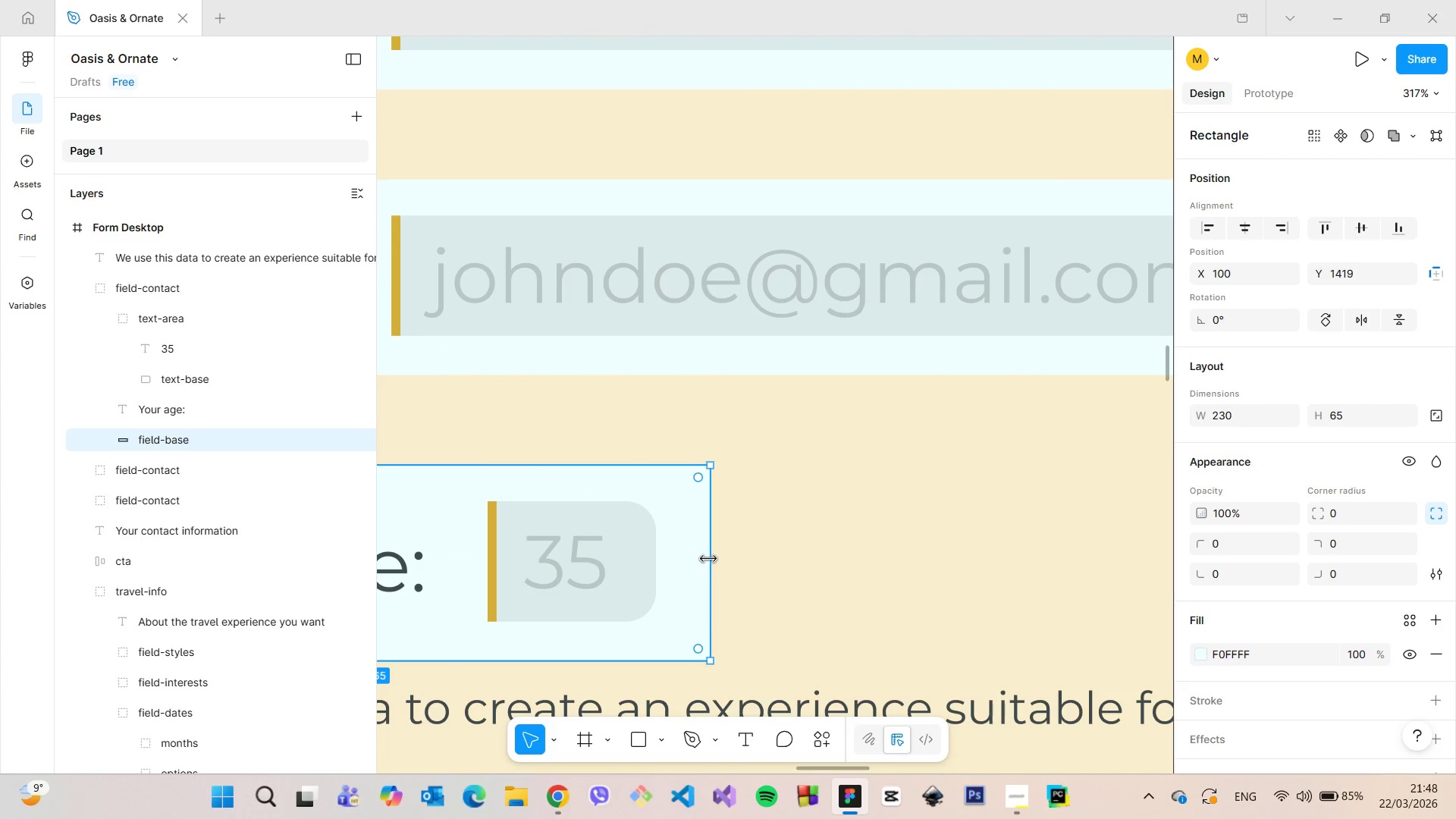 
left_click_drag(start_coordinate=[708, 559], to_coordinate=[714, 559])
 